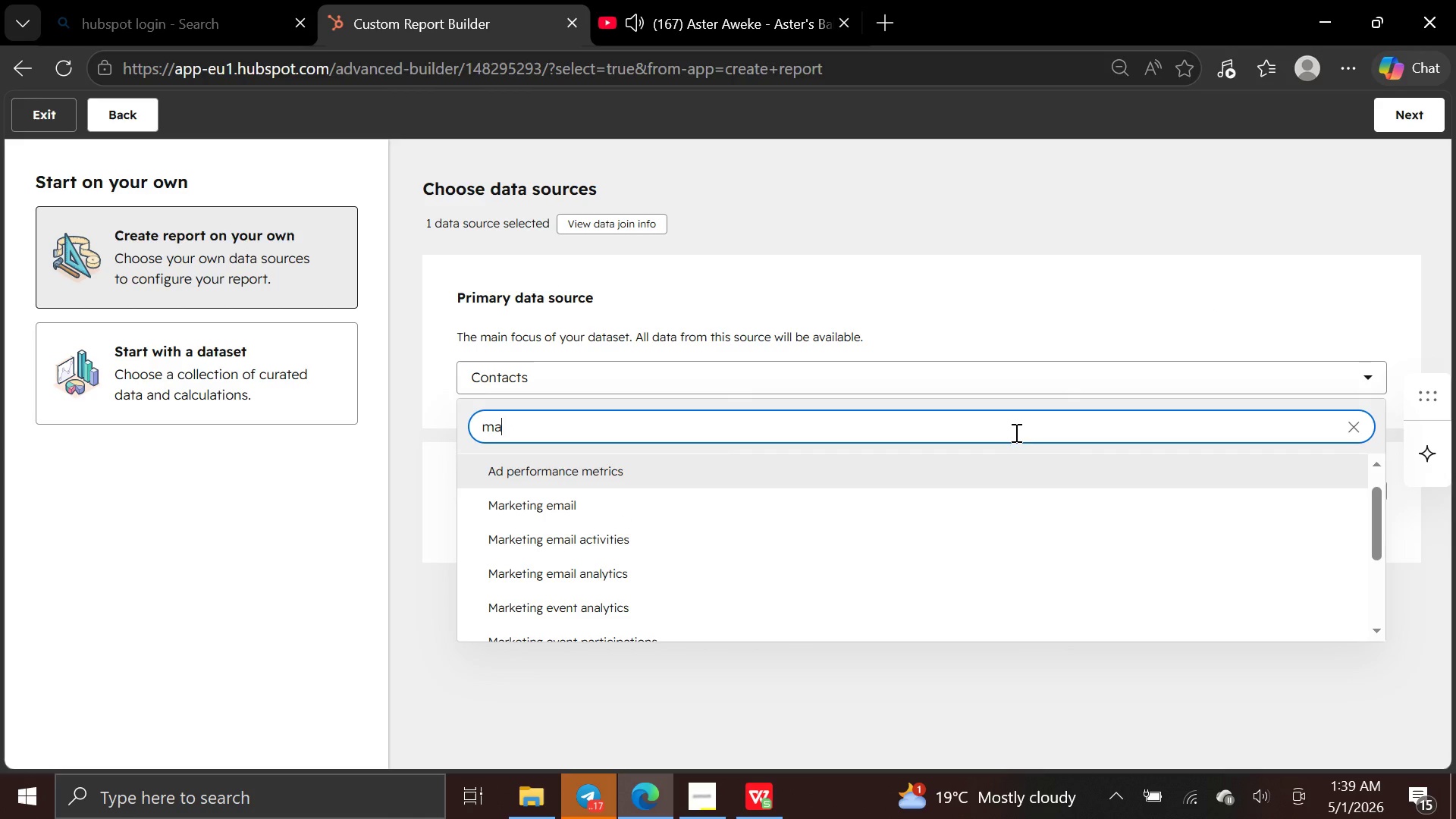 
left_click([868, 567])
 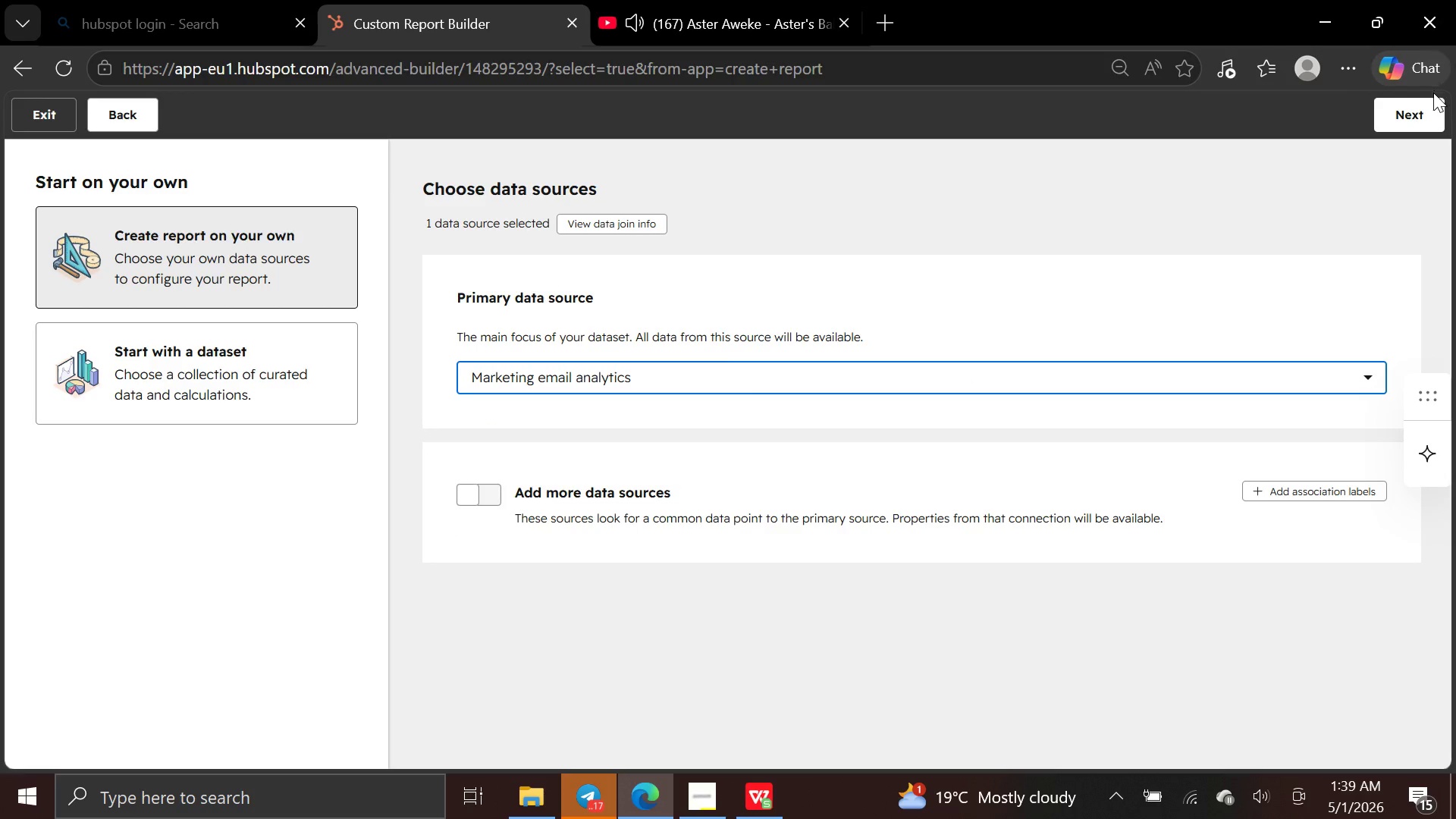 
left_click([1427, 108])
 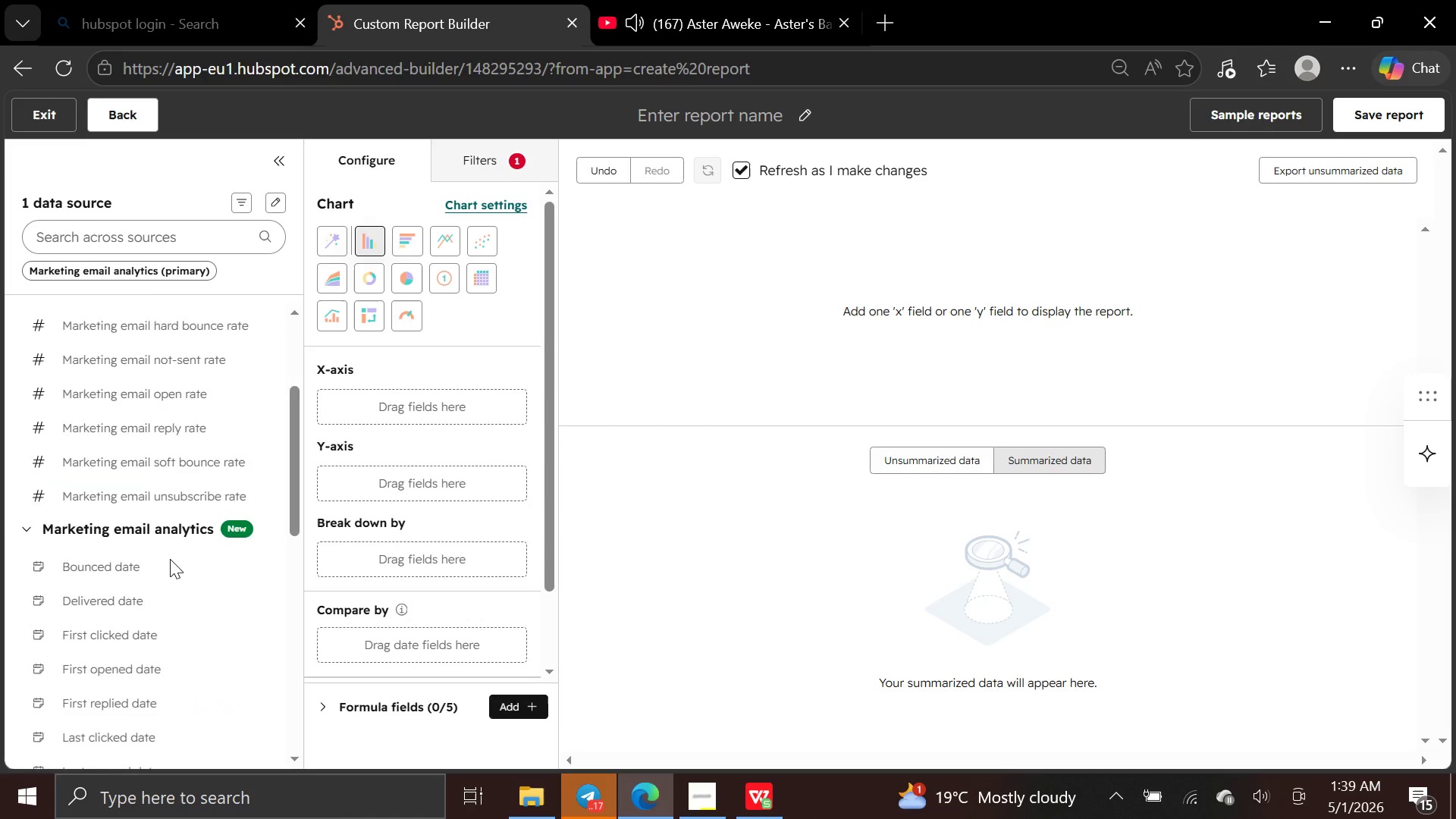 
wait(13.19)
 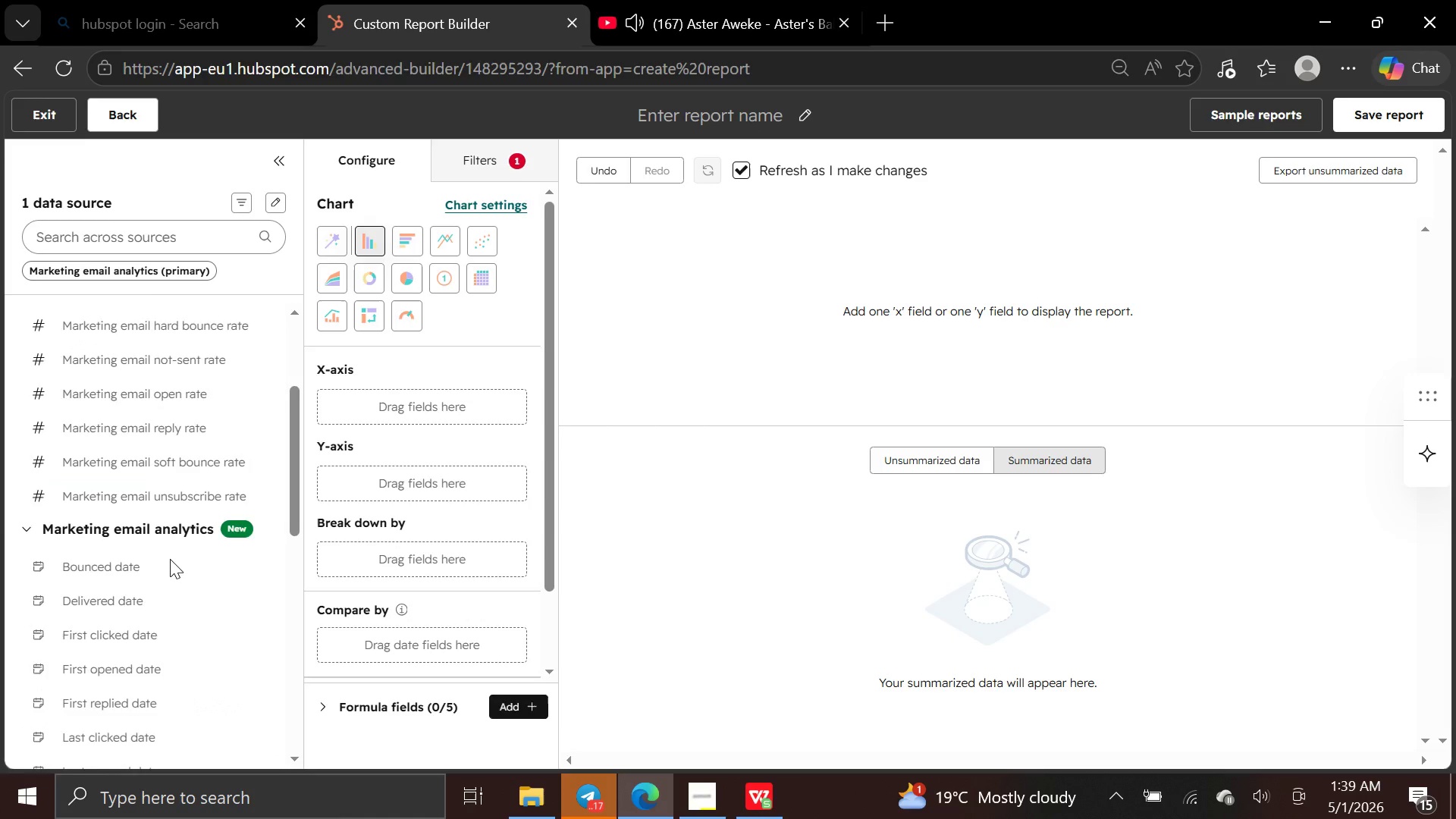 
left_click([133, 239])
 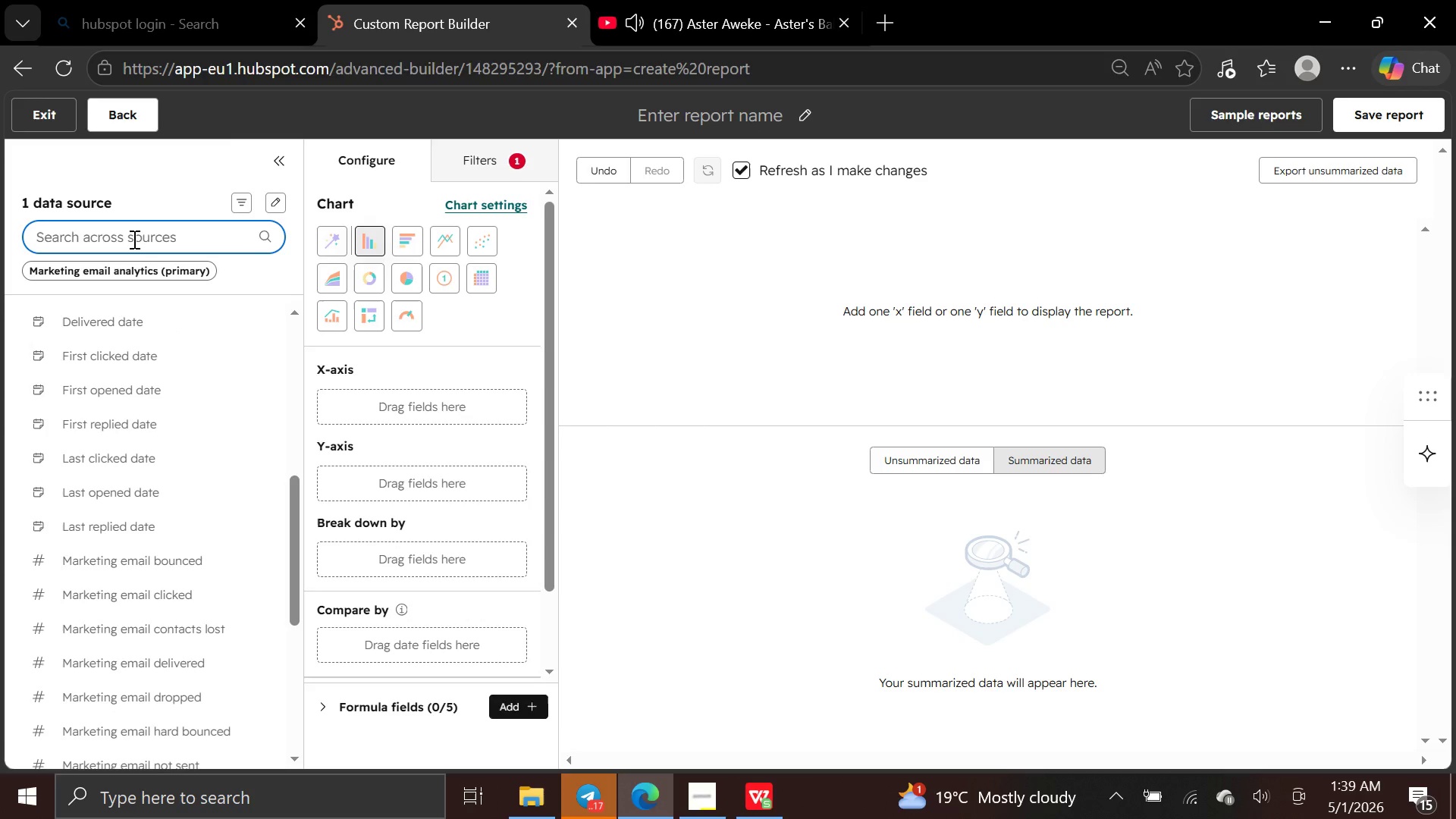 
type(email name)
 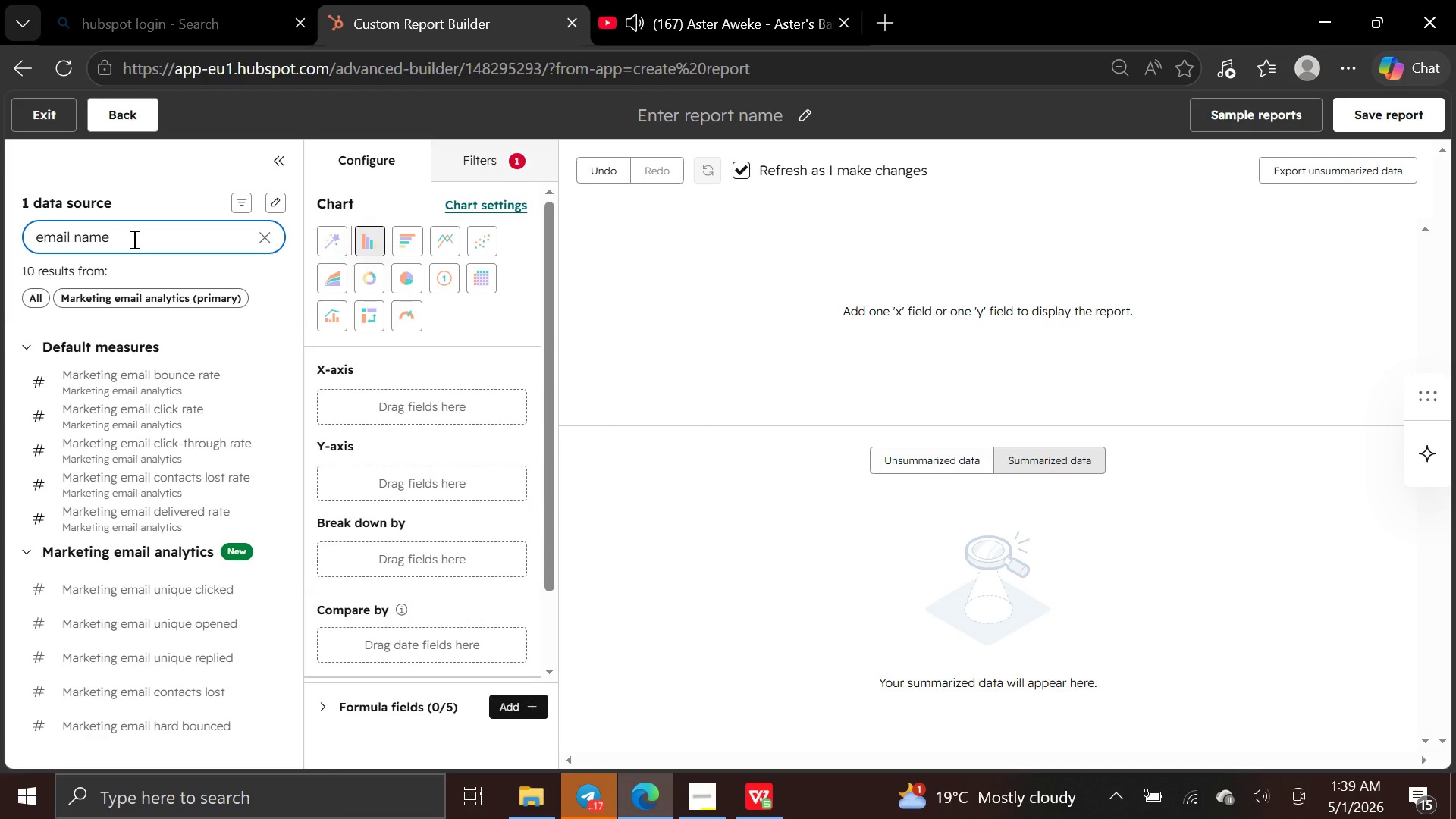 
wait(10.06)
 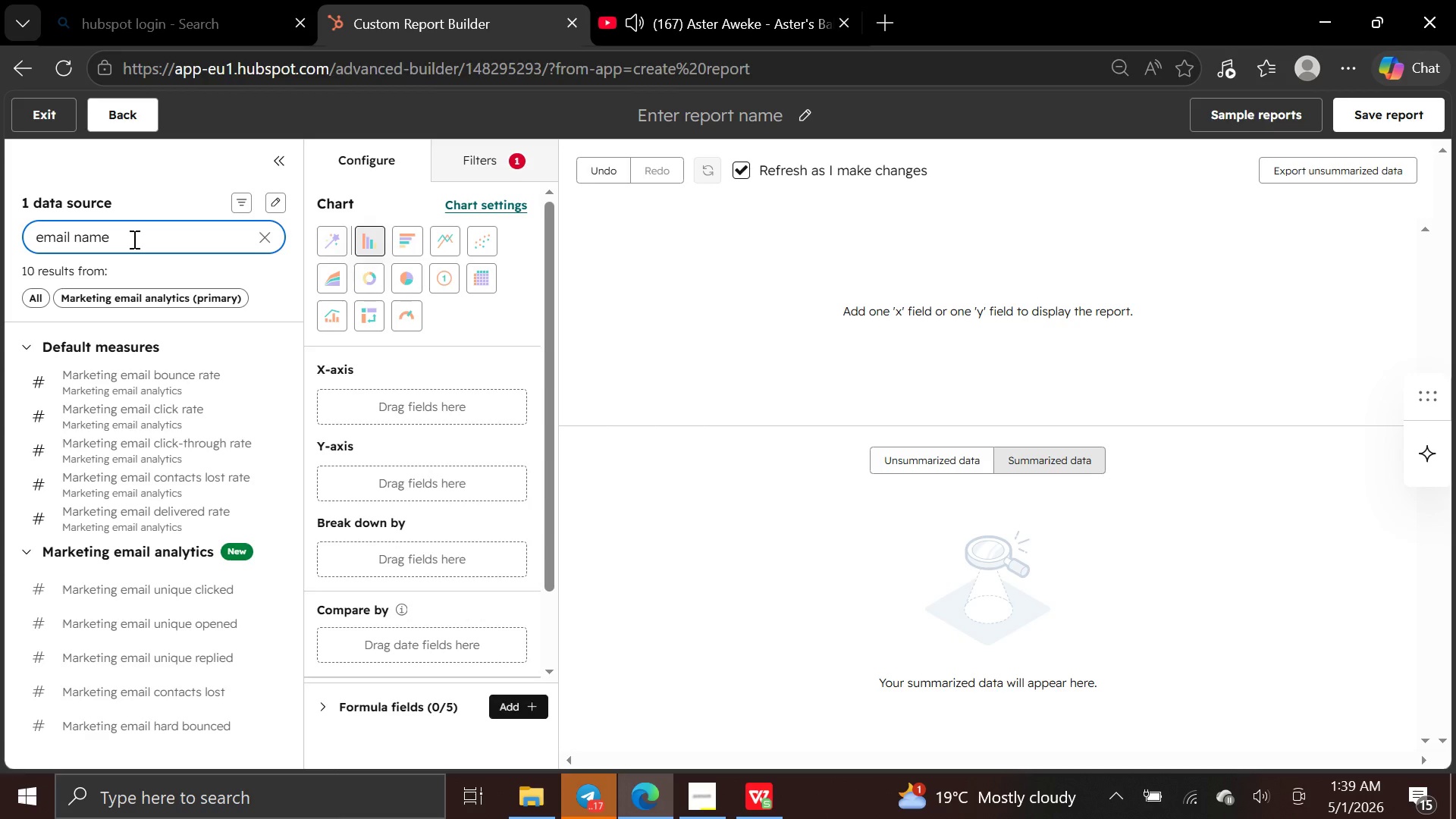 
left_click([107, 117])
 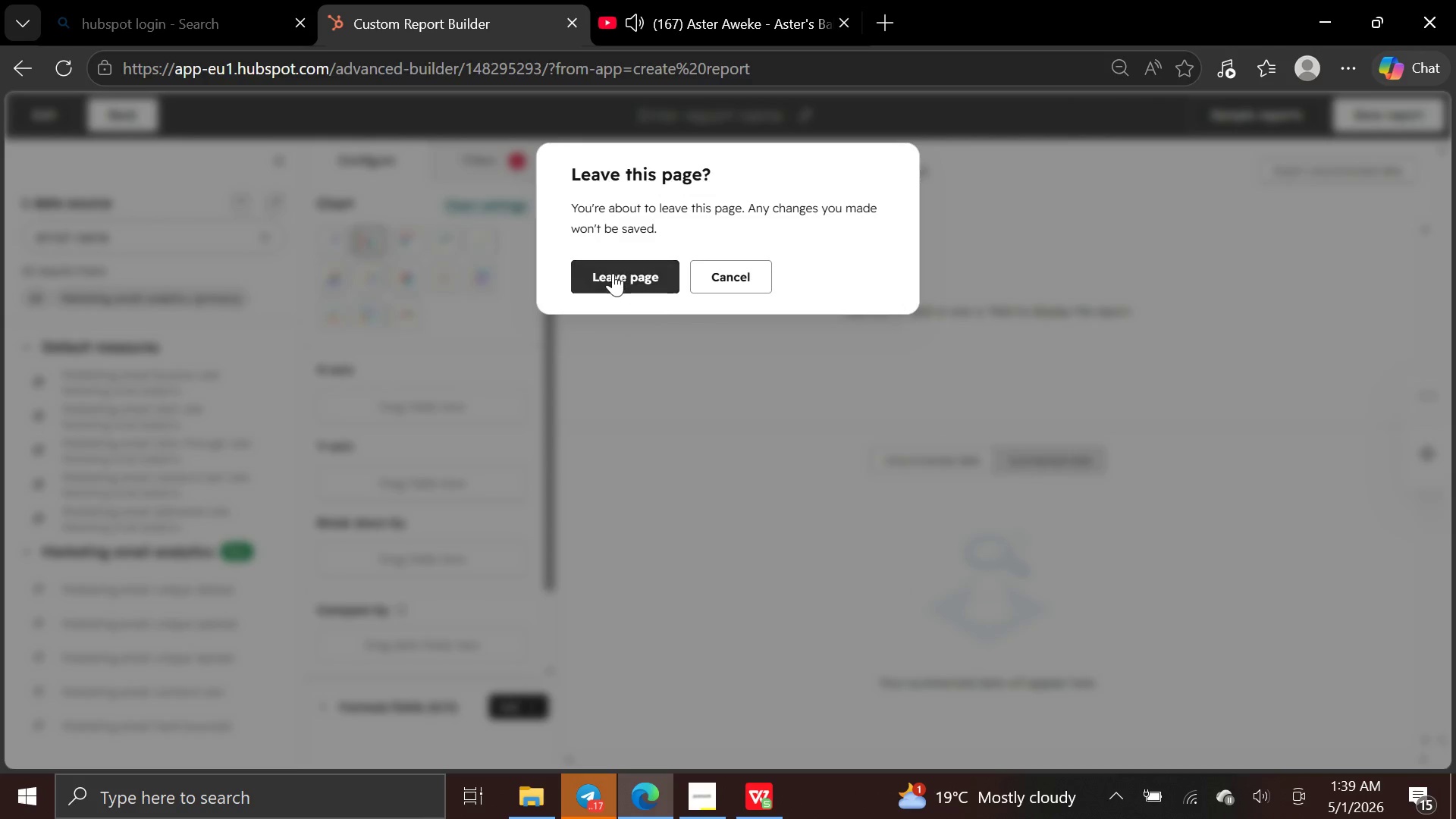 
left_click([613, 273])
 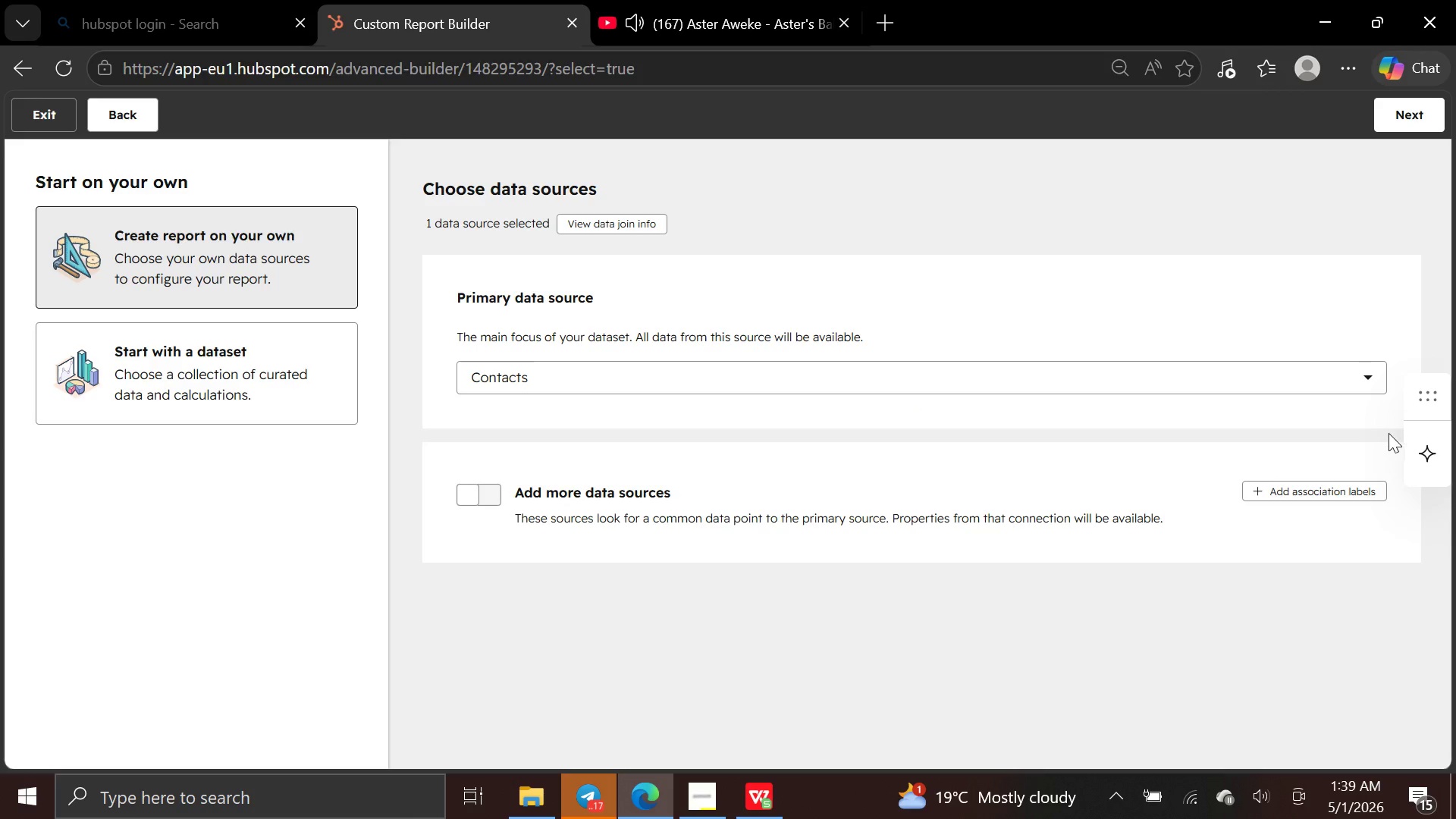 
left_click([1431, 111])
 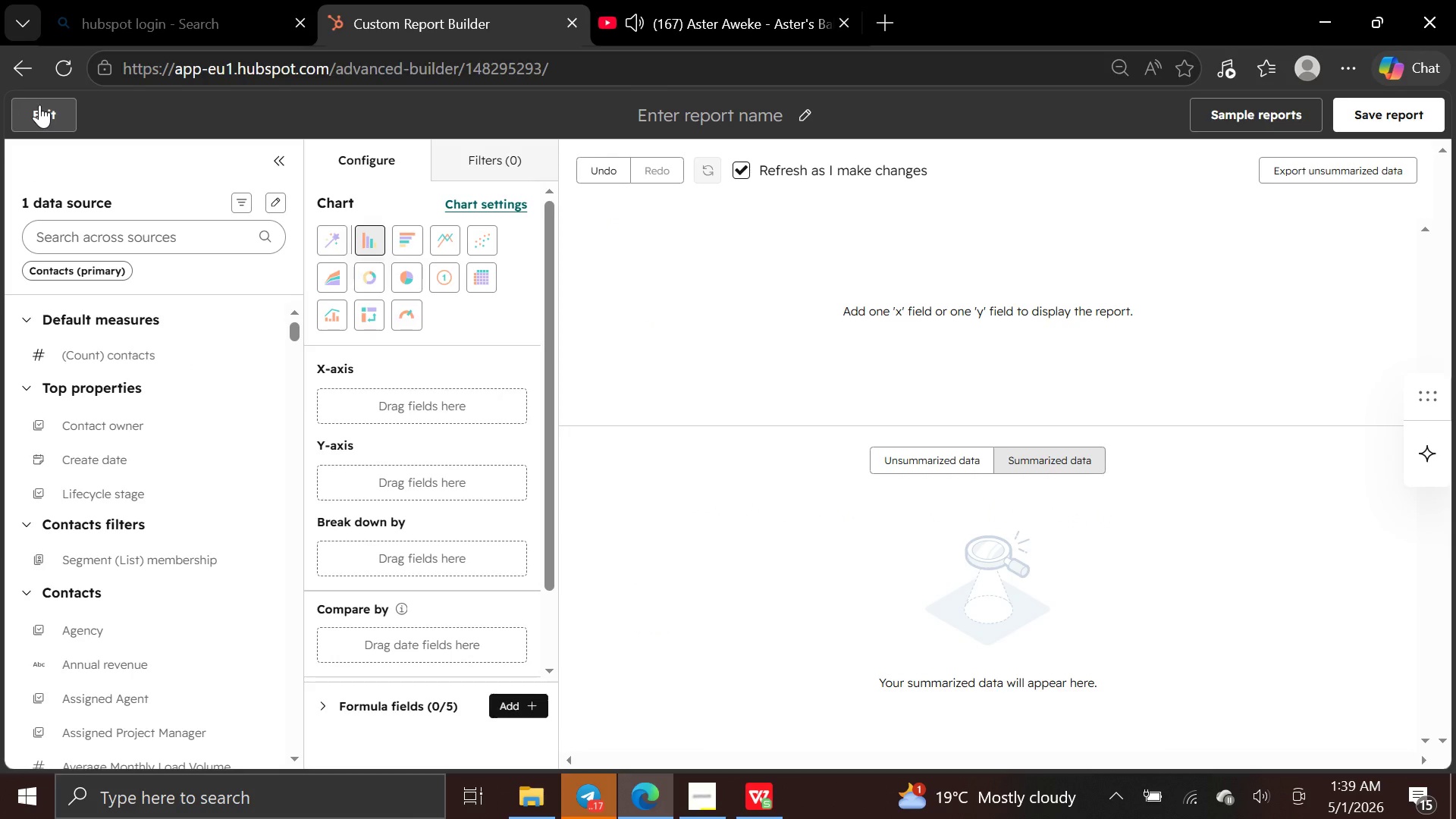 
wait(6.83)
 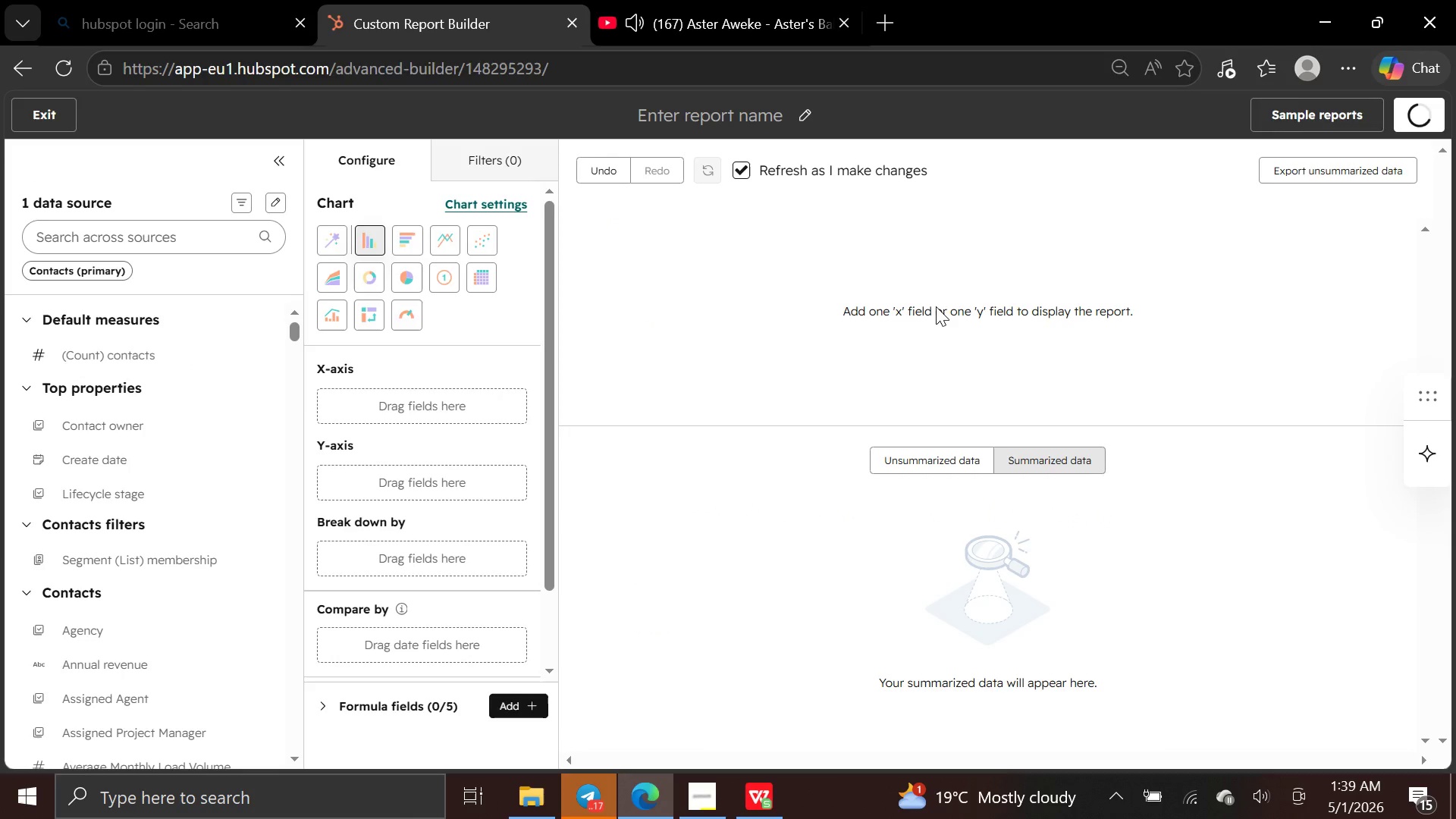 
left_click([43, 105])
 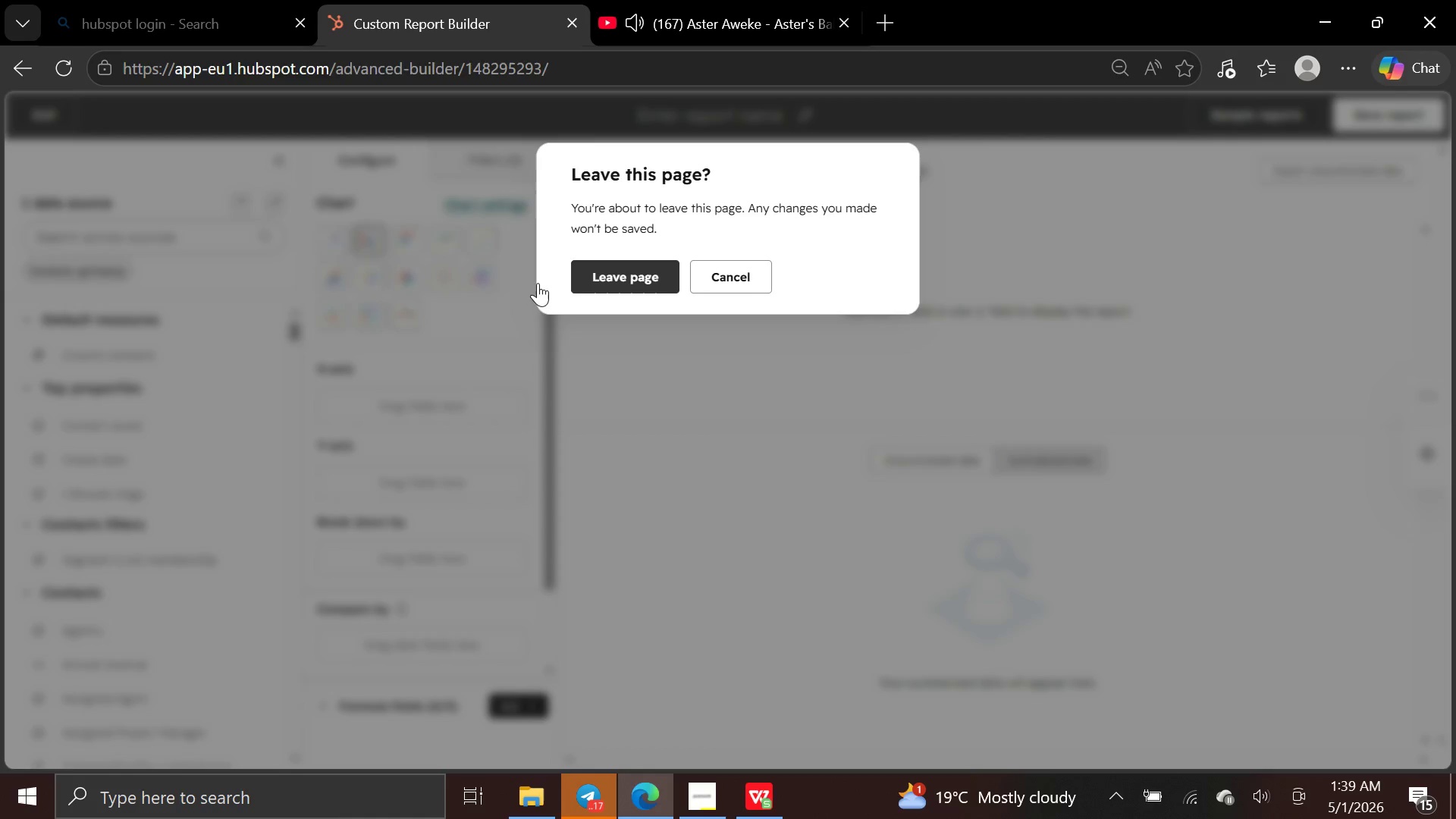 
left_click([340, 300])
 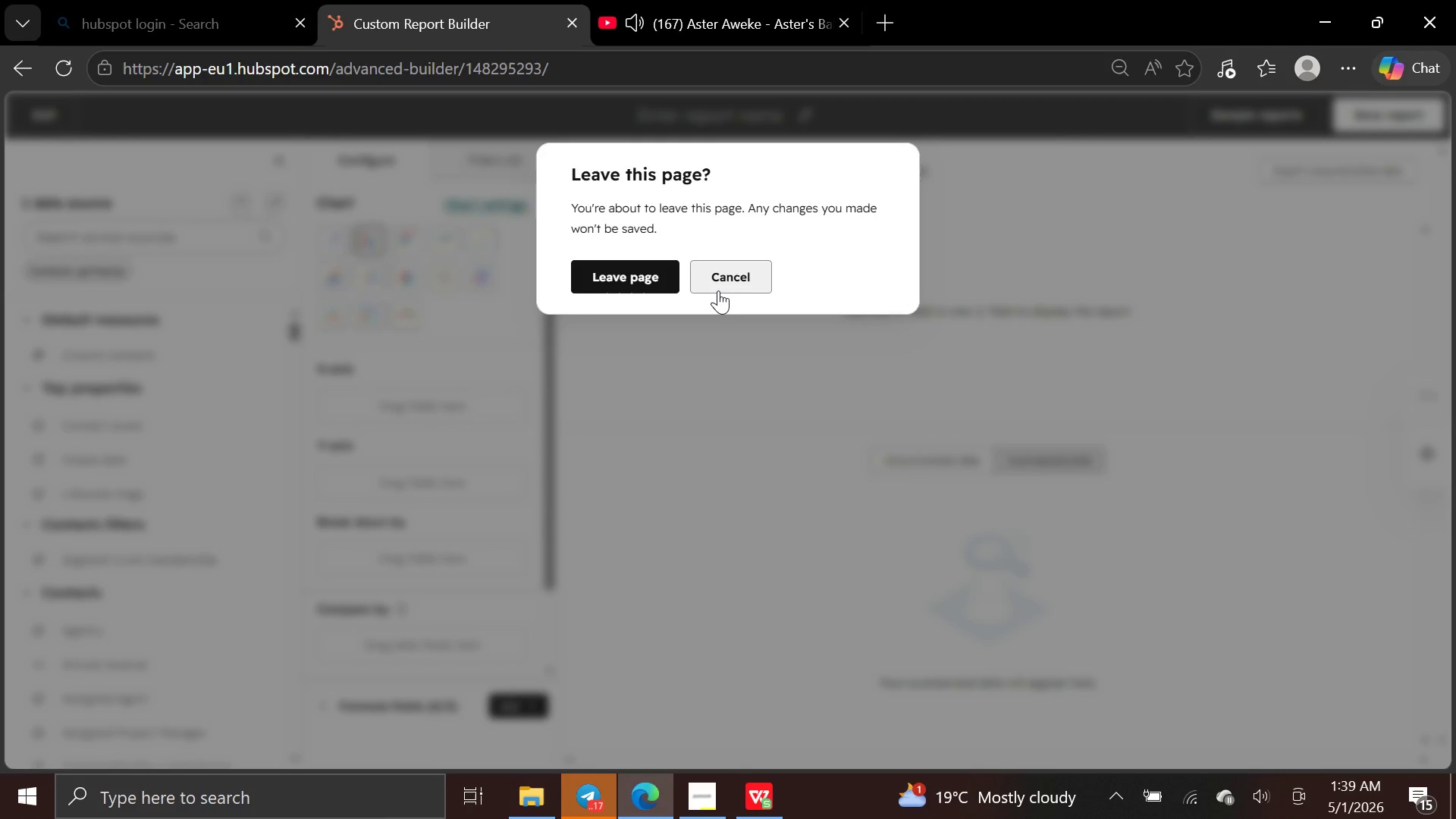 
left_click([718, 290])
 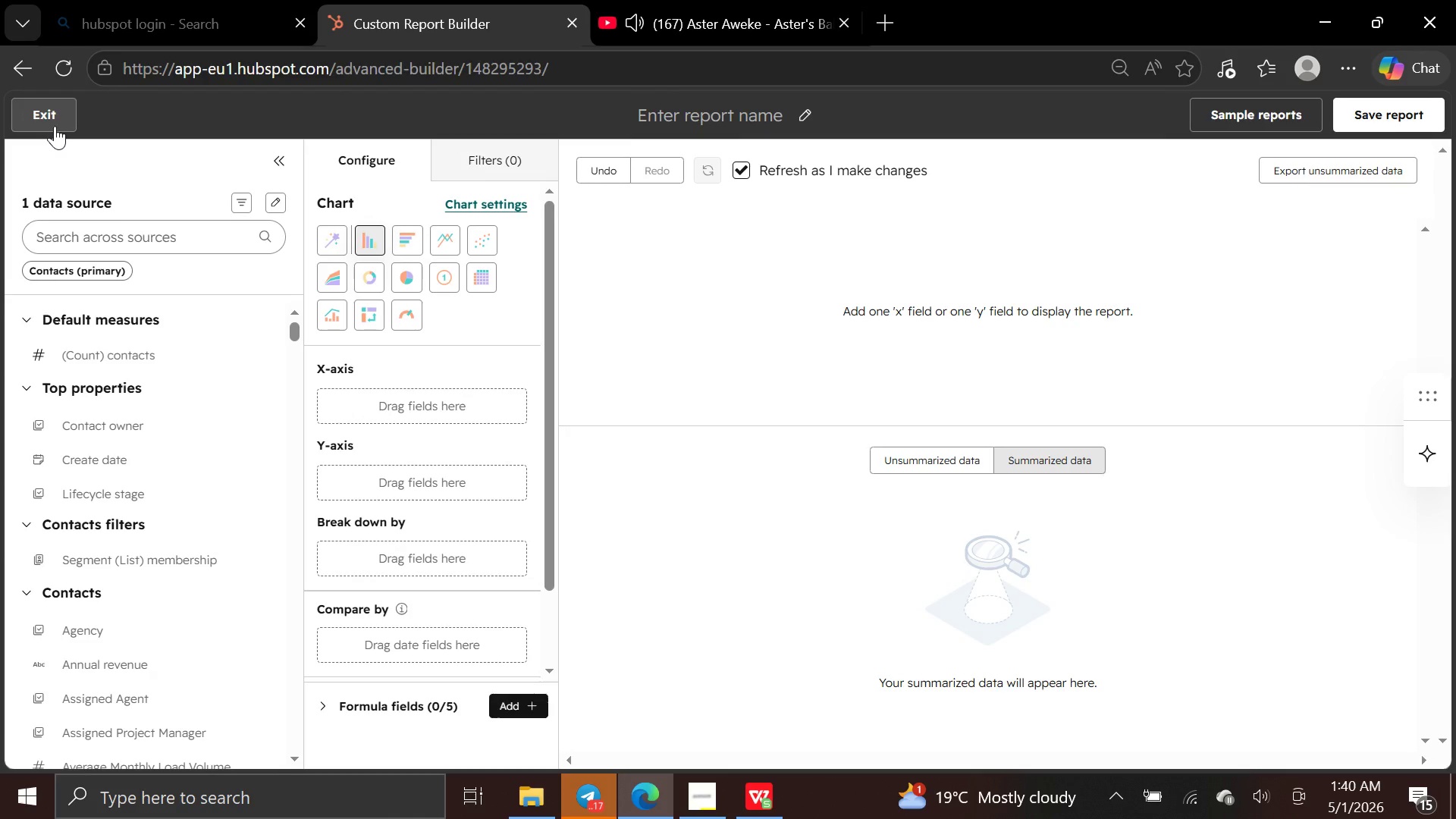 
left_click([55, 126])
 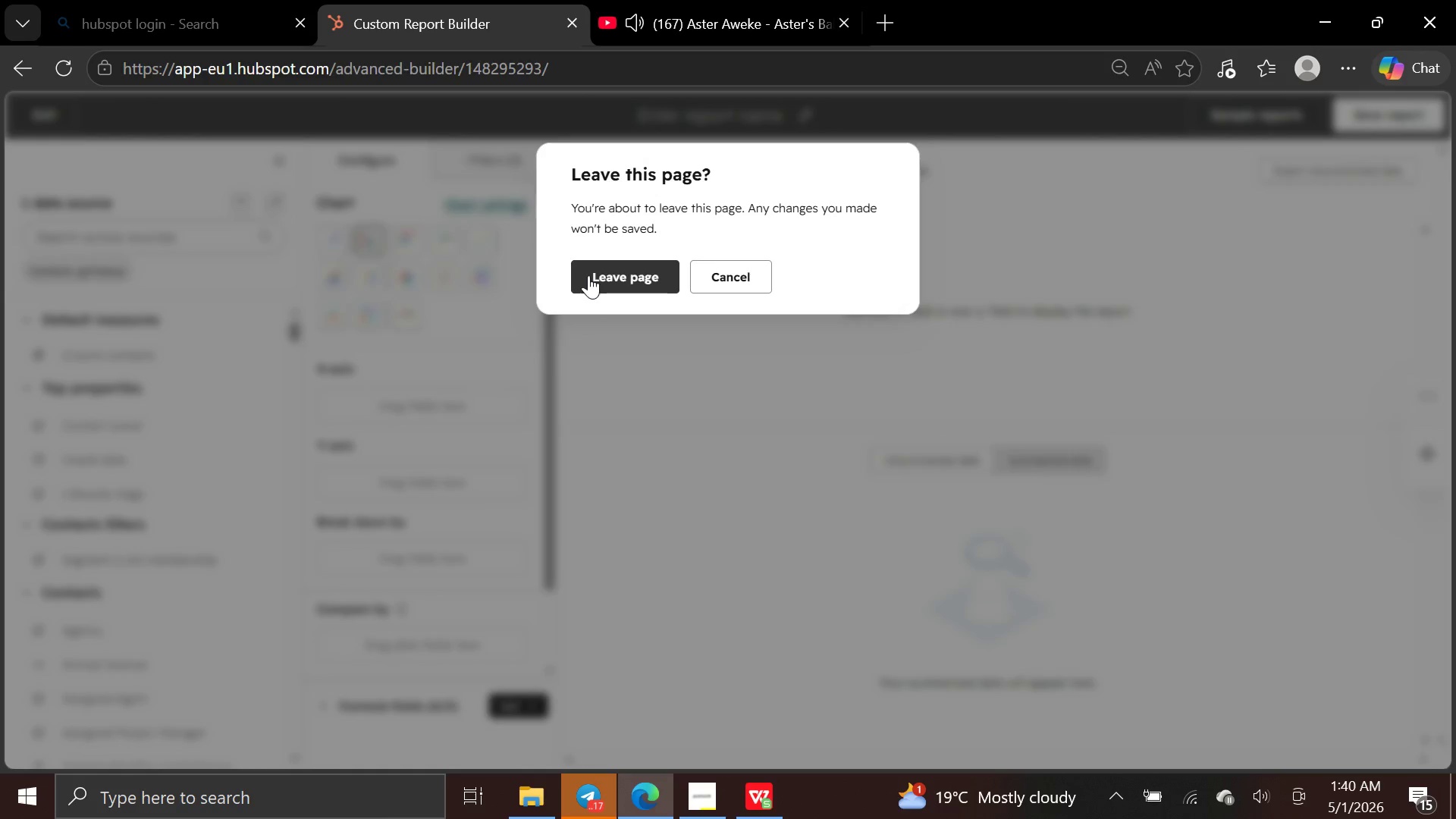 
left_click([592, 277])
 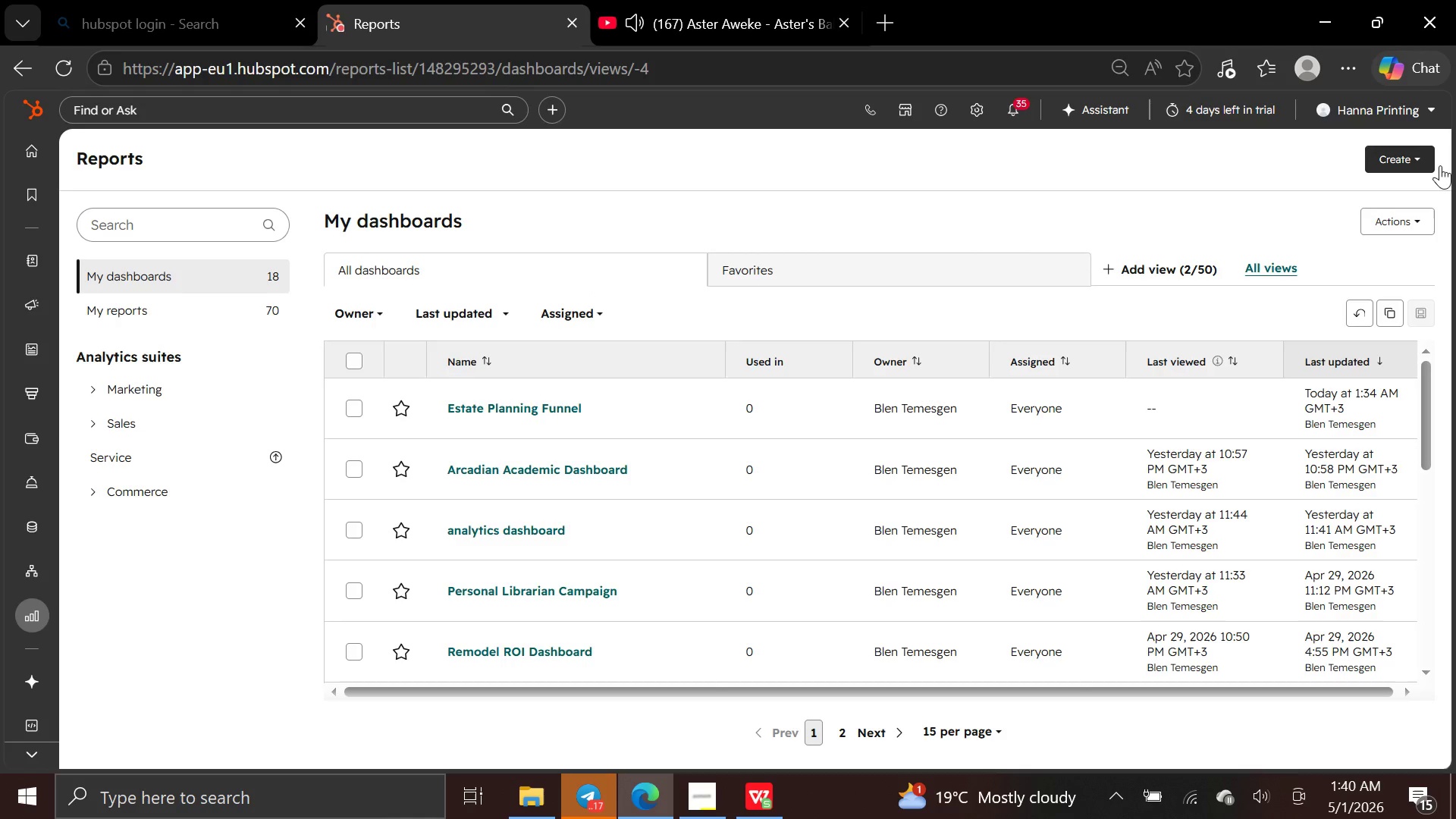 
left_click([1413, 157])
 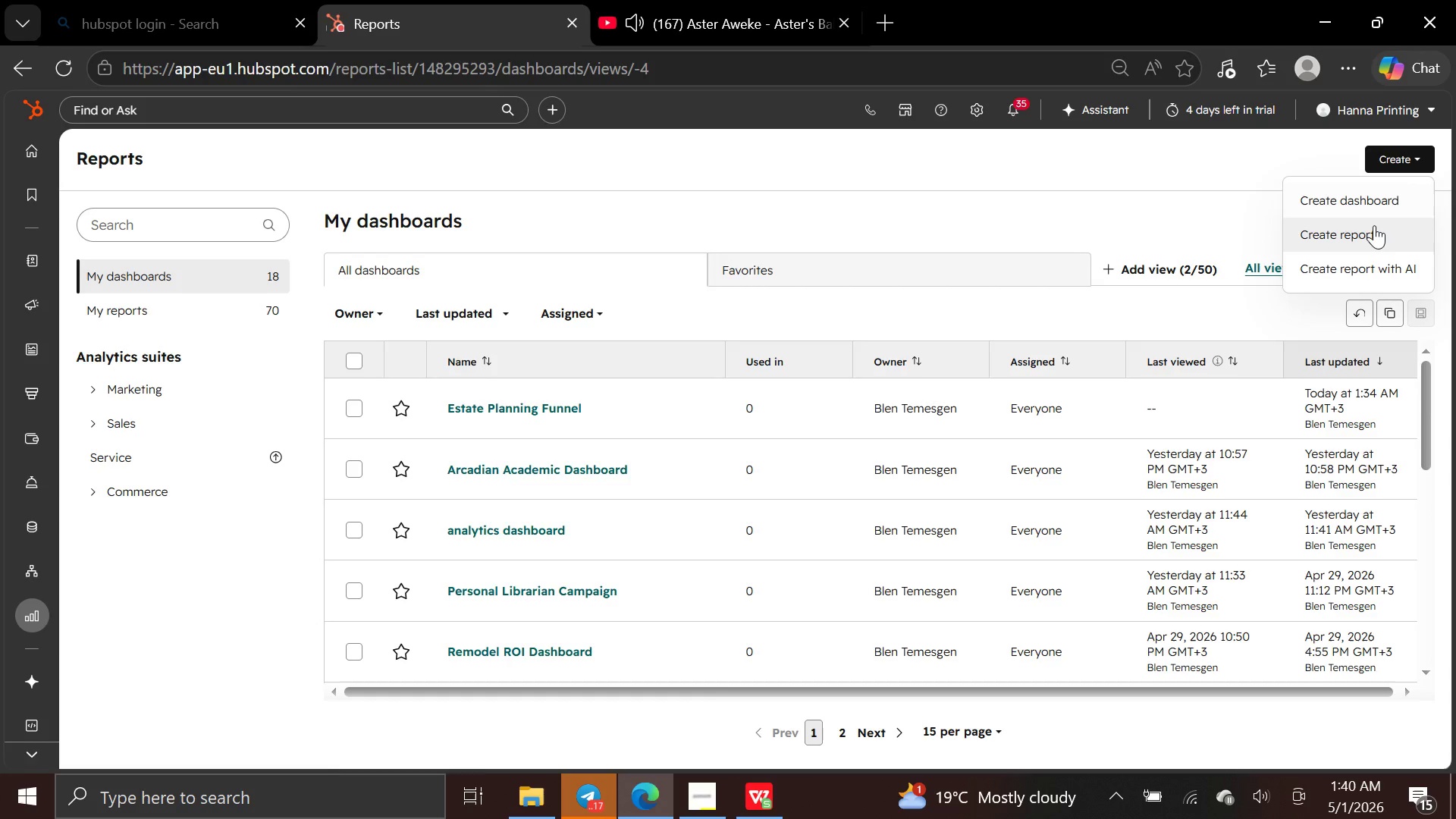 
left_click([1373, 228])
 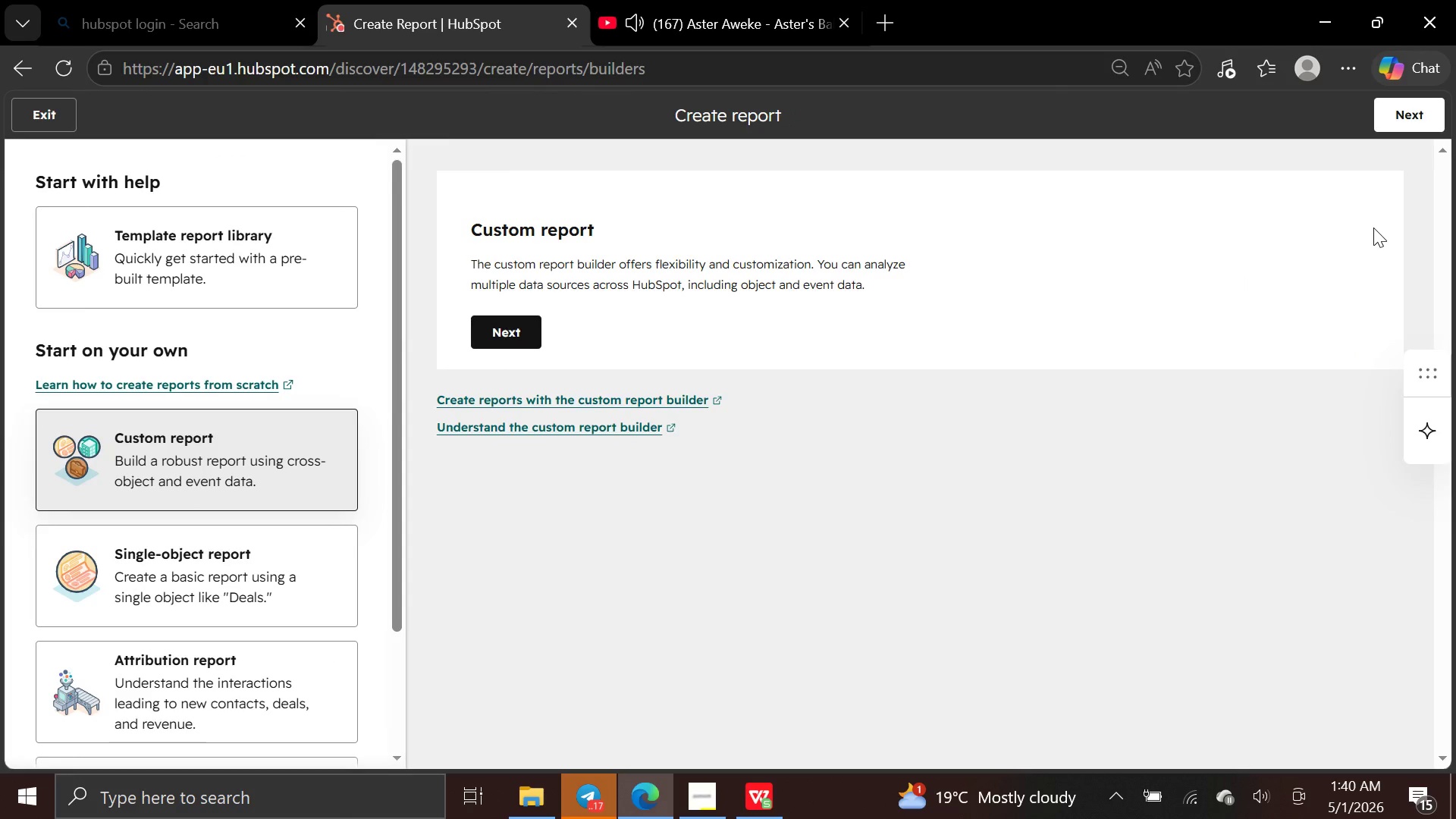 
wait(7.12)
 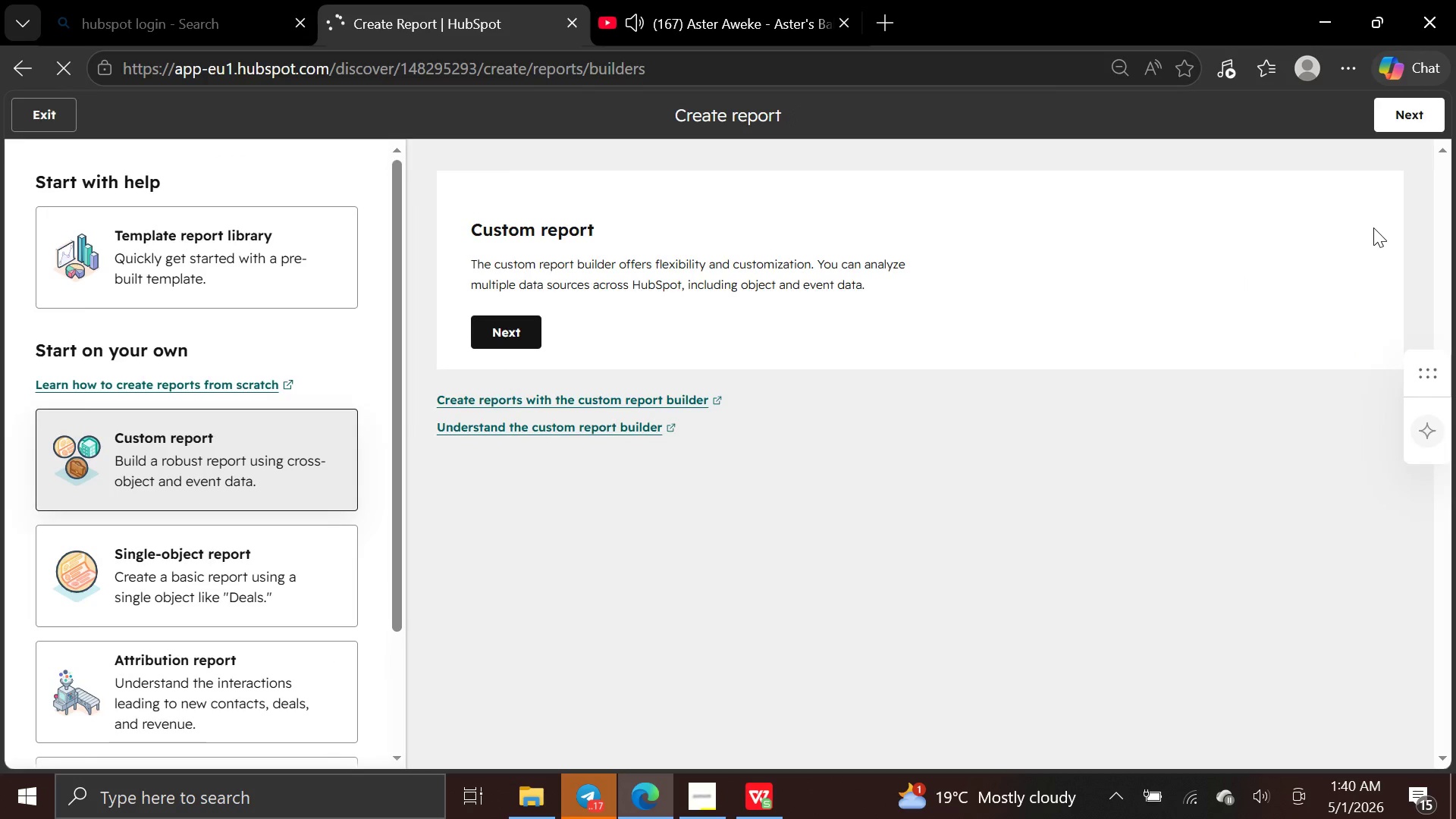 
left_click([488, 321])
 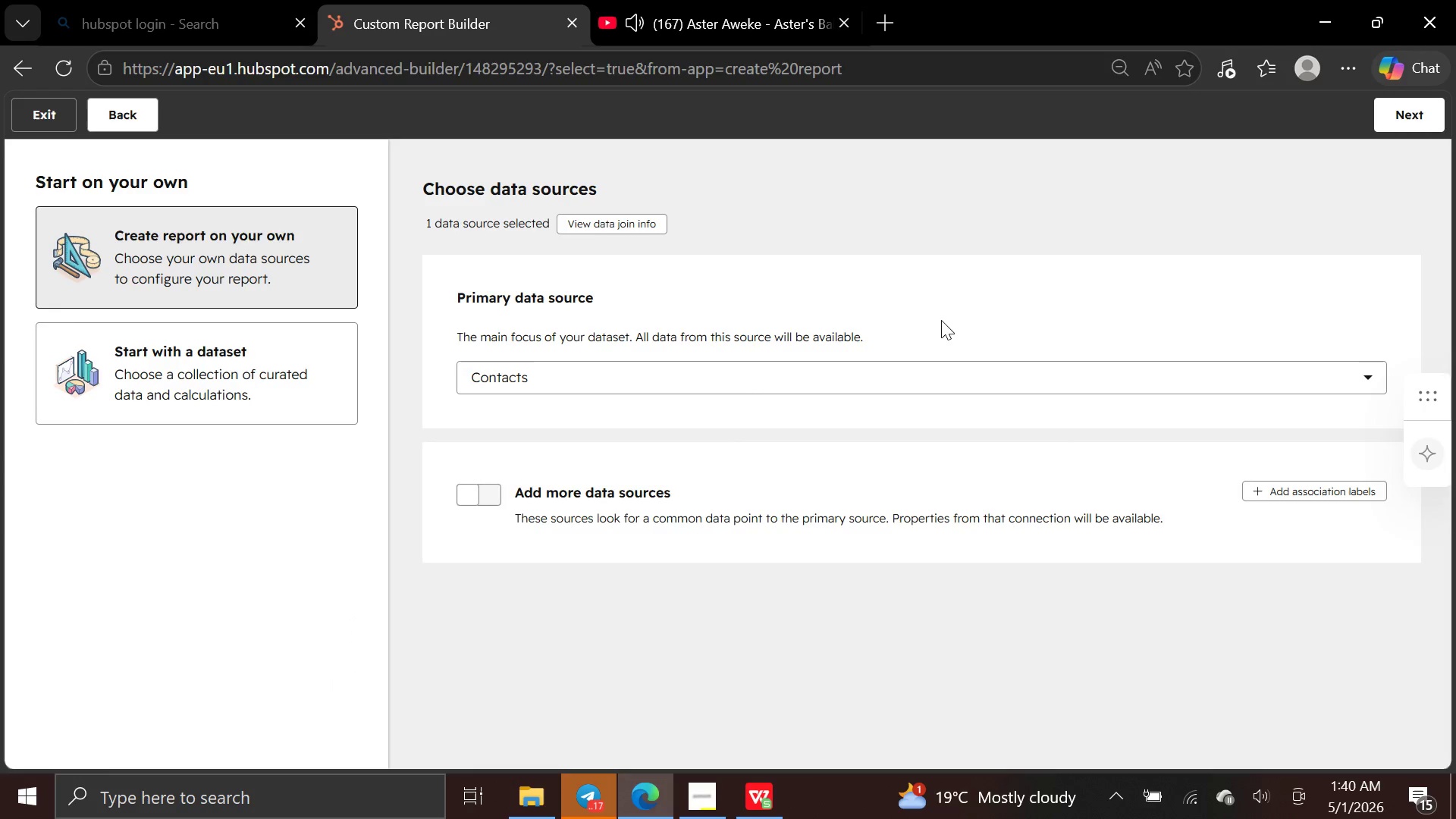 
left_click([1045, 377])
 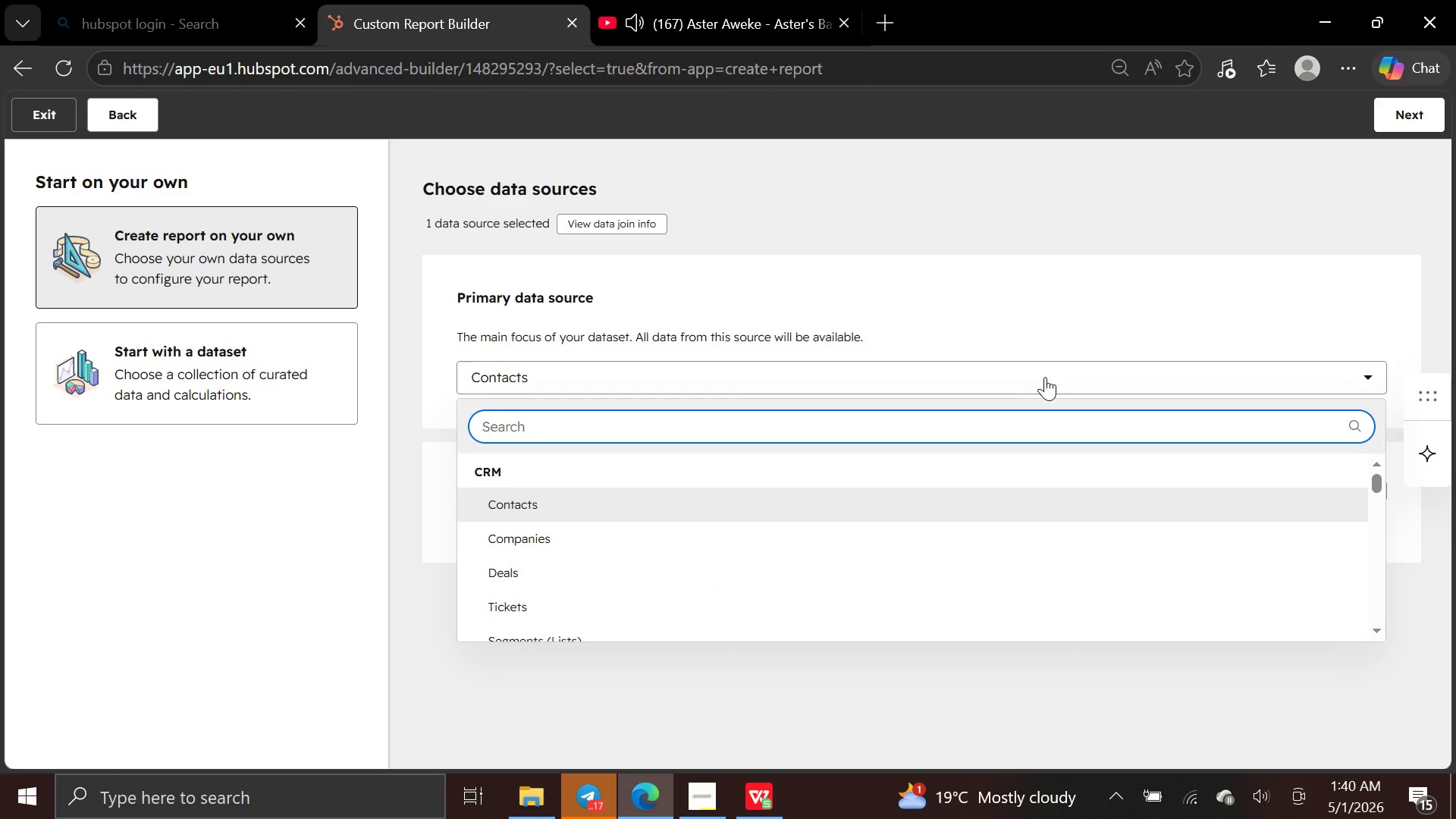 
type(mar)
 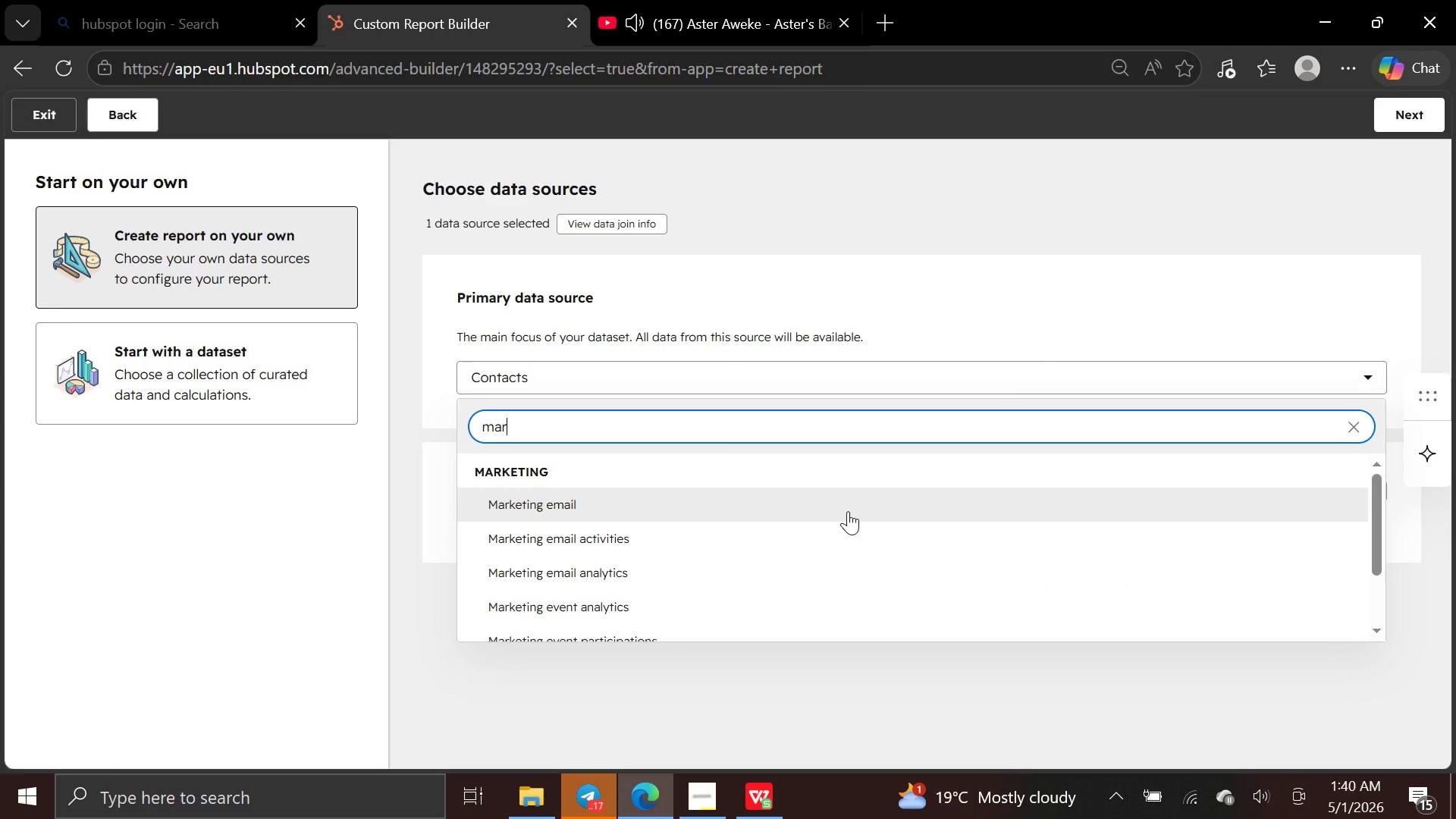 
left_click([850, 500])
 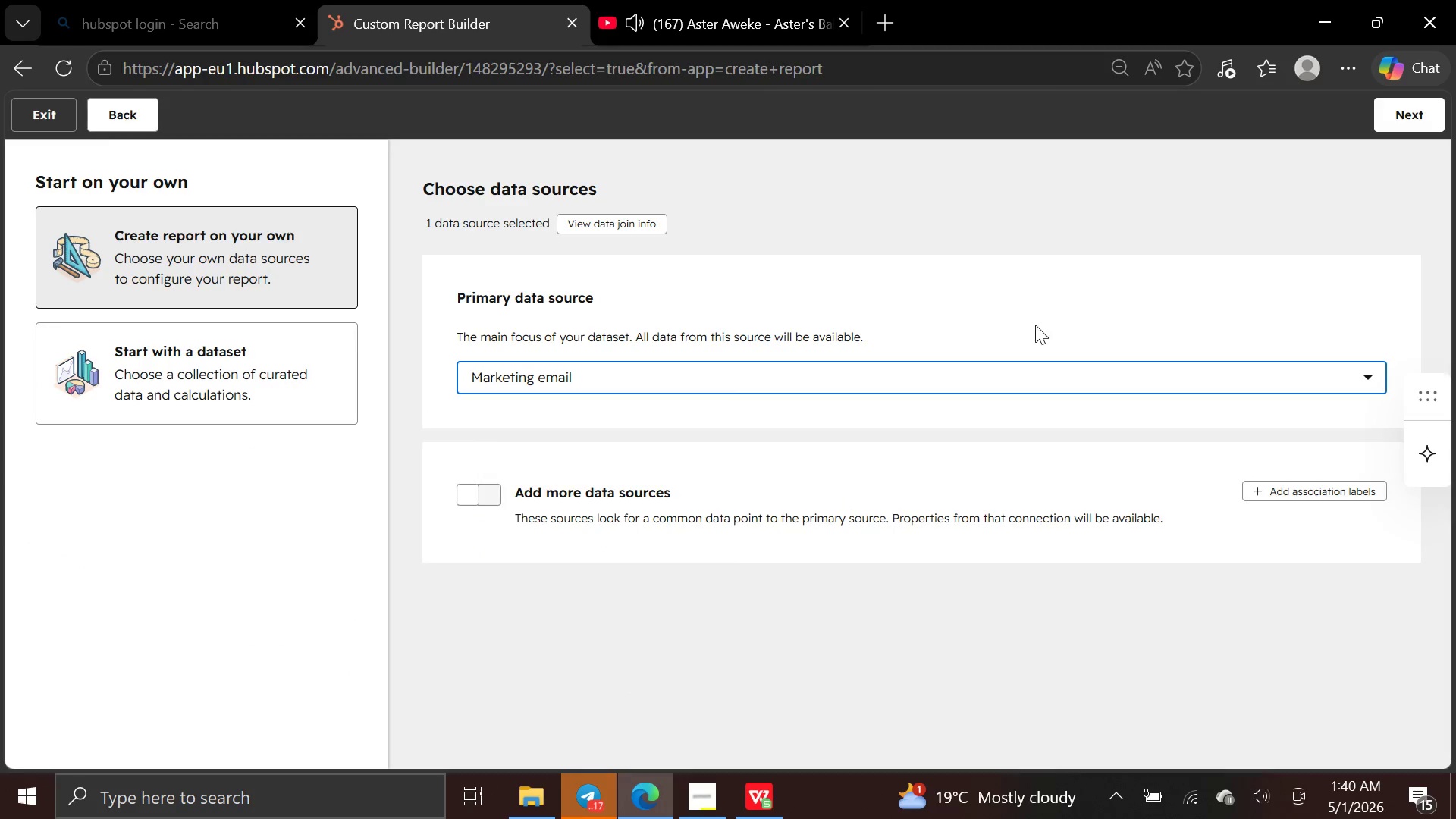 
wait(5.02)
 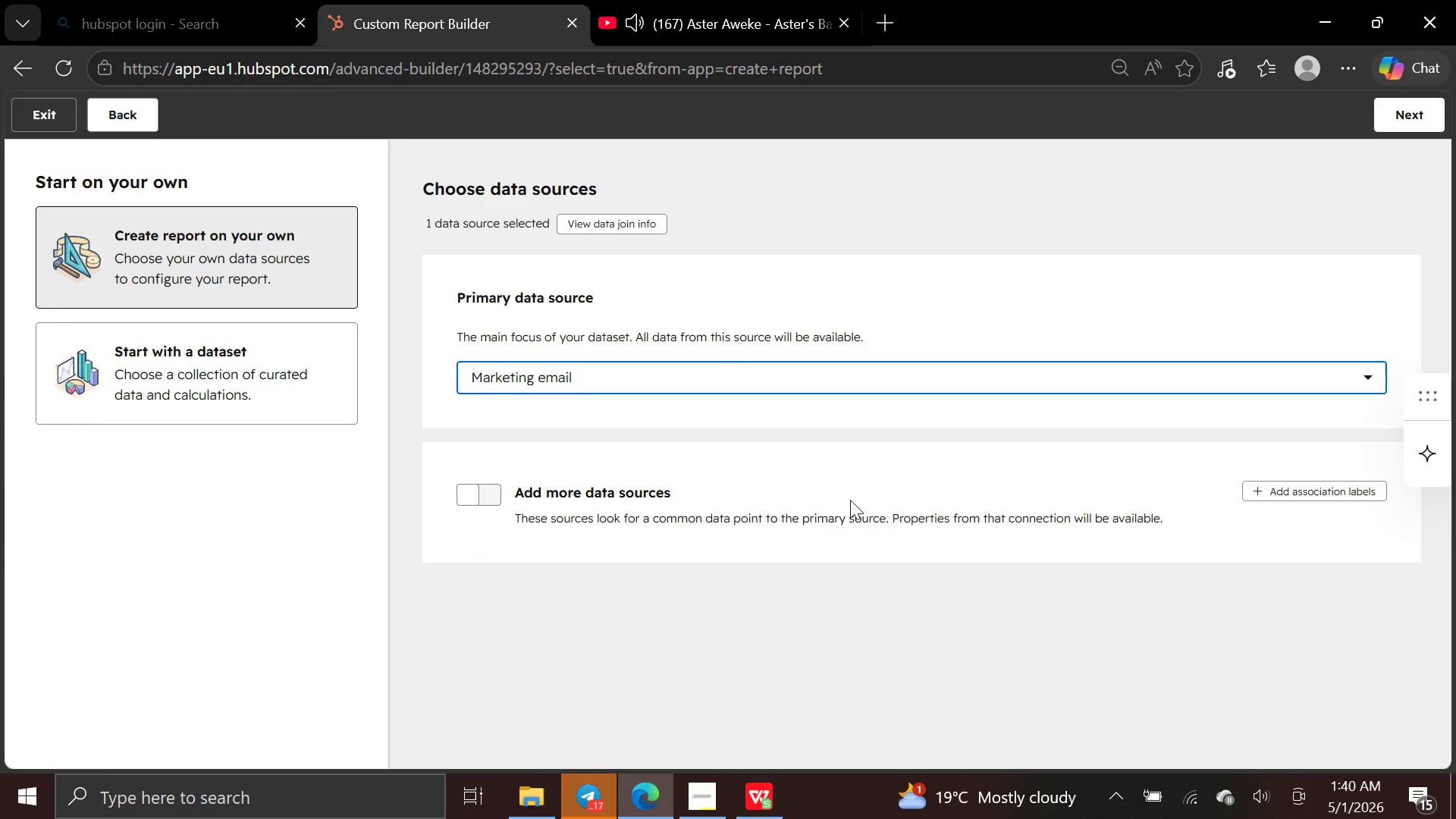 
left_click([1399, 115])
 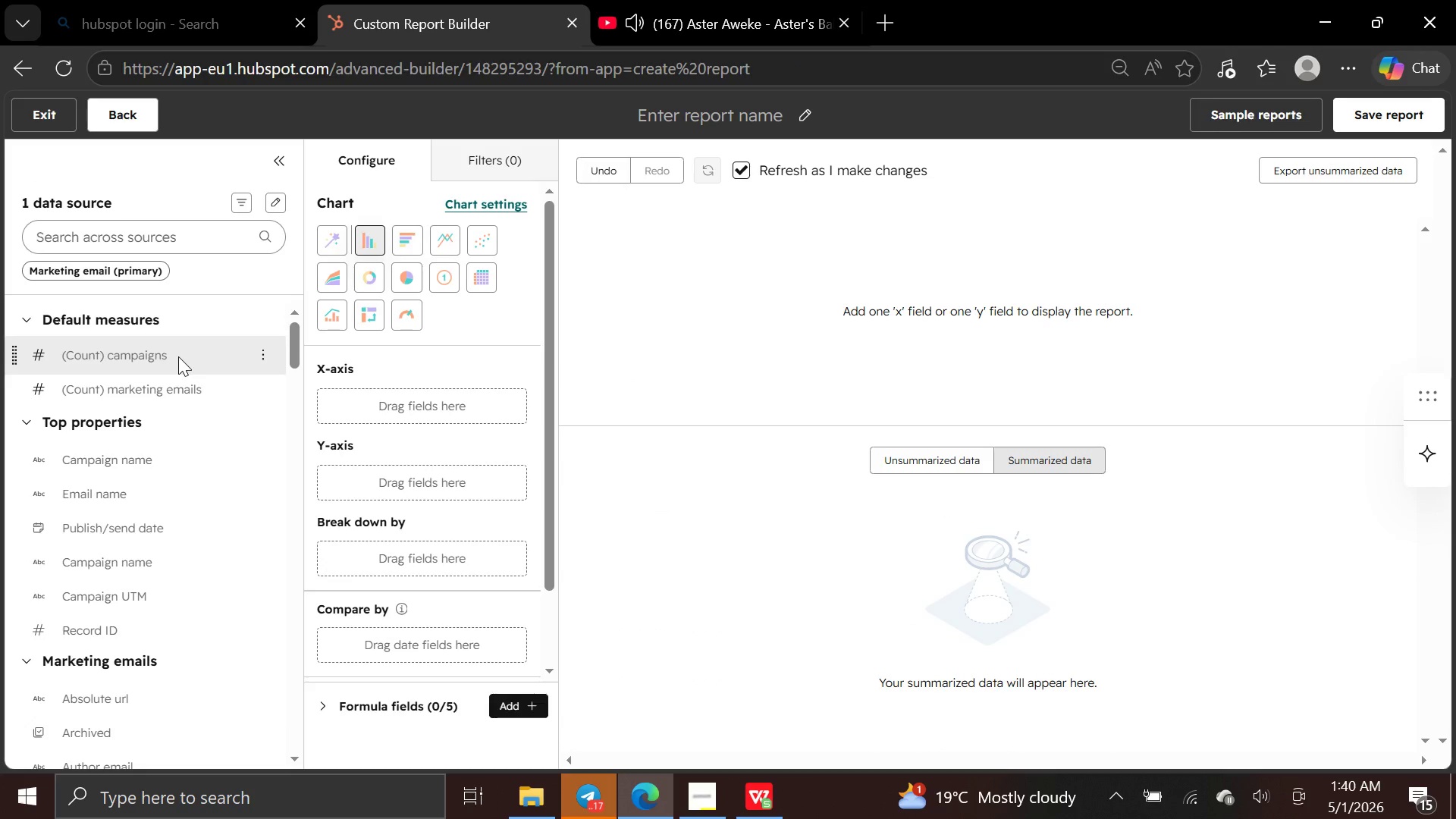 
wait(8.97)
 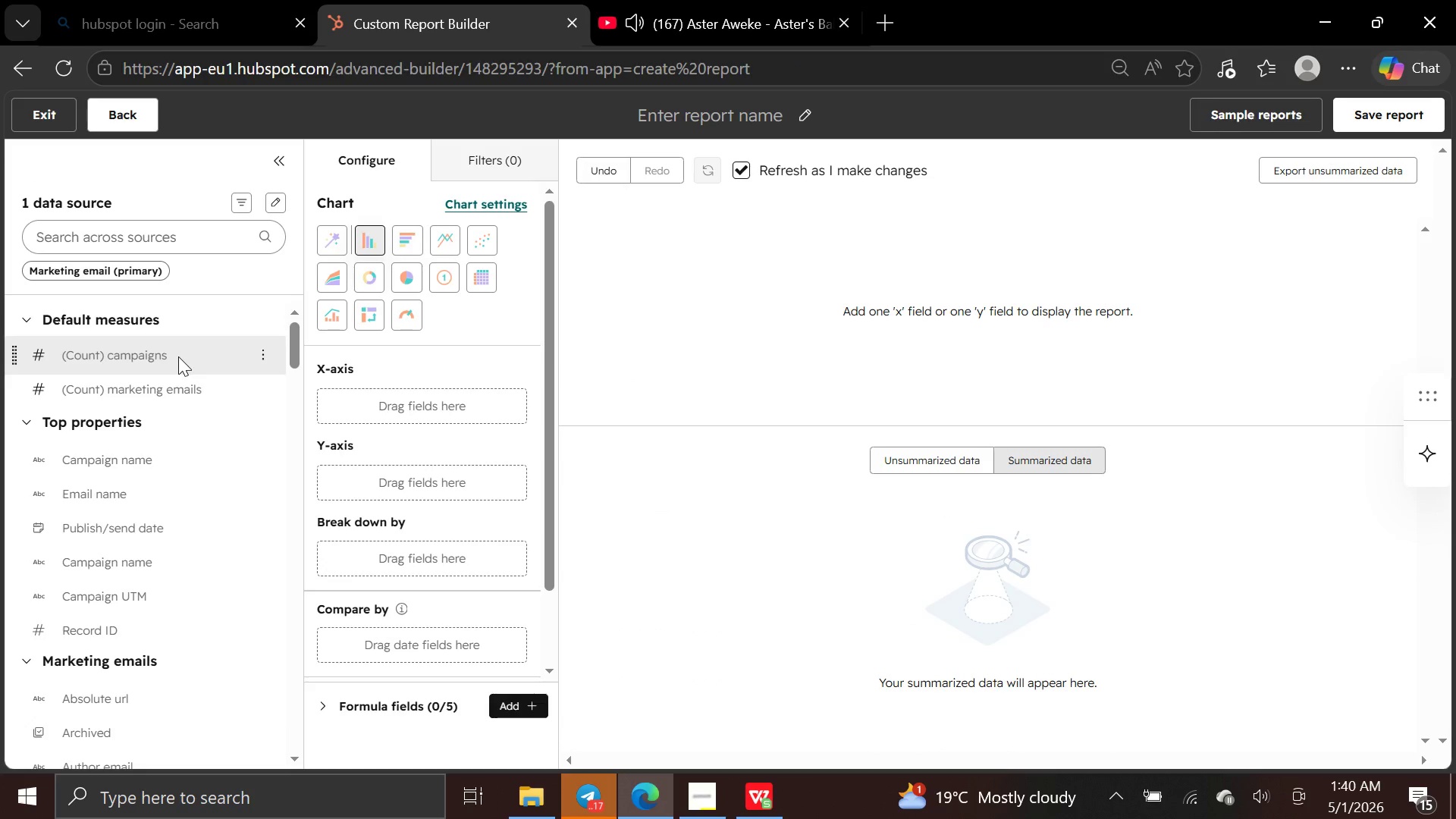 
left_click([471, 203])
 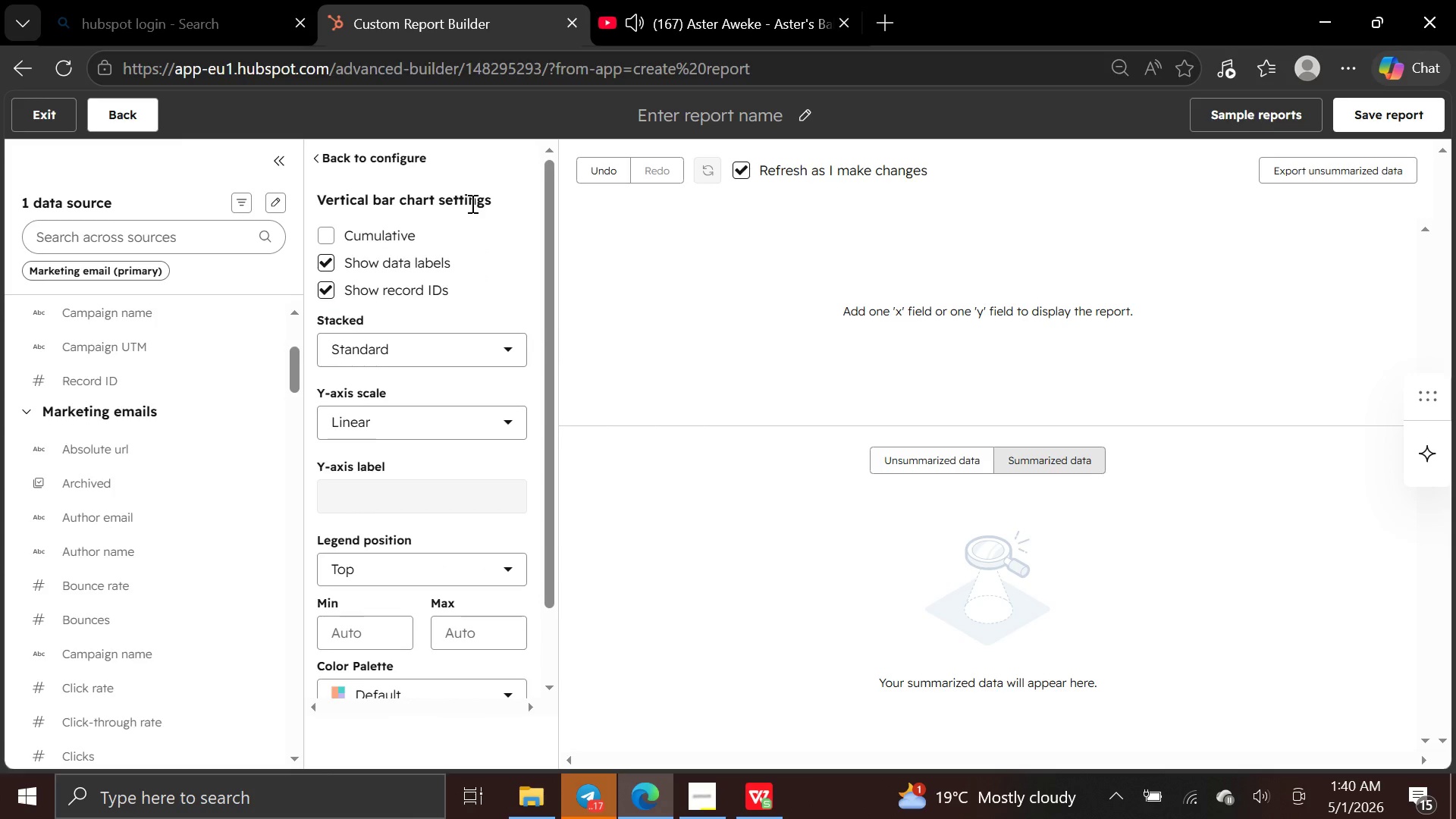 
mouse_move([445, 291])
 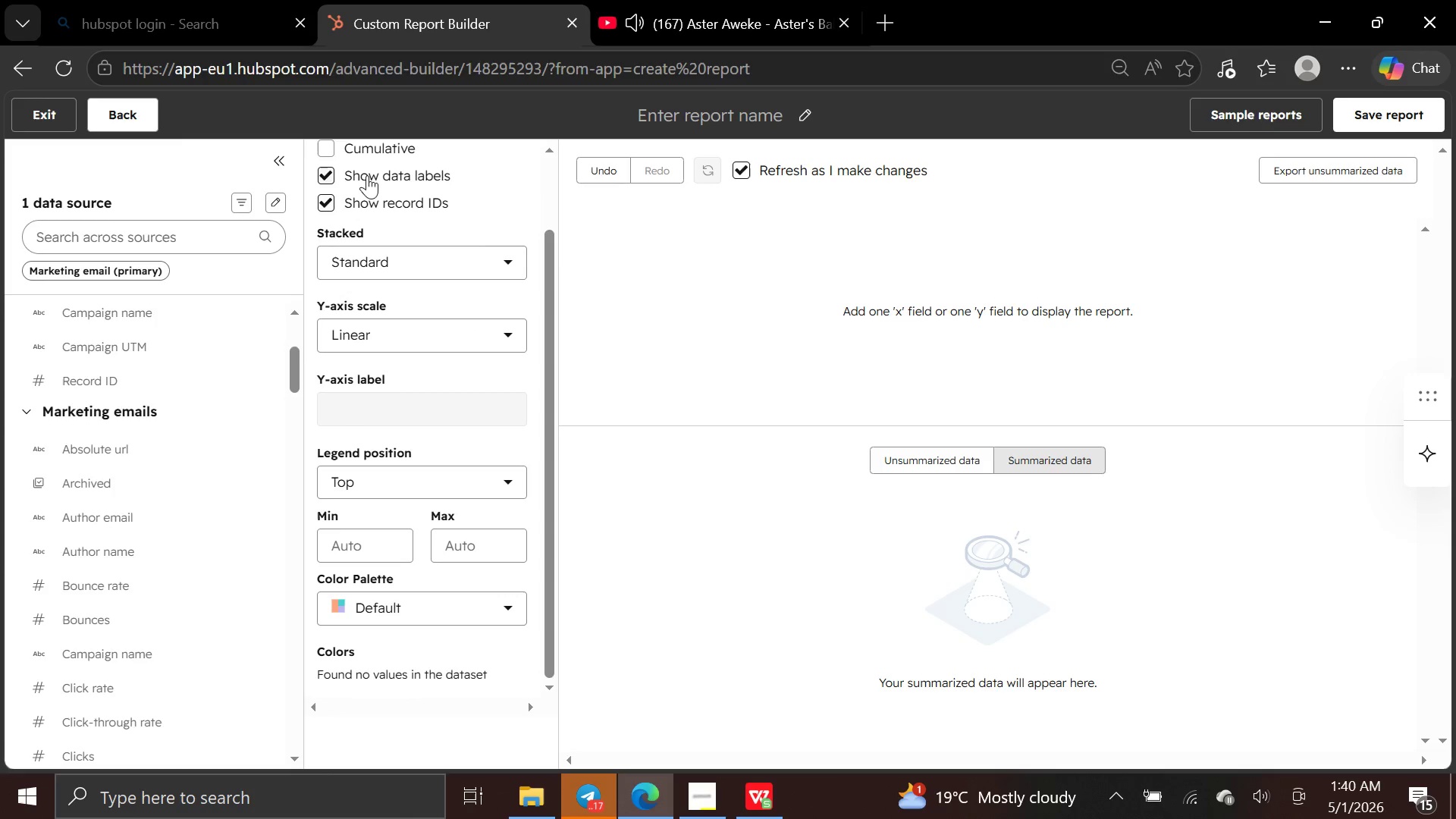 
mouse_move([356, 174])
 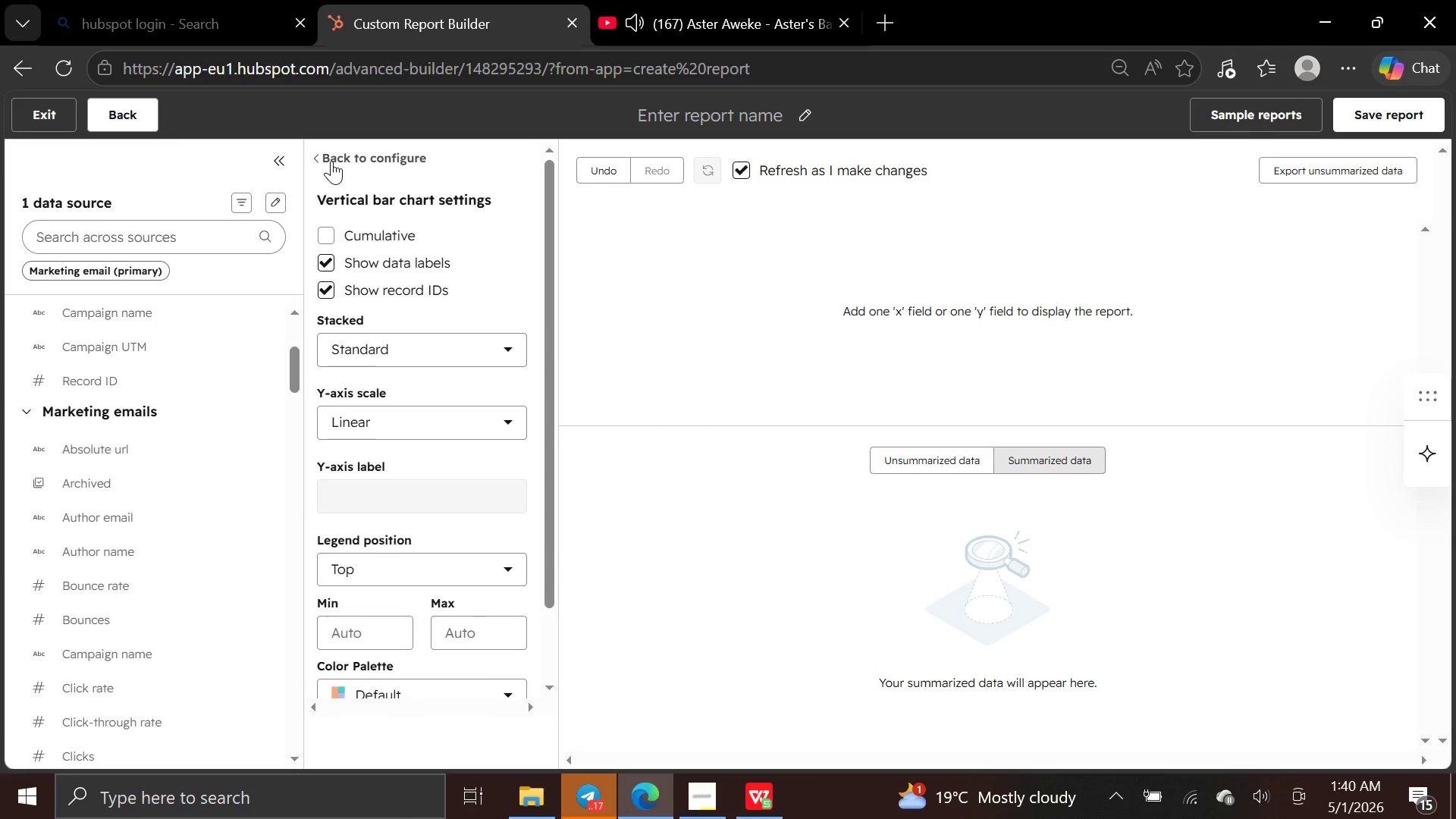 
left_click([331, 161])
 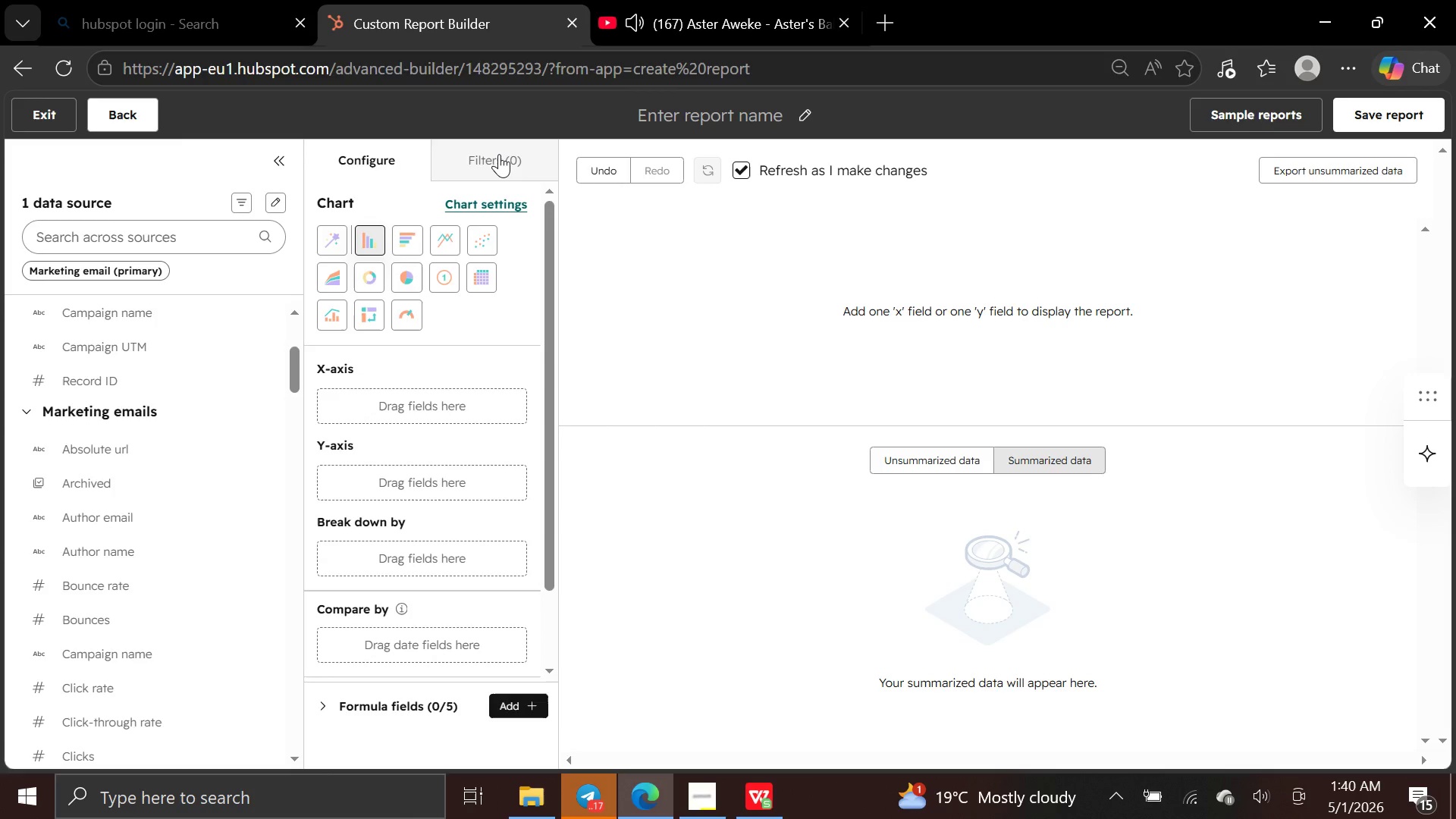 
left_click([499, 154])
 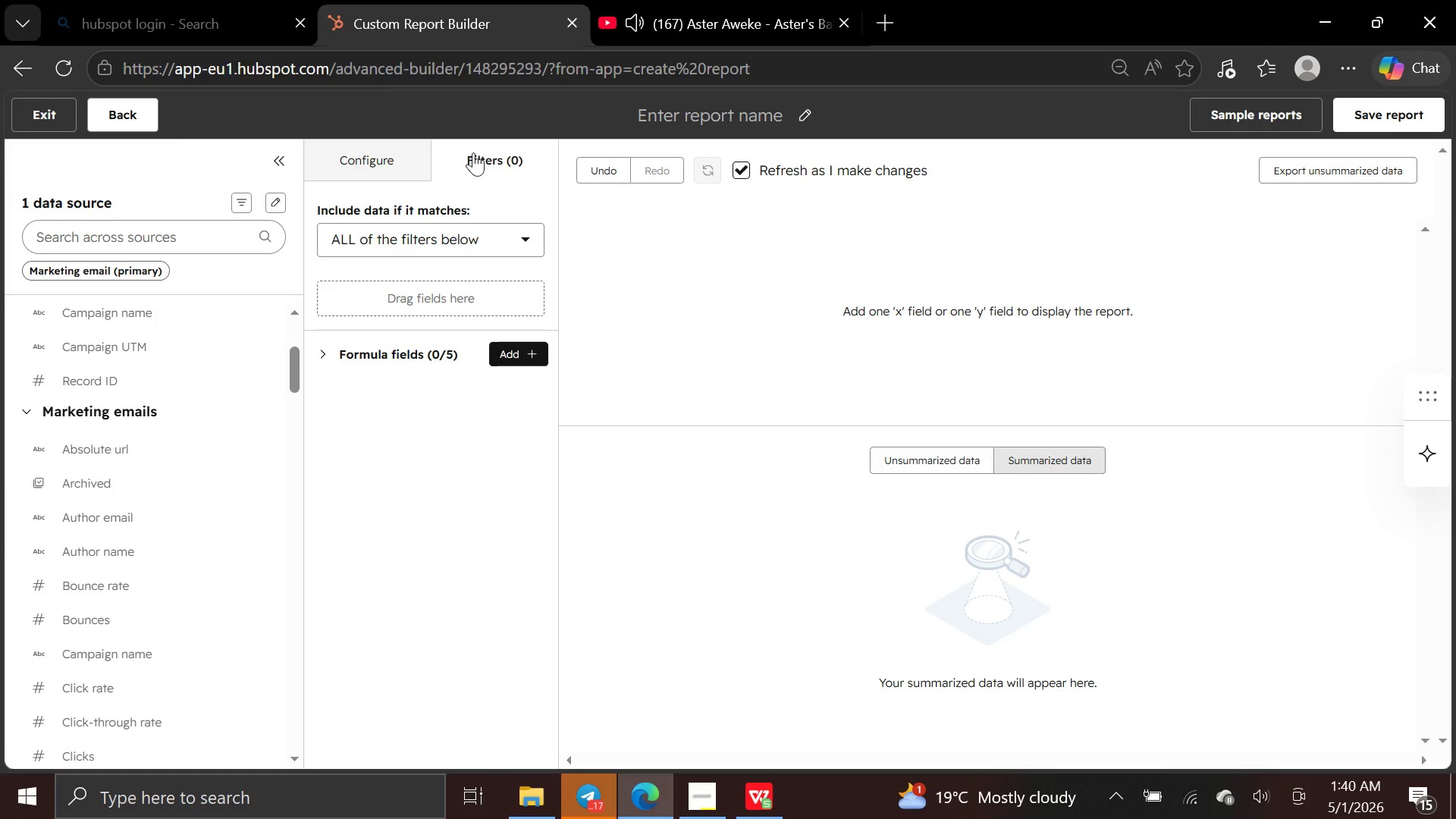 
wait(8.95)
 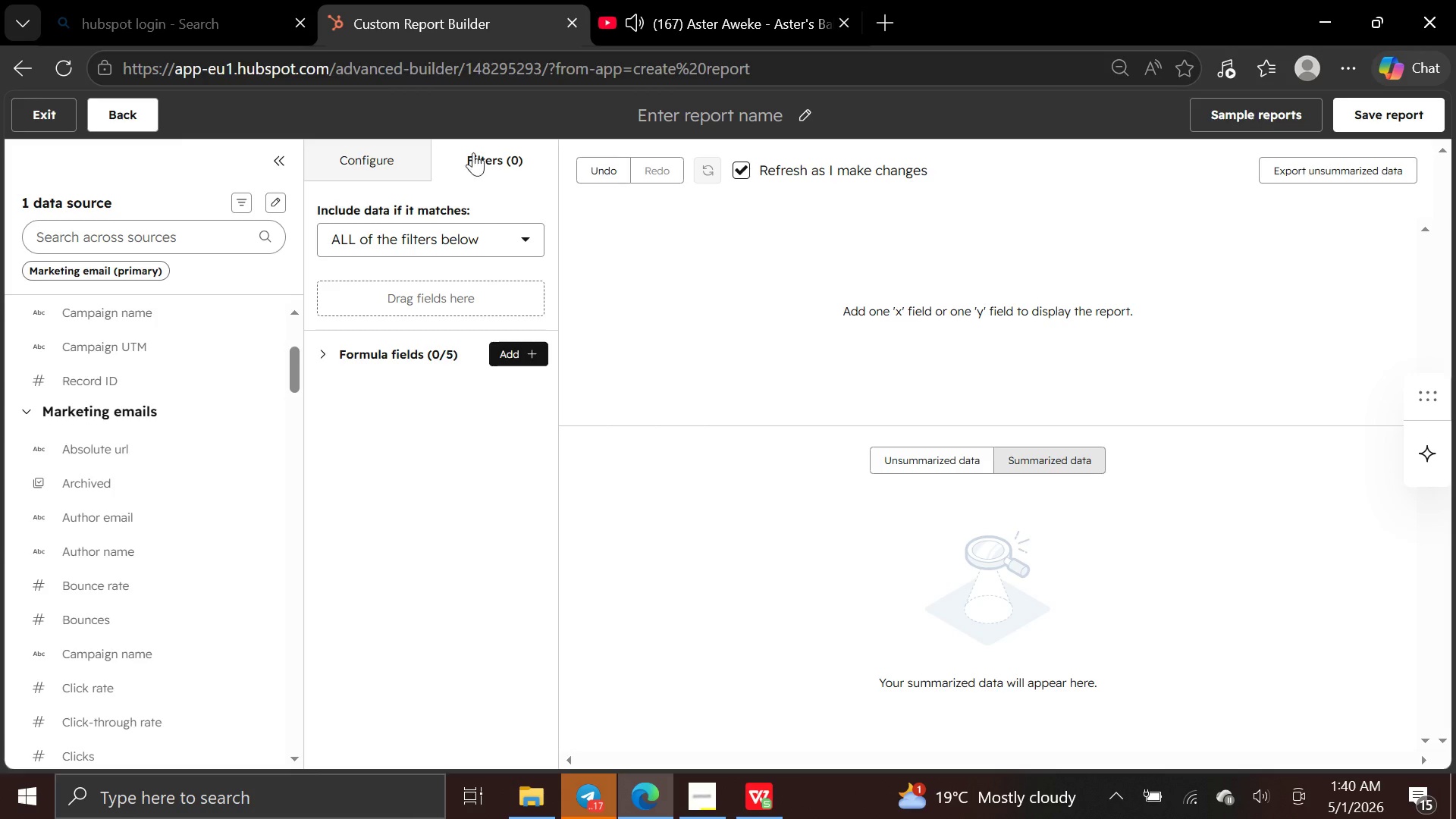 
left_click([1341, 174])
 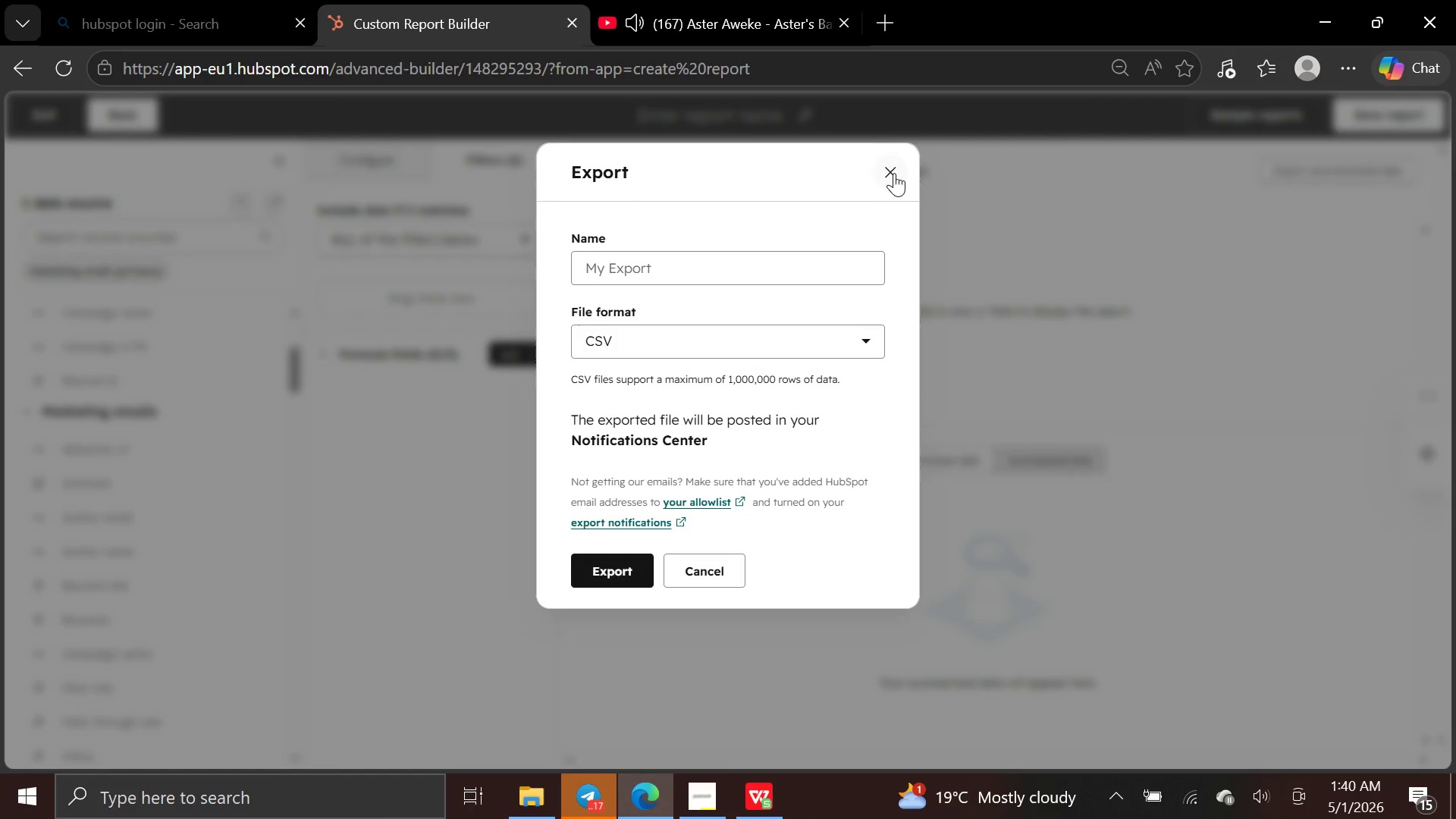 
left_click([883, 168])
 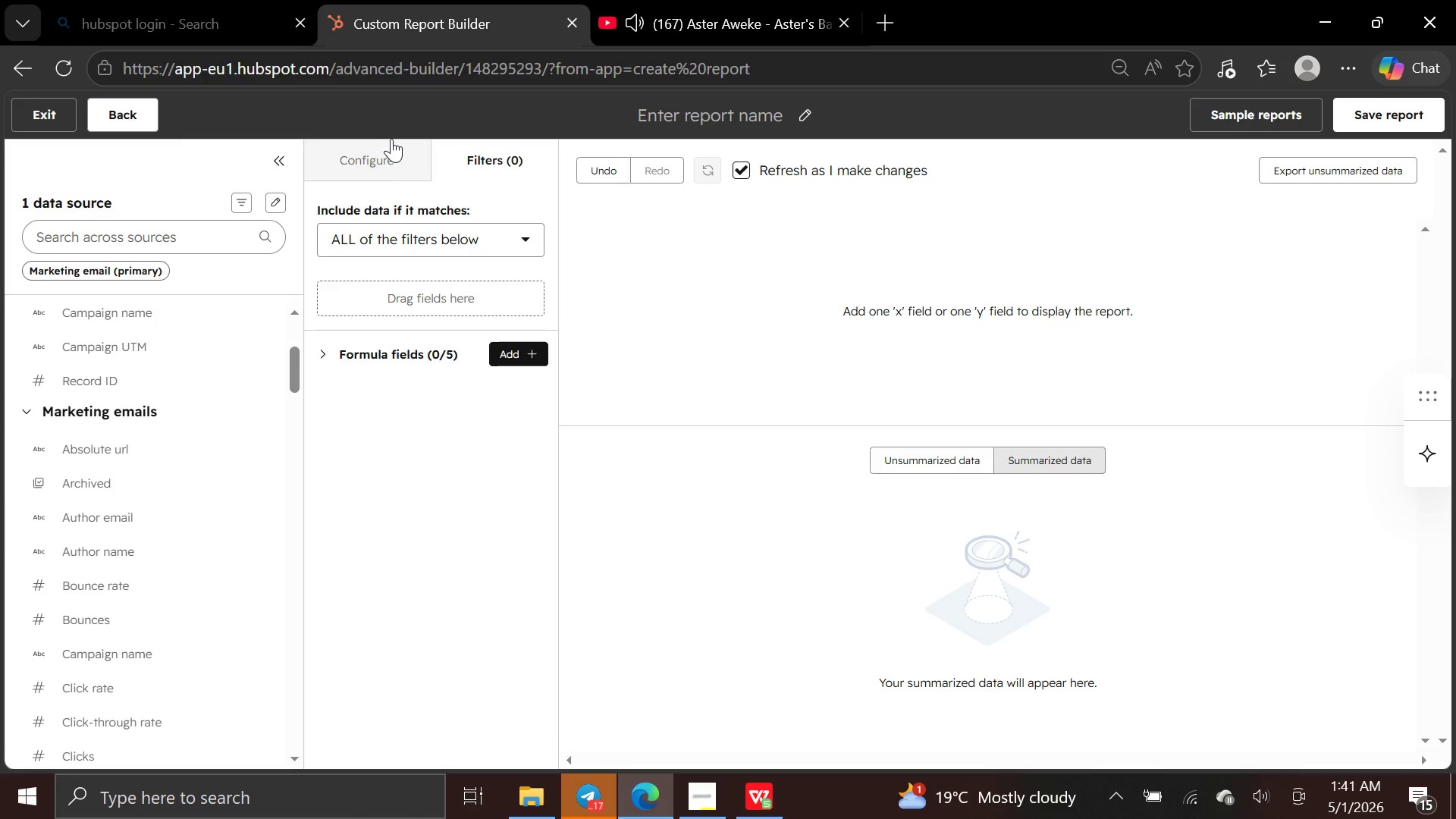 
left_click([385, 149])
 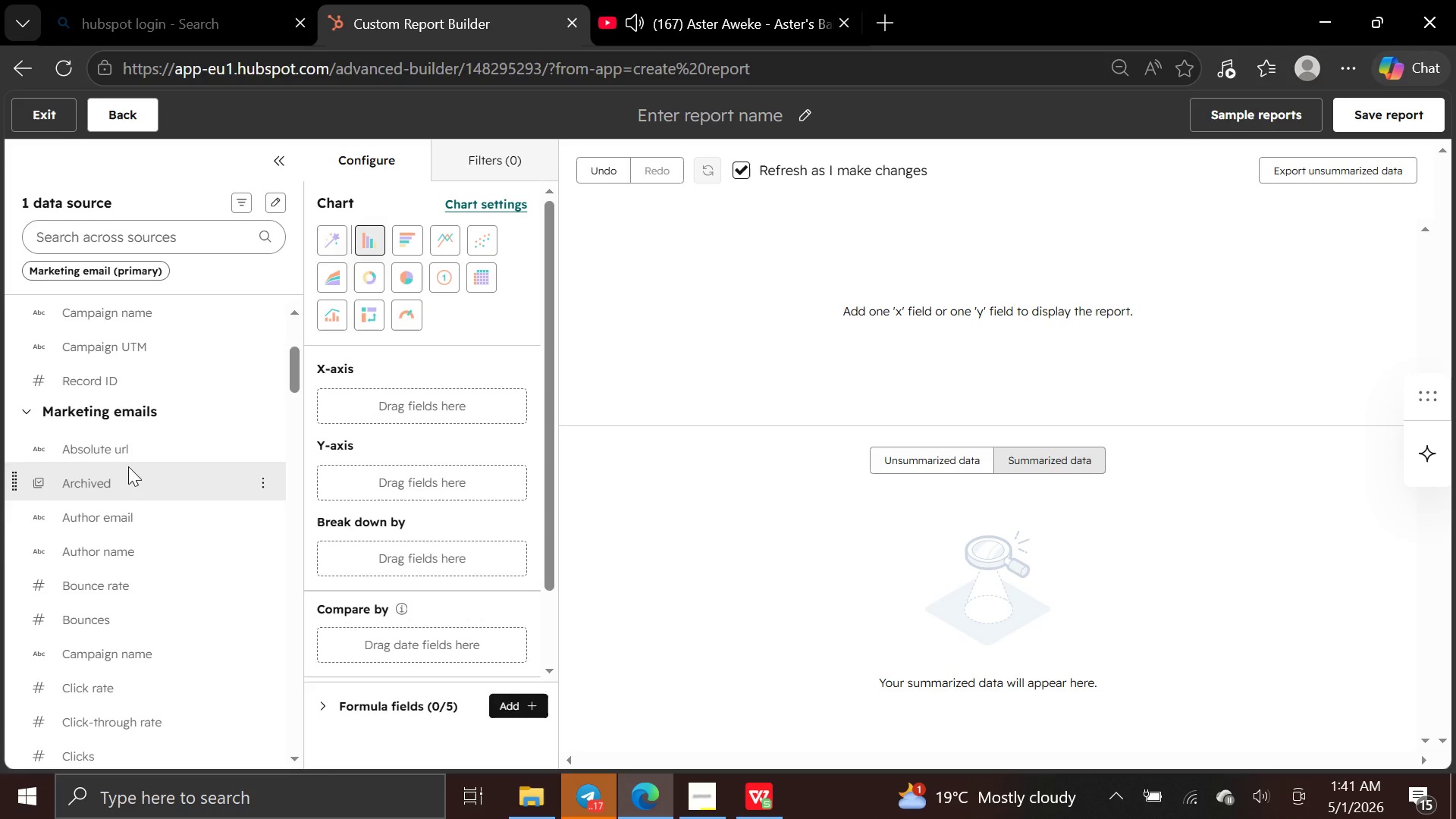 
wait(17.17)
 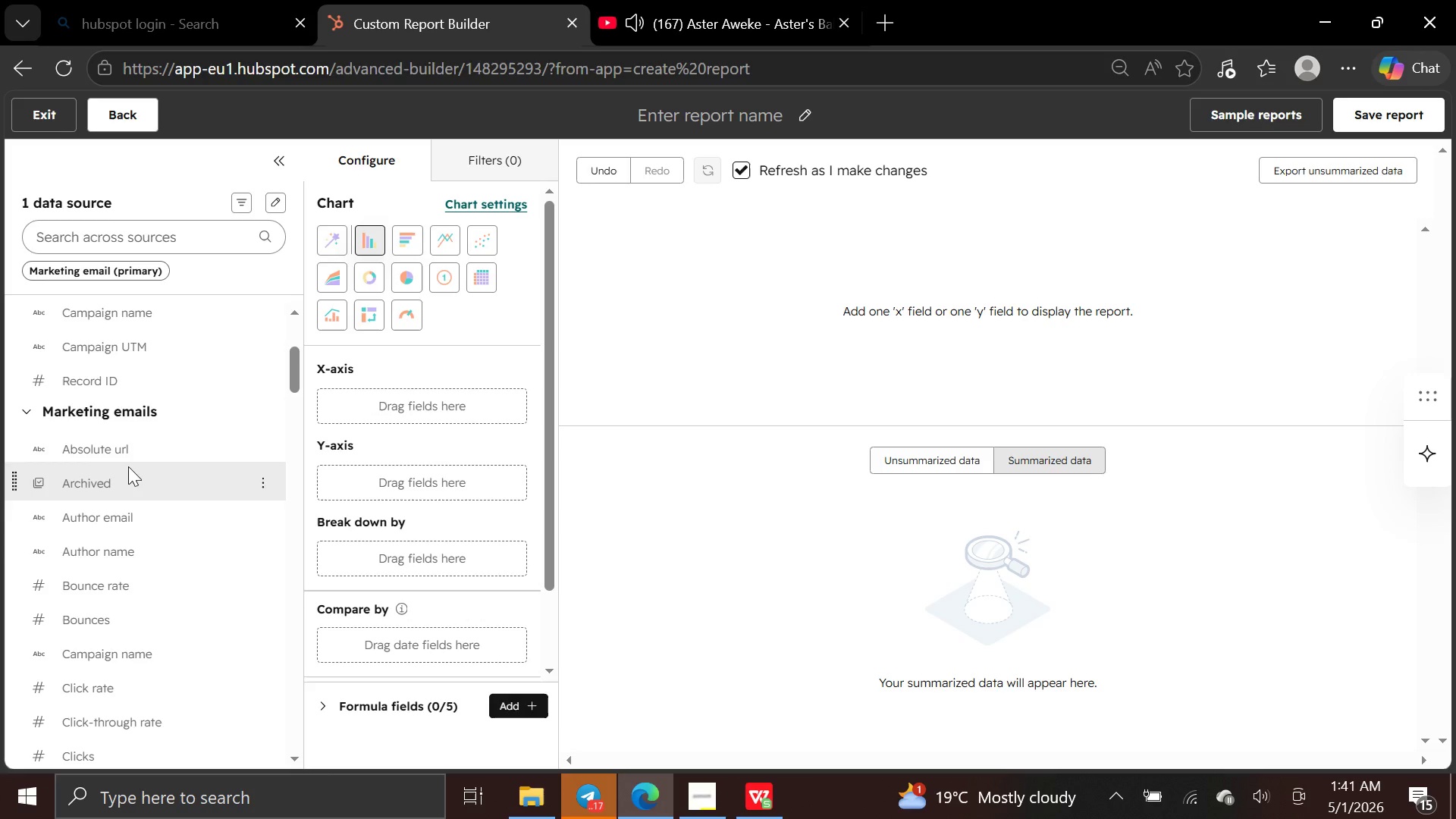 
left_click_drag(start_coordinate=[128, 536], to_coordinate=[341, 388])
 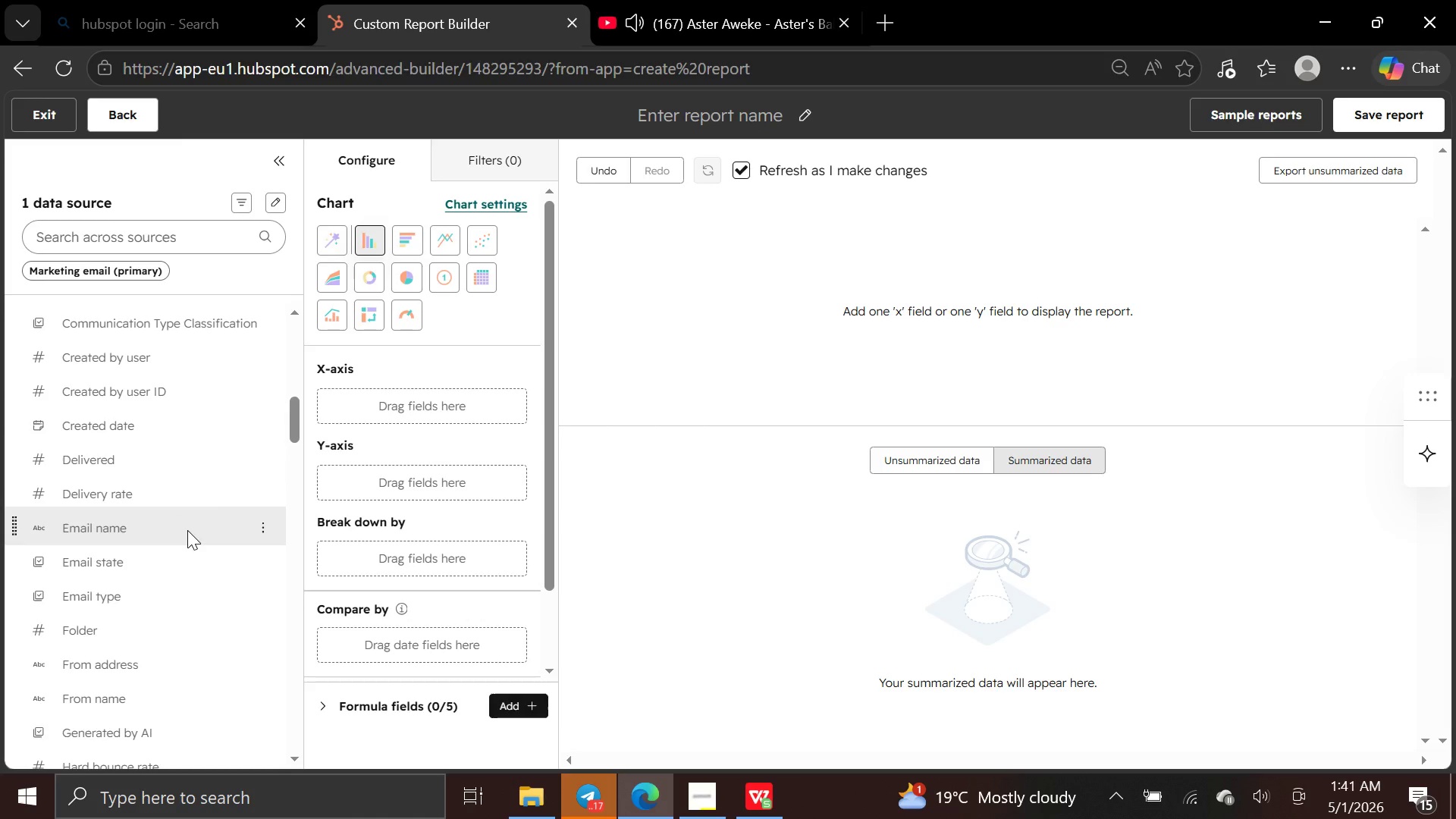 
left_click_drag(start_coordinate=[187, 530], to_coordinate=[312, 394])
 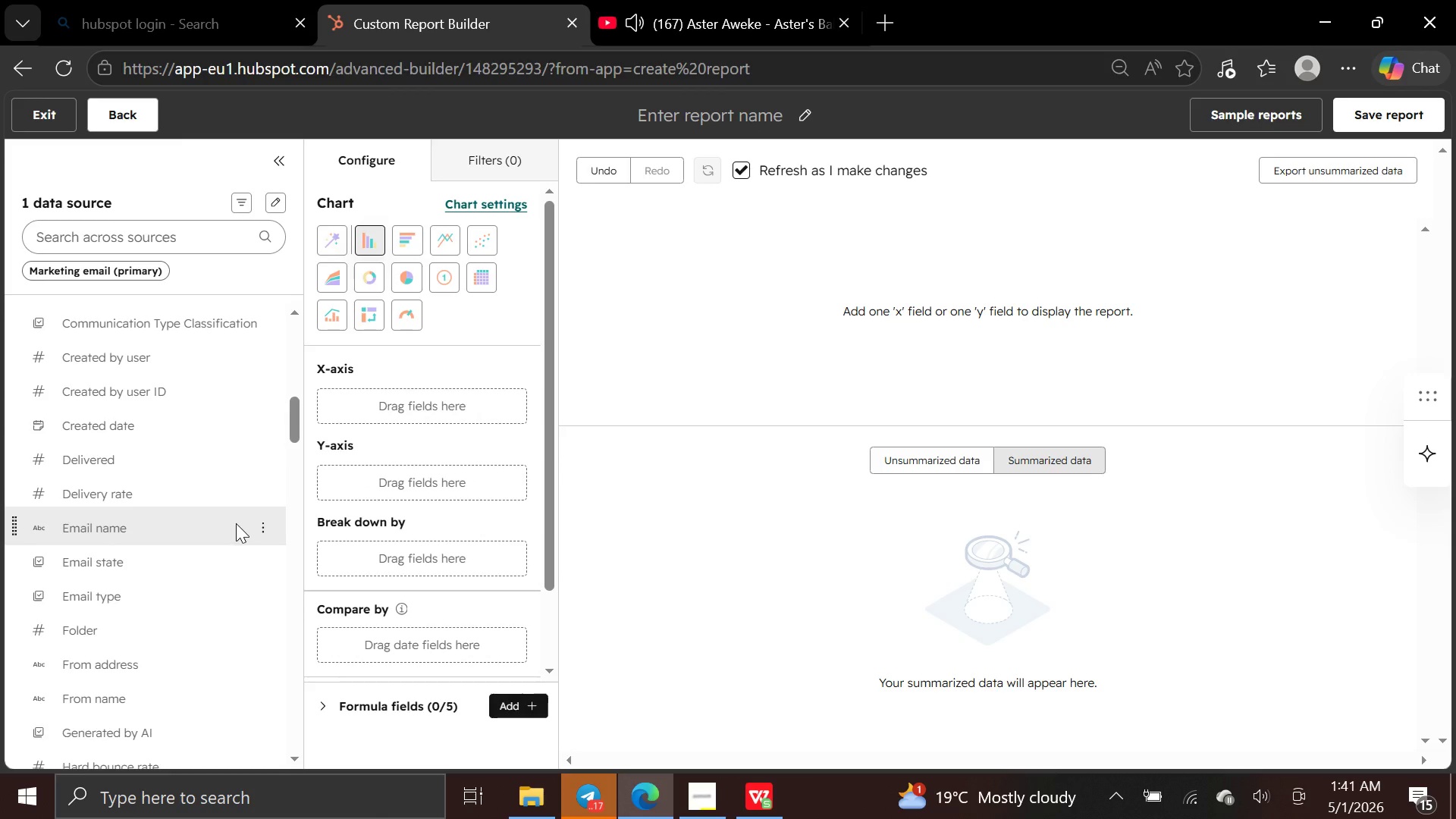 
left_click_drag(start_coordinate=[236, 523], to_coordinate=[318, 396])
 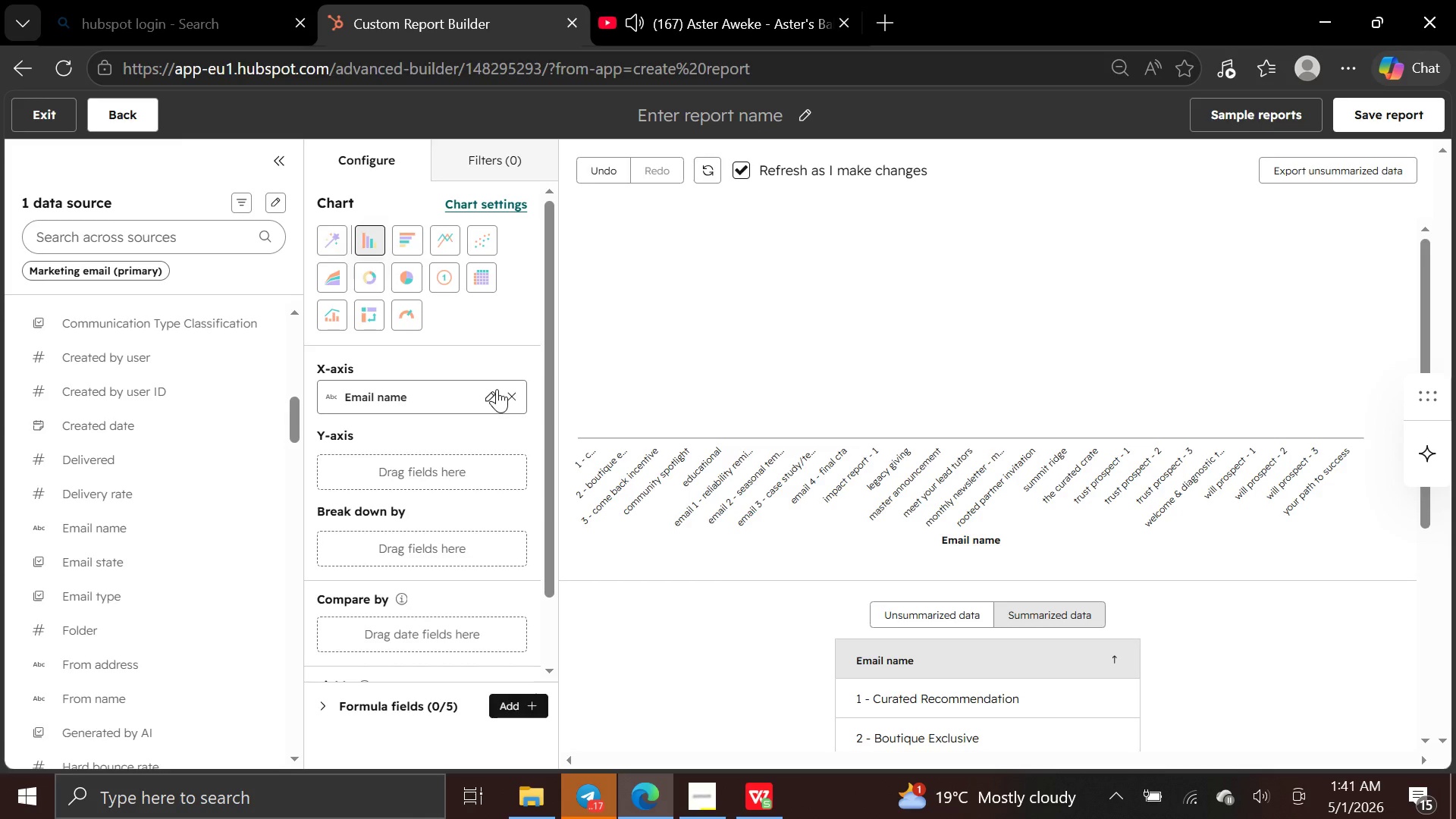 
wait(12.23)
 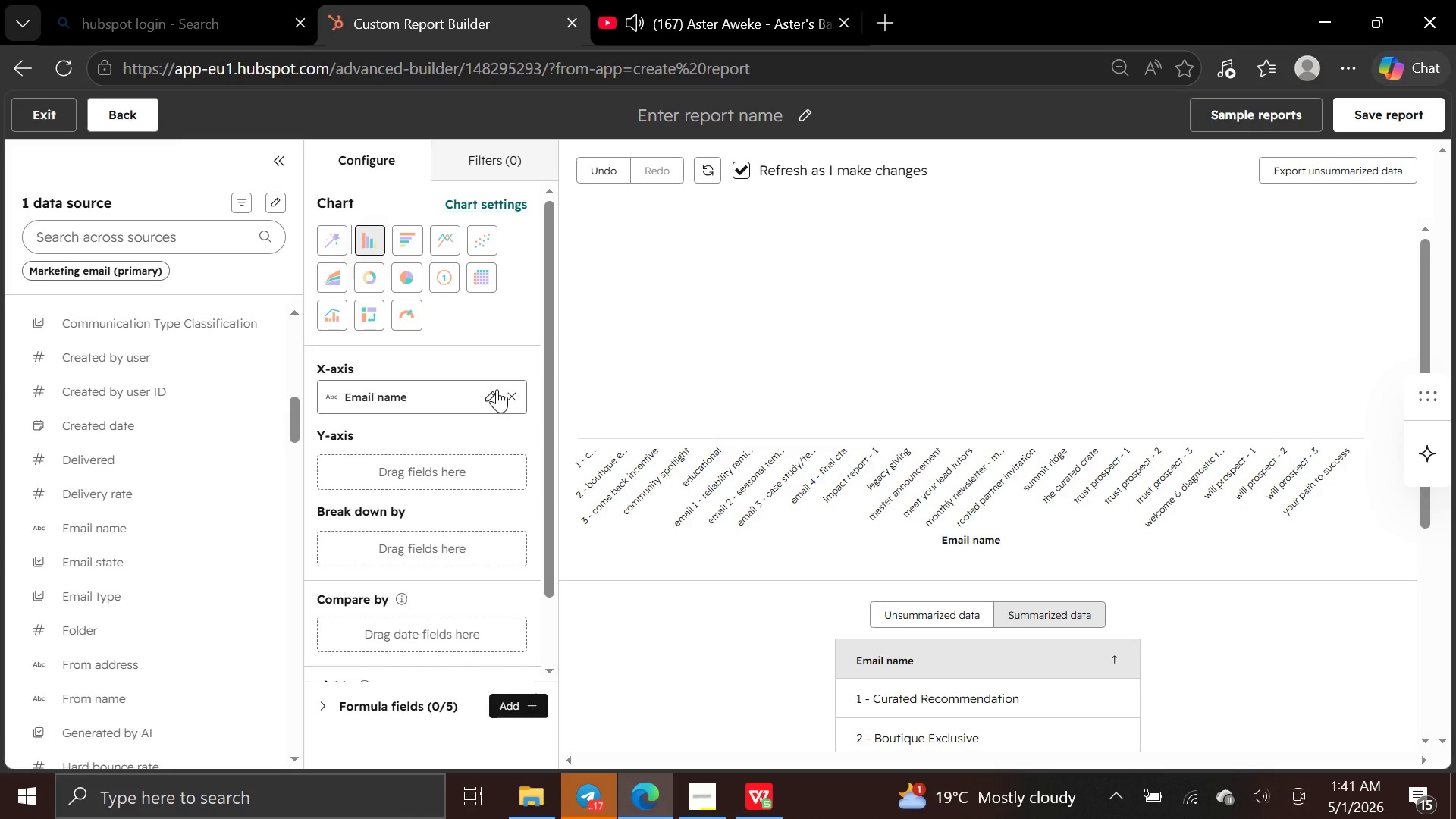 
left_click([489, 397])
 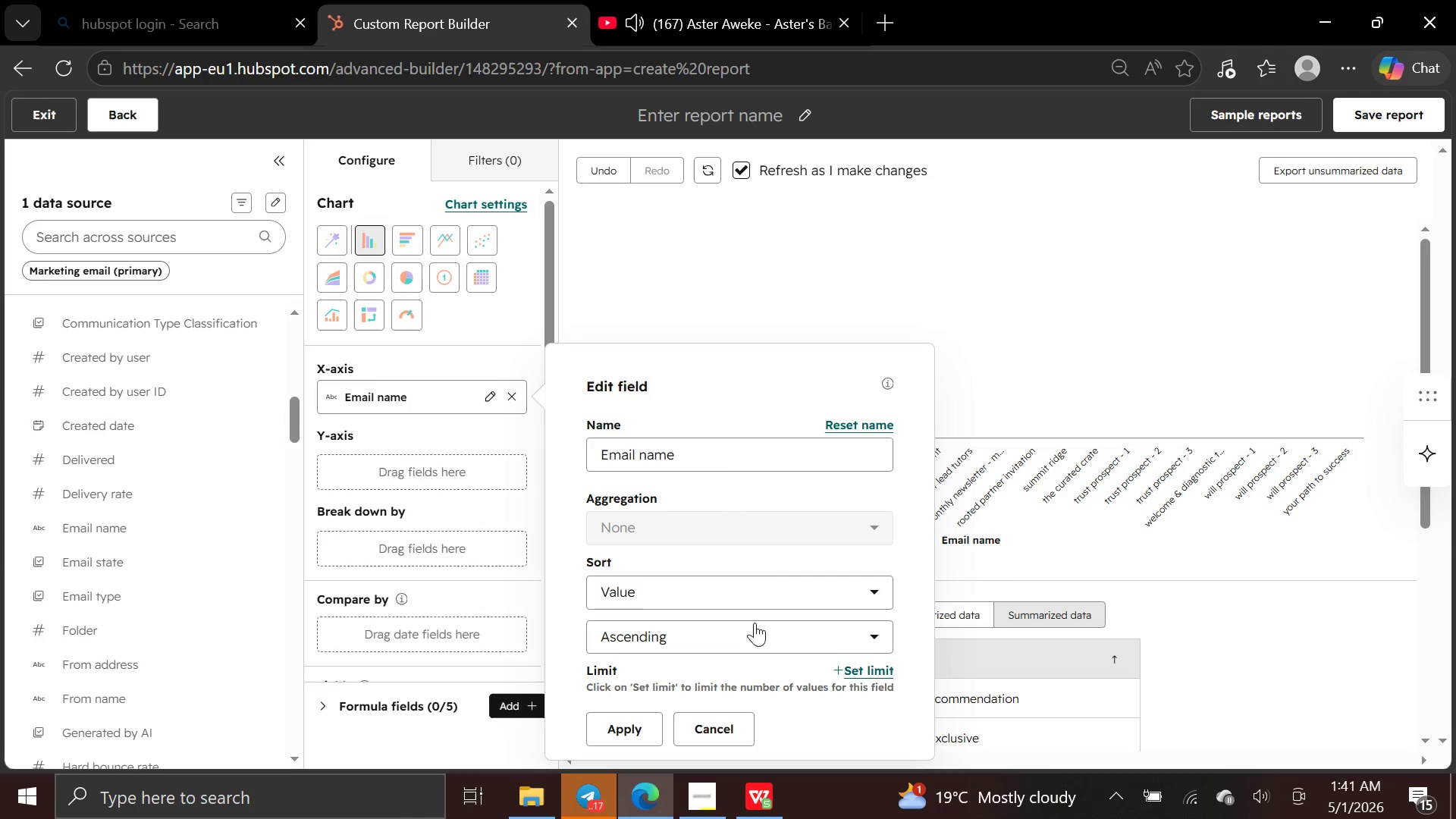 
left_click([883, 634])
 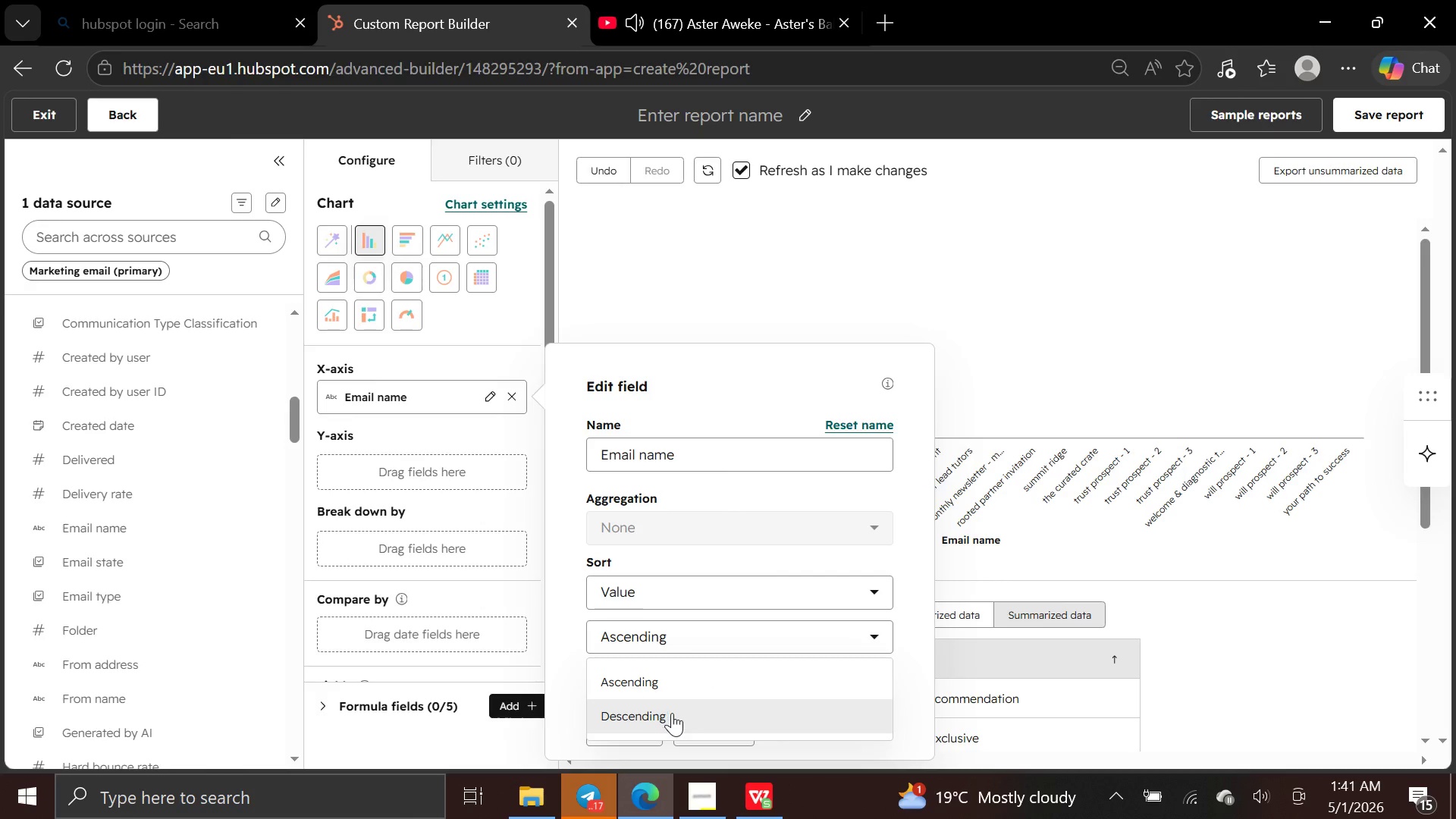 
left_click([672, 713])
 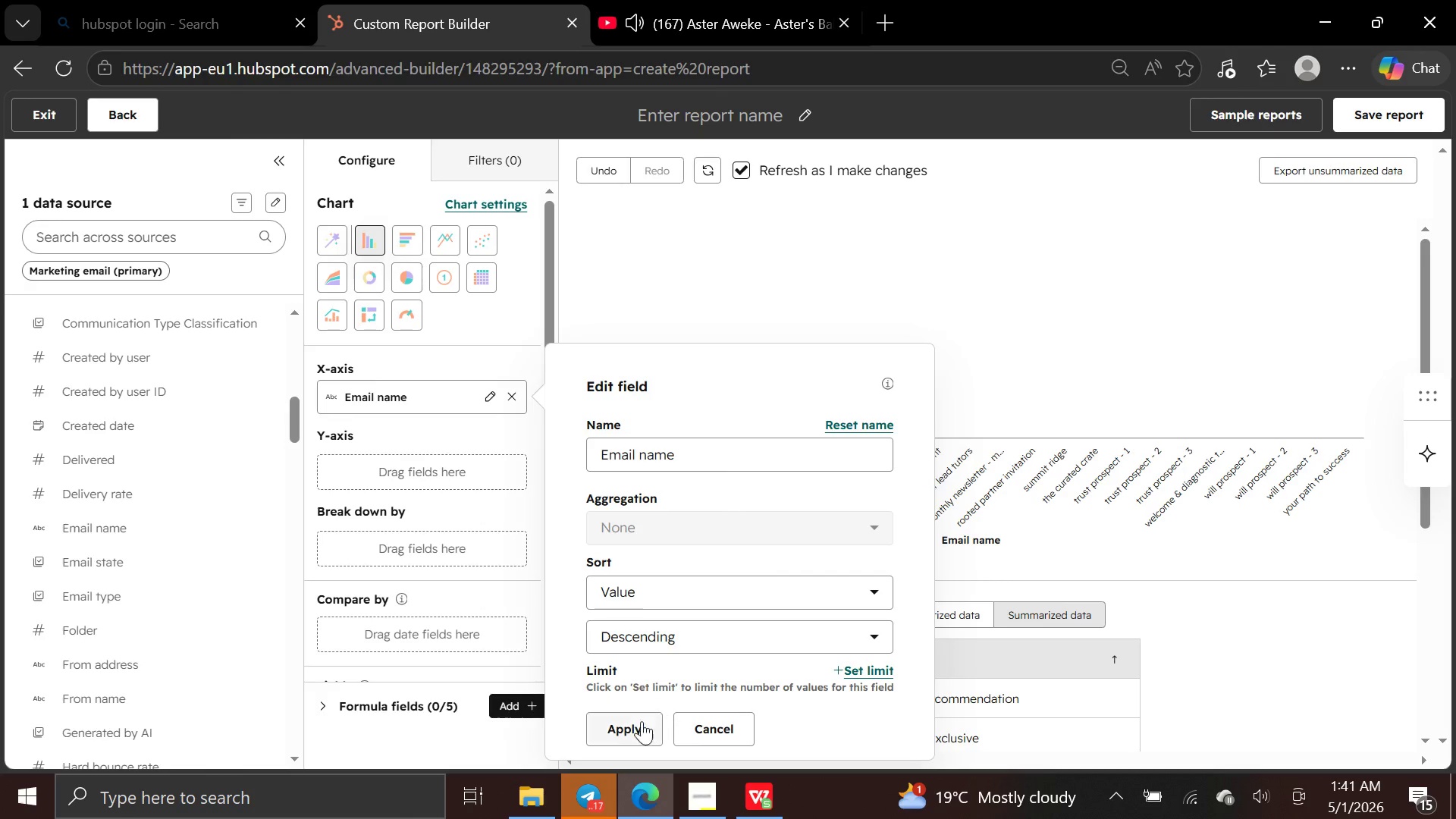 
left_click([632, 723])
 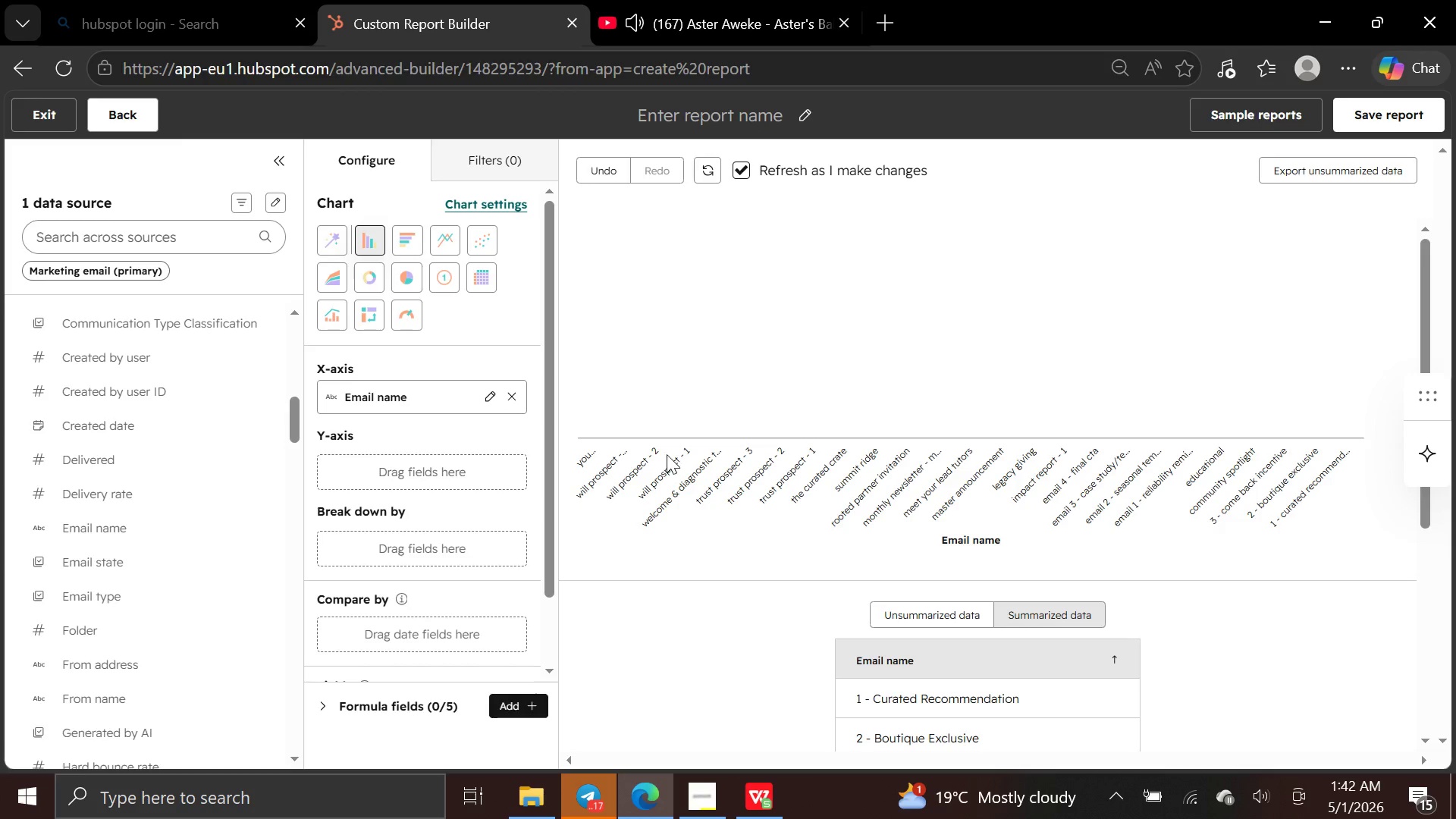 
wait(22.19)
 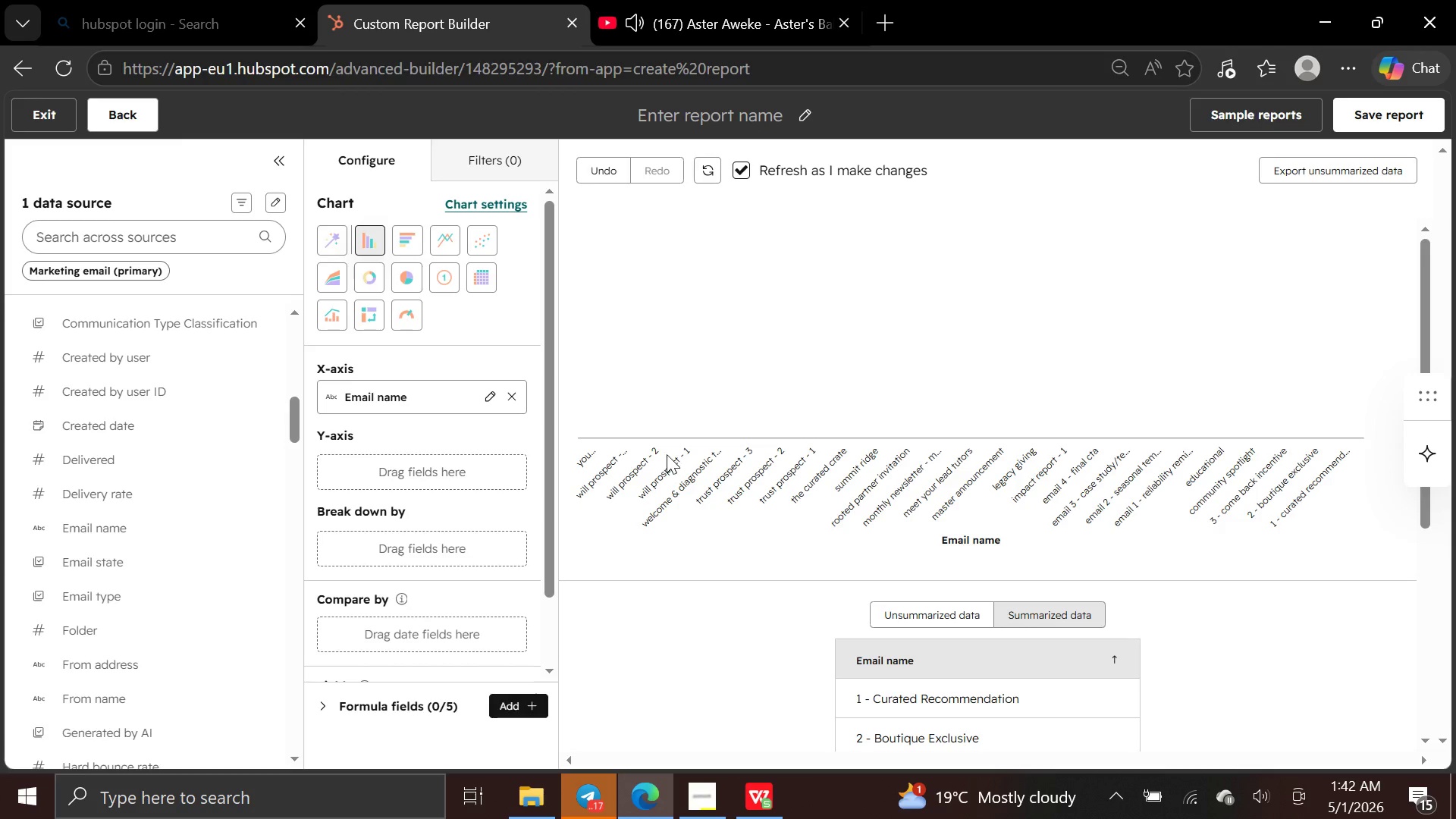 
left_click([492, 398])
 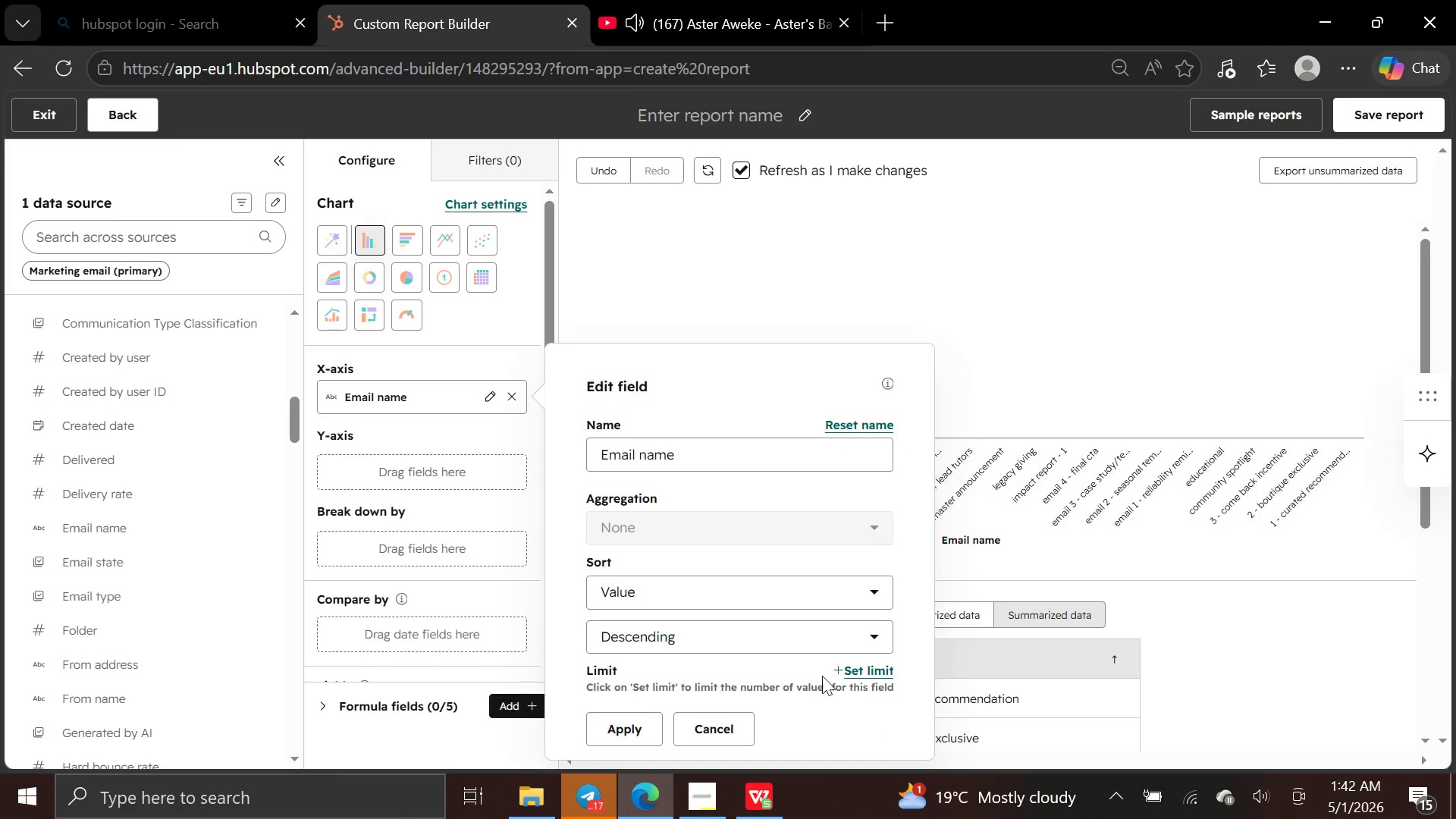 
left_click([854, 667])
 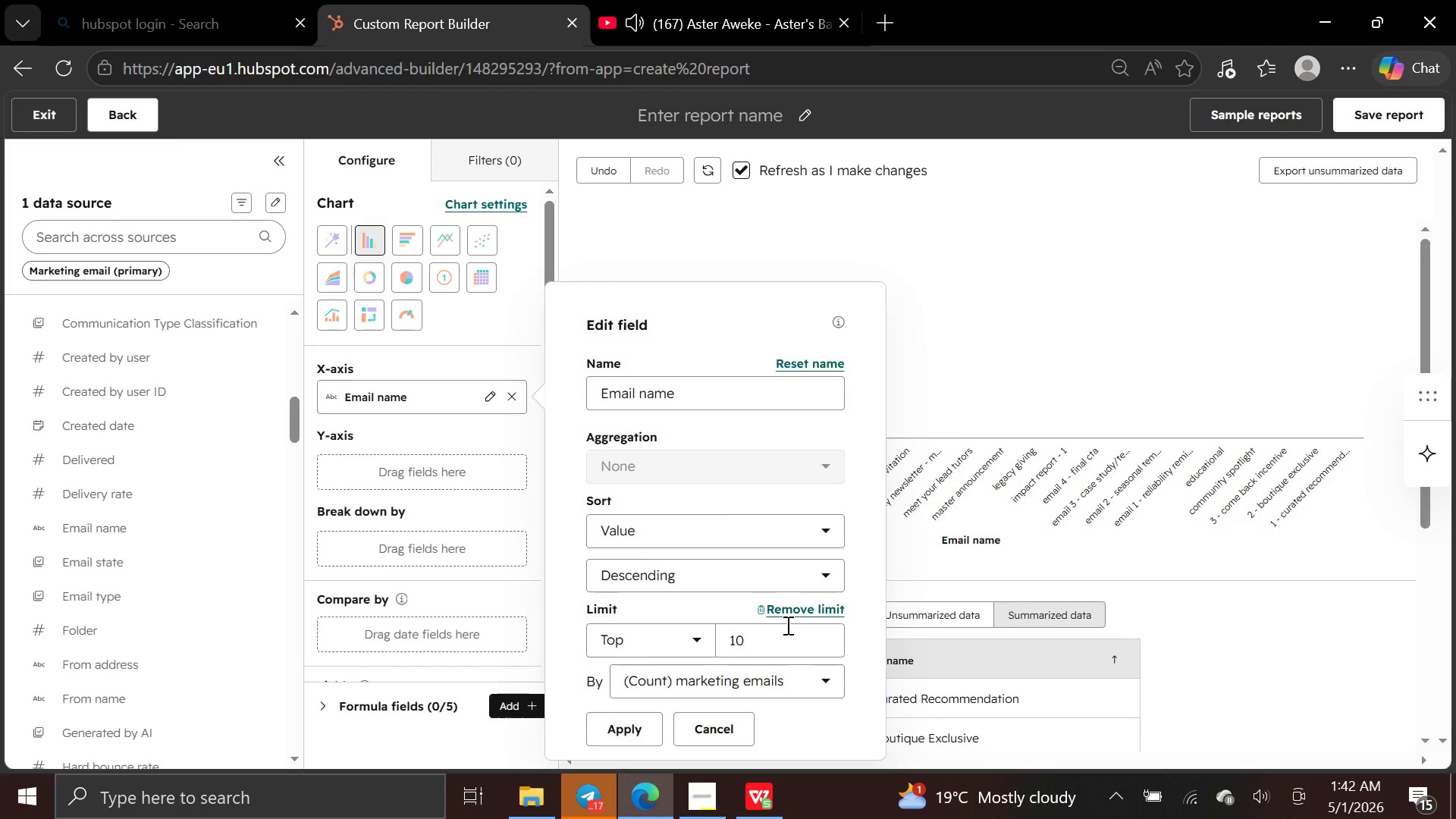 
left_click([786, 626])
 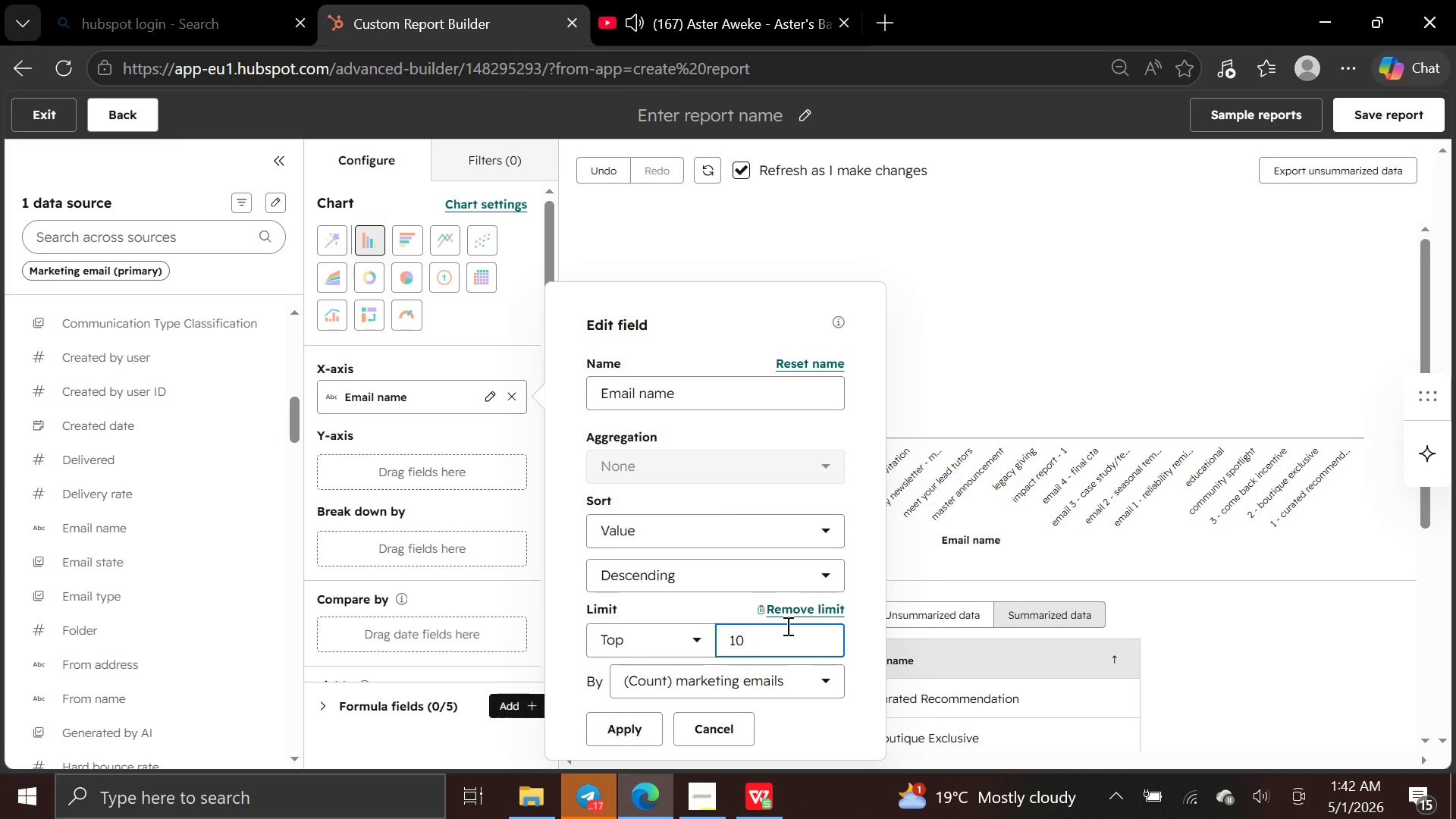 
key(Backspace)
 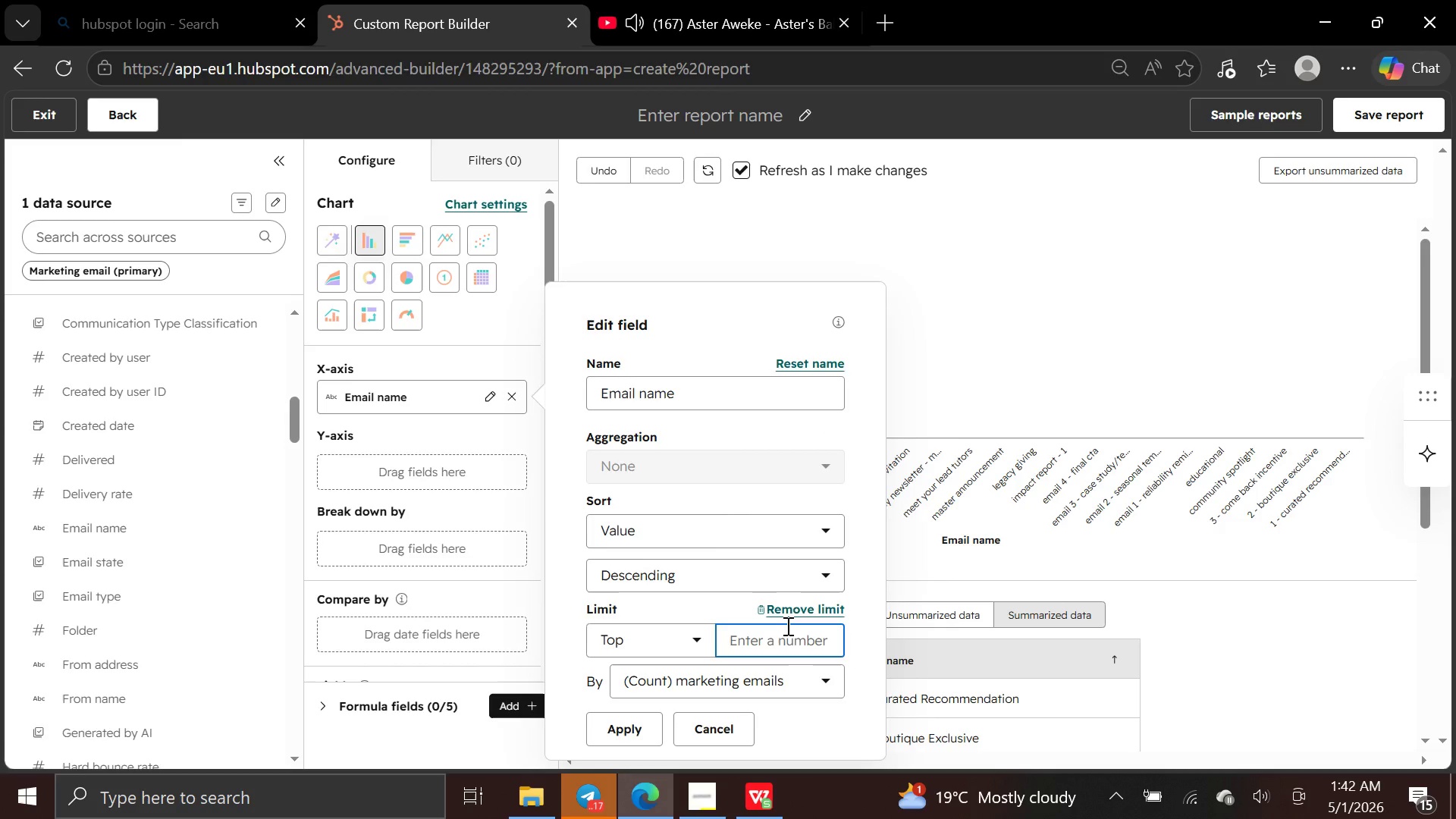 
key(Backspace)
 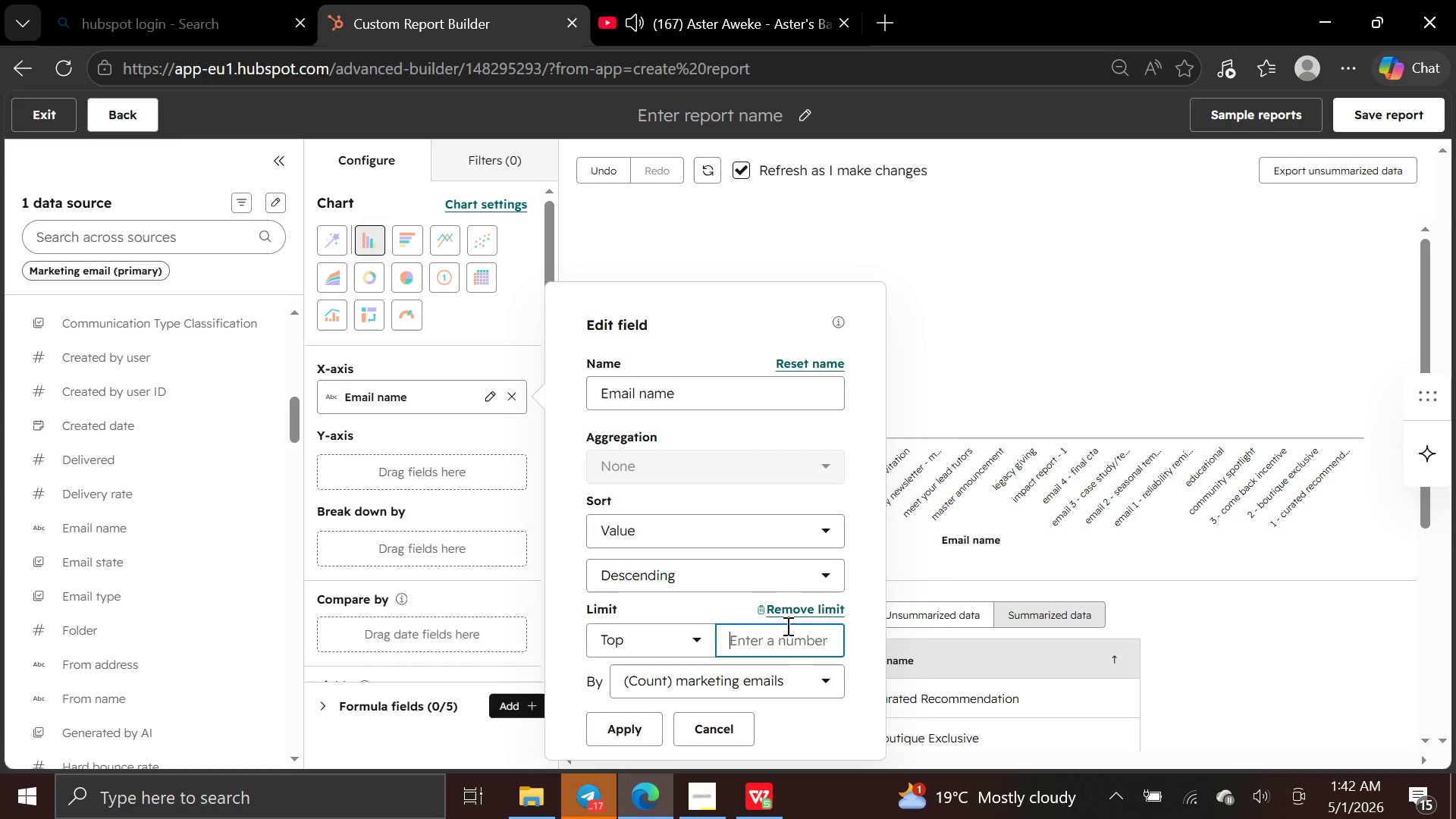 
key(8)
 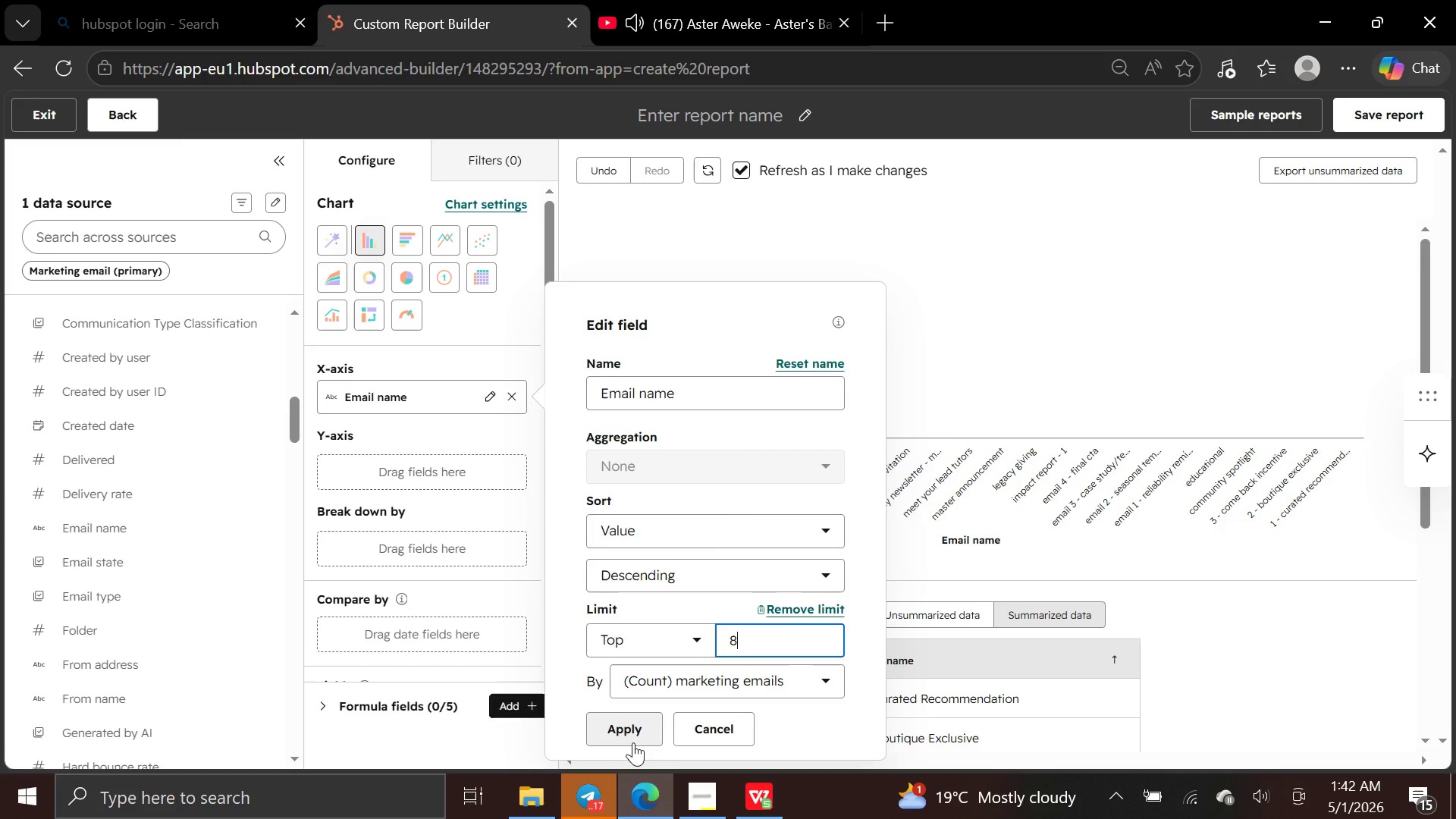 
left_click([633, 741])
 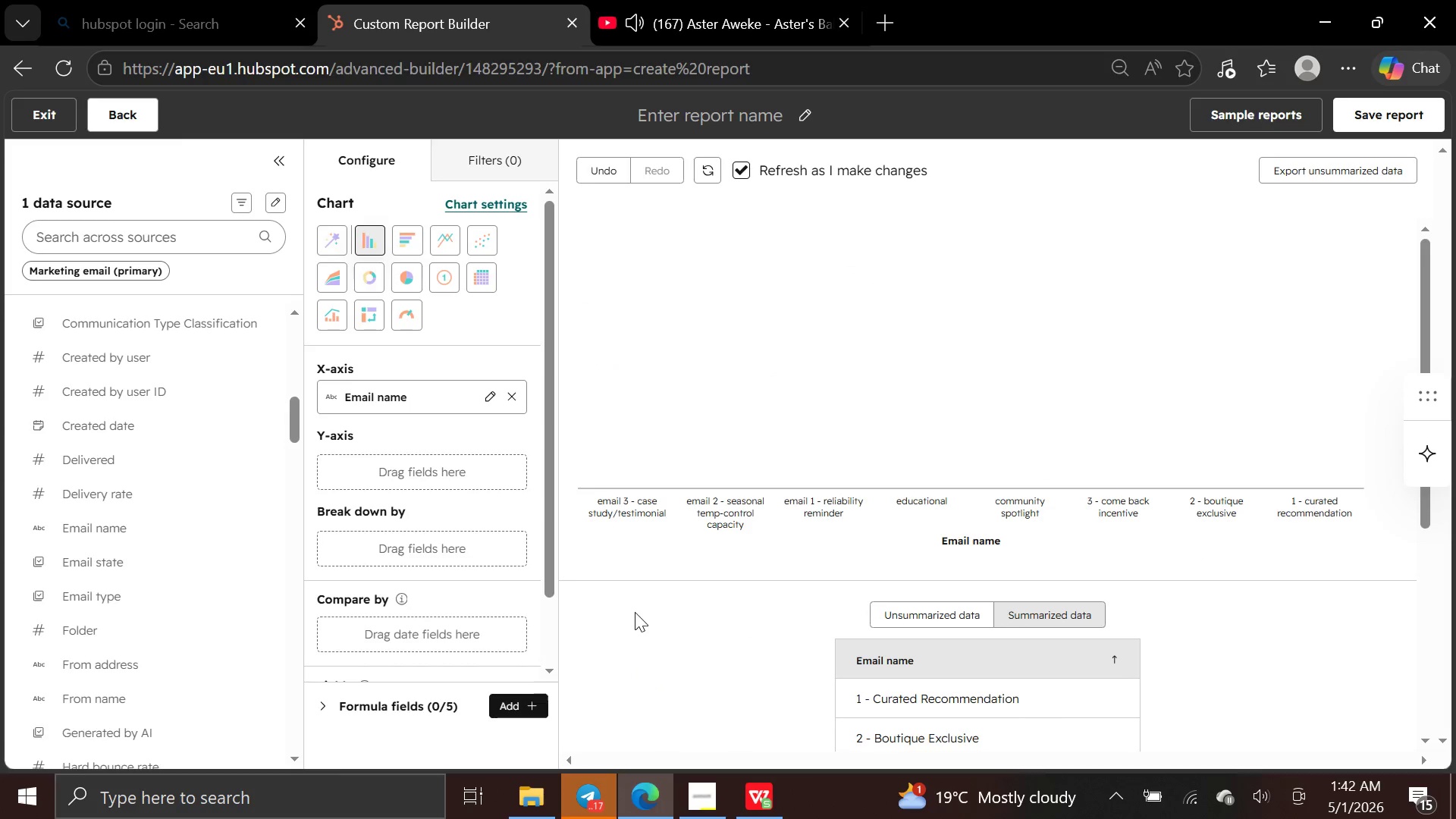 
wait(12.83)
 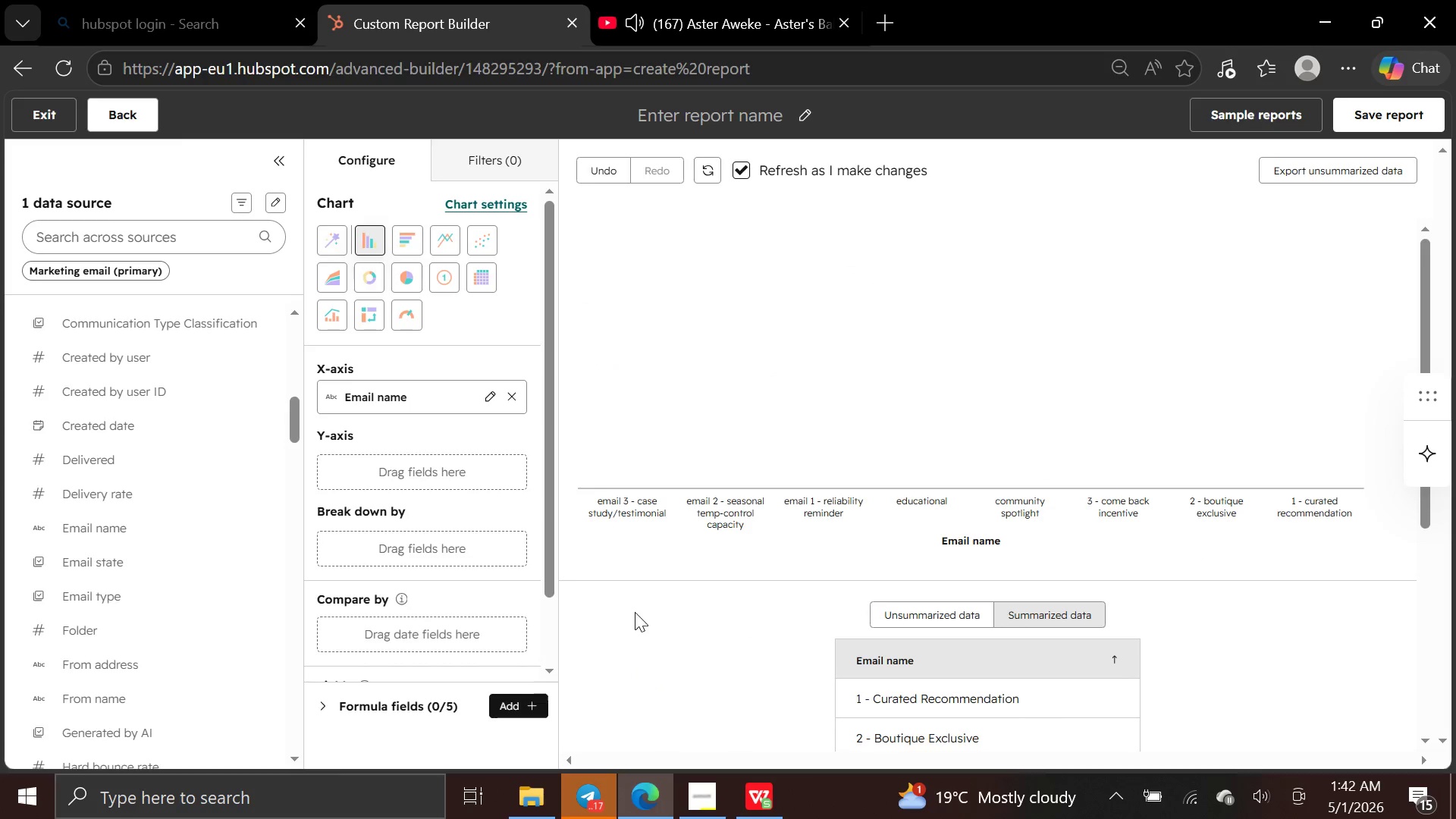 
left_click_drag(start_coordinate=[196, 585], to_coordinate=[331, 384])
 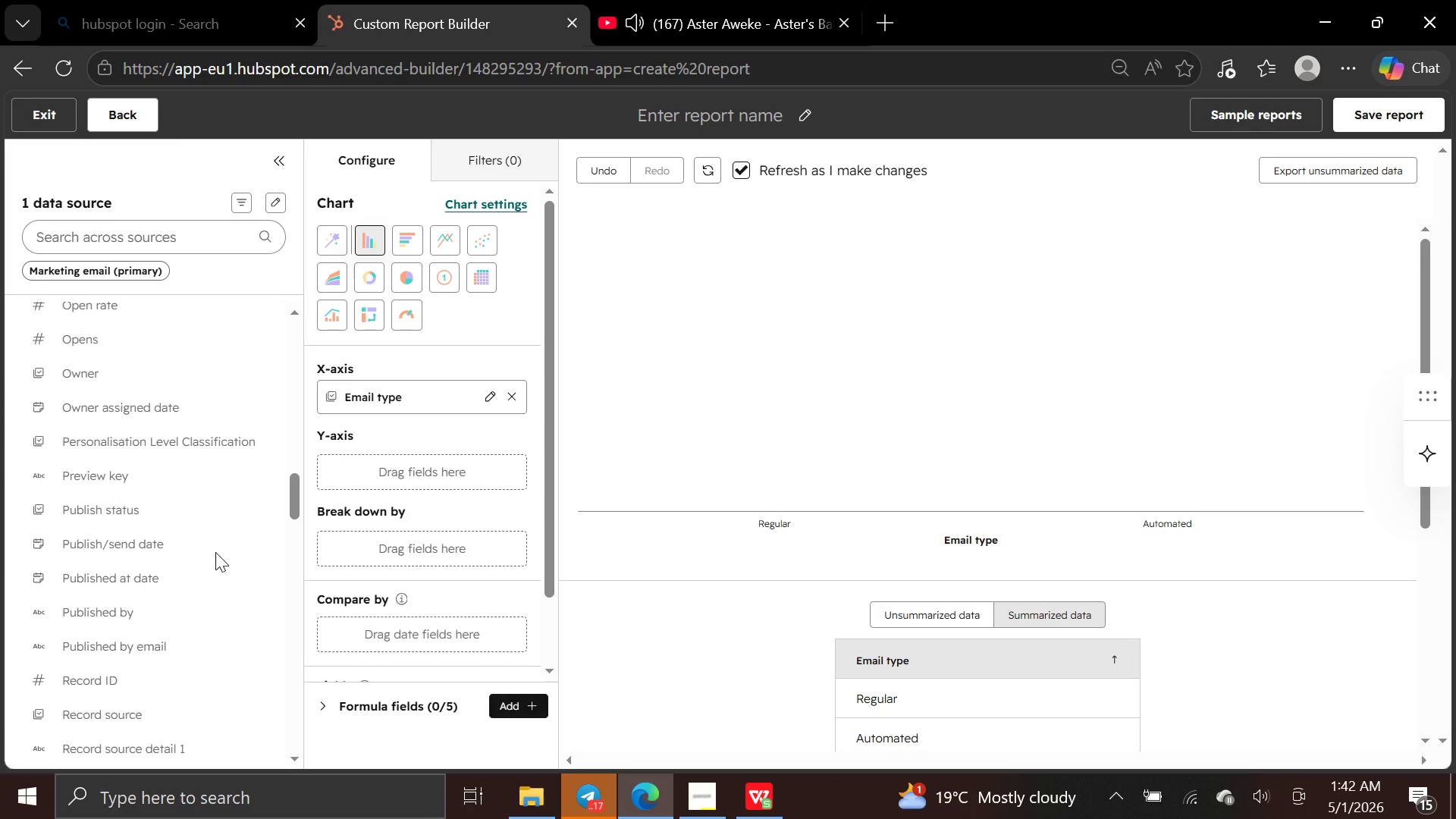 
wait(21.8)
 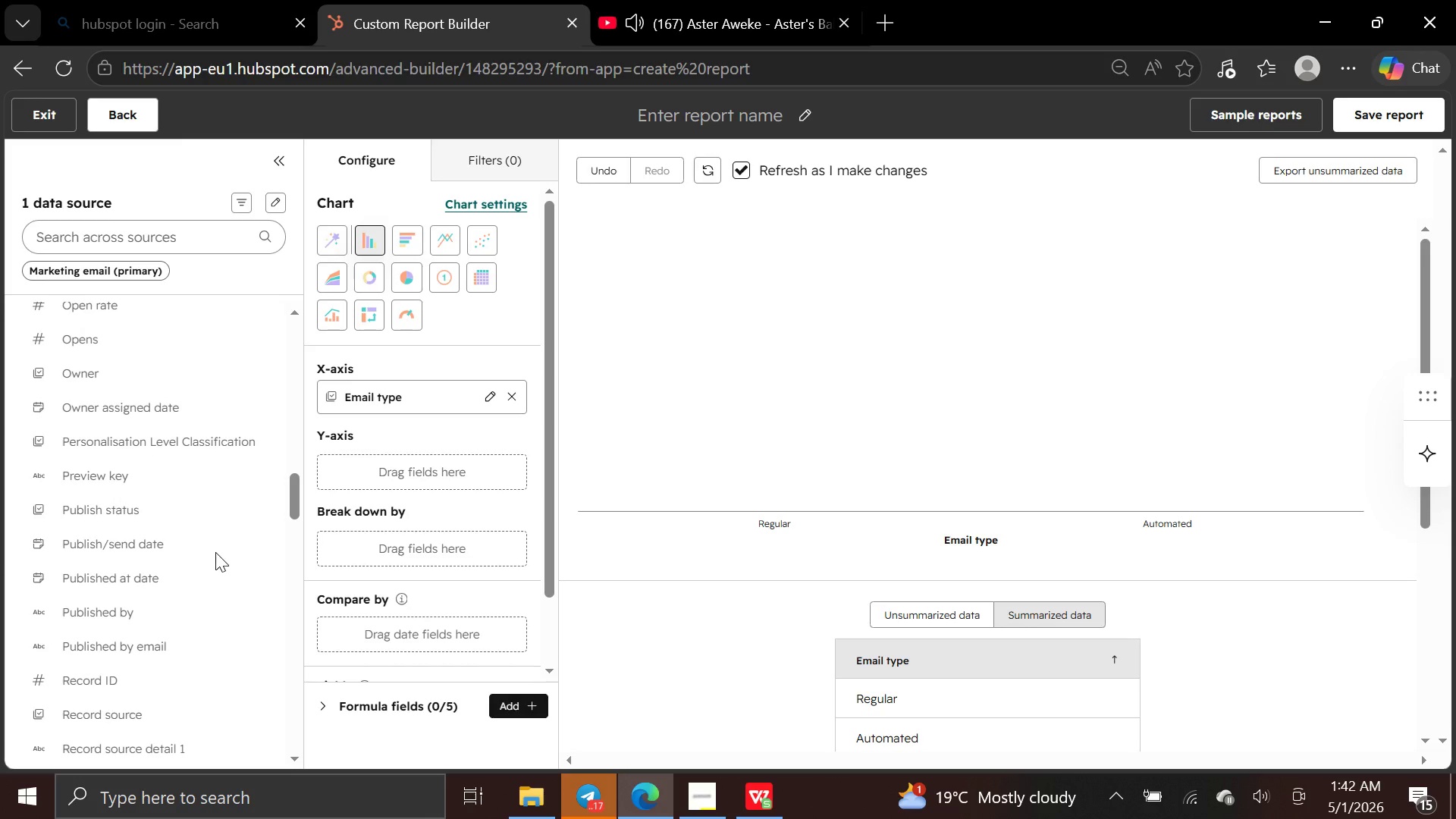 
left_click_drag(start_coordinate=[209, 550], to_coordinate=[331, 387])
 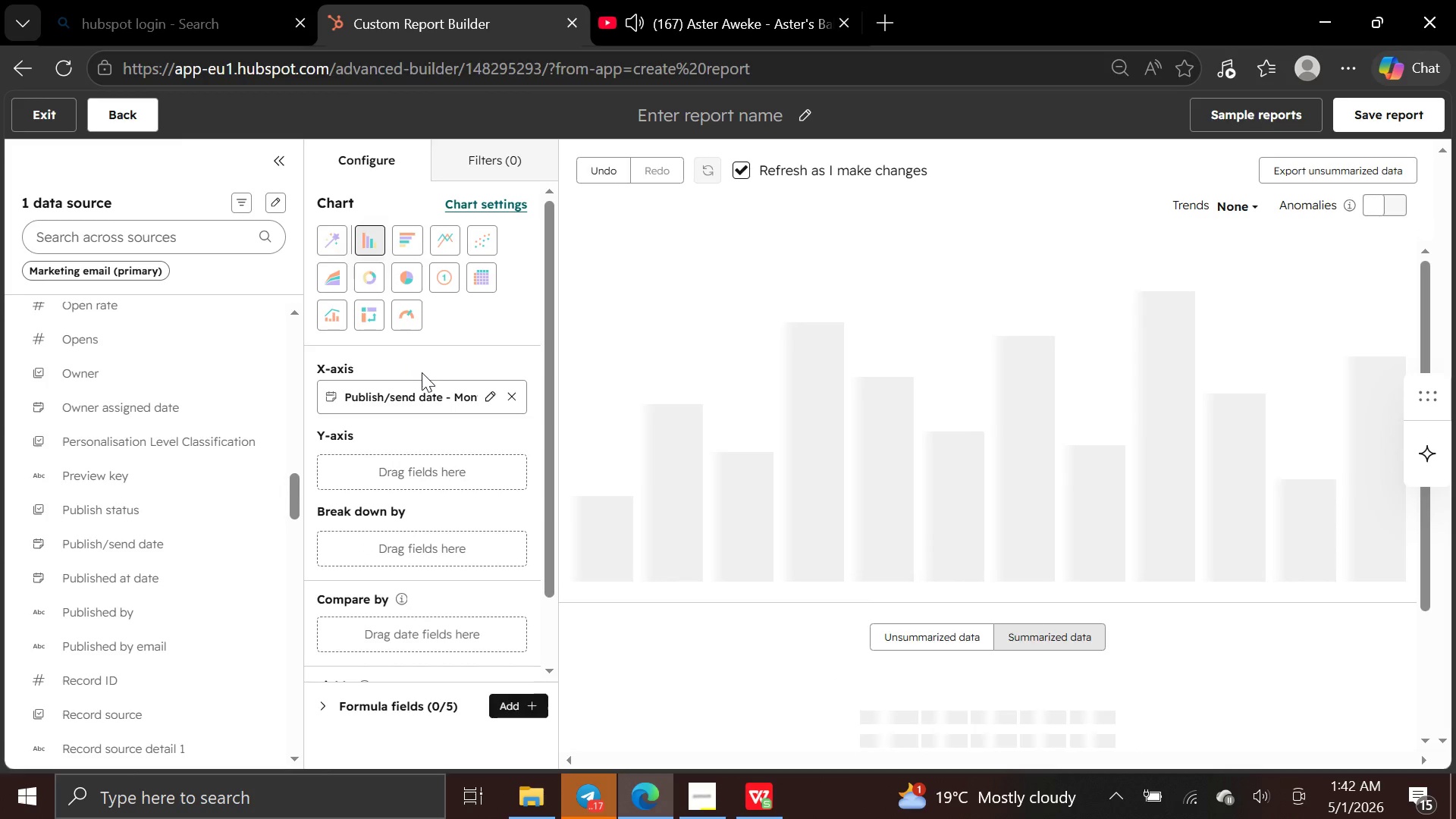 
mouse_move([473, 394])
 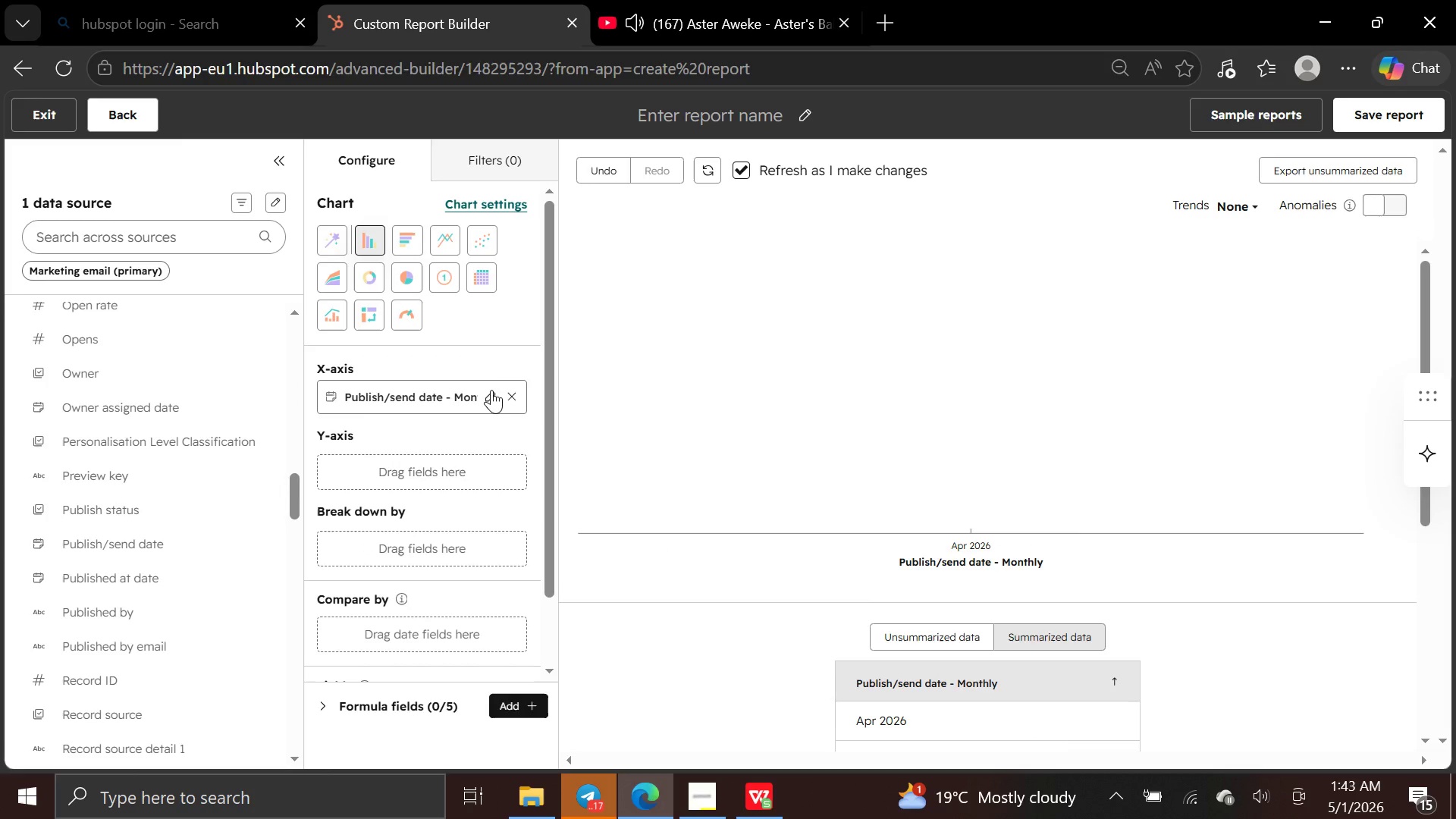 
left_click([491, 397])
 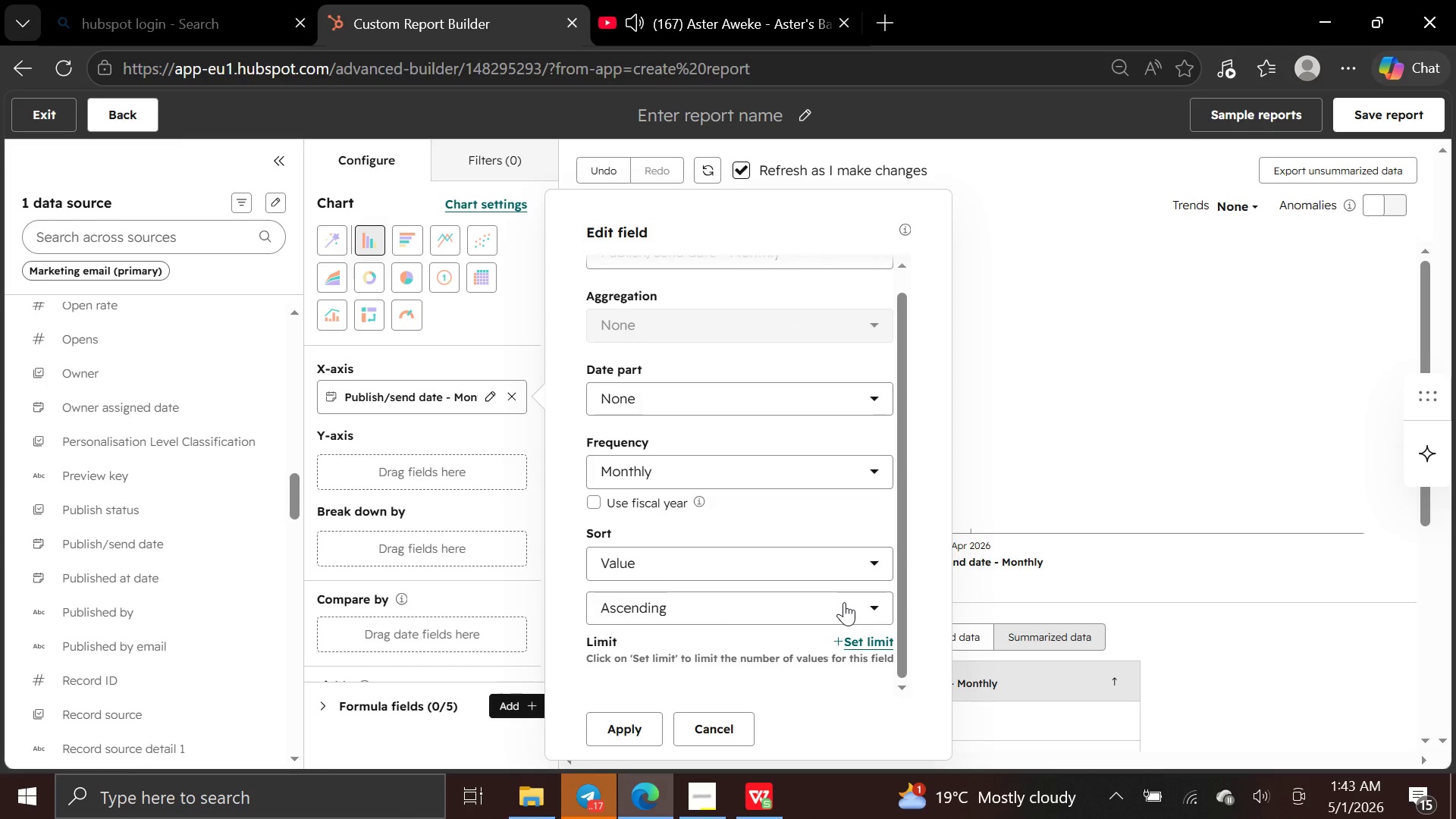 
wait(10.61)
 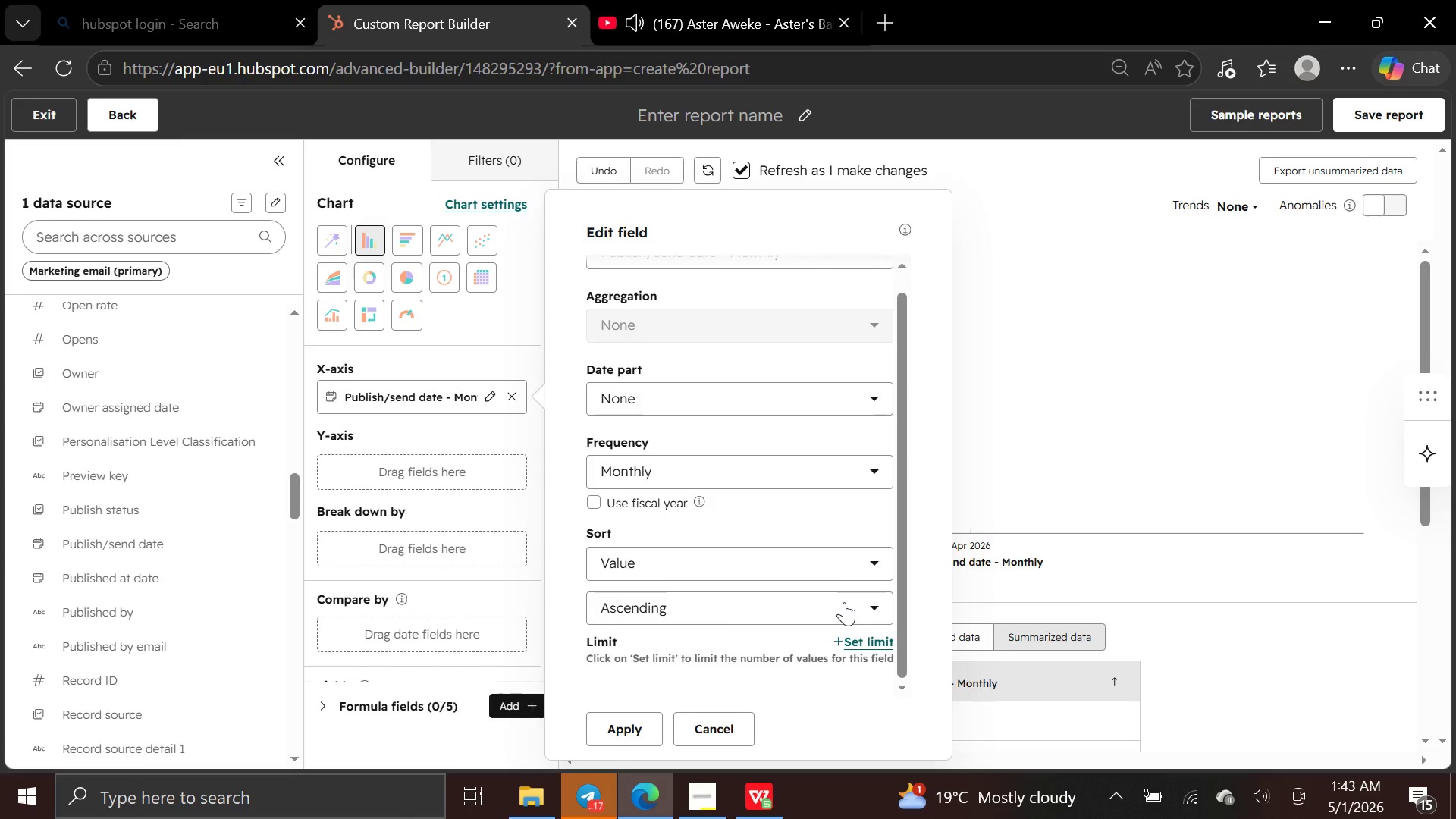 
left_click([989, 170])
 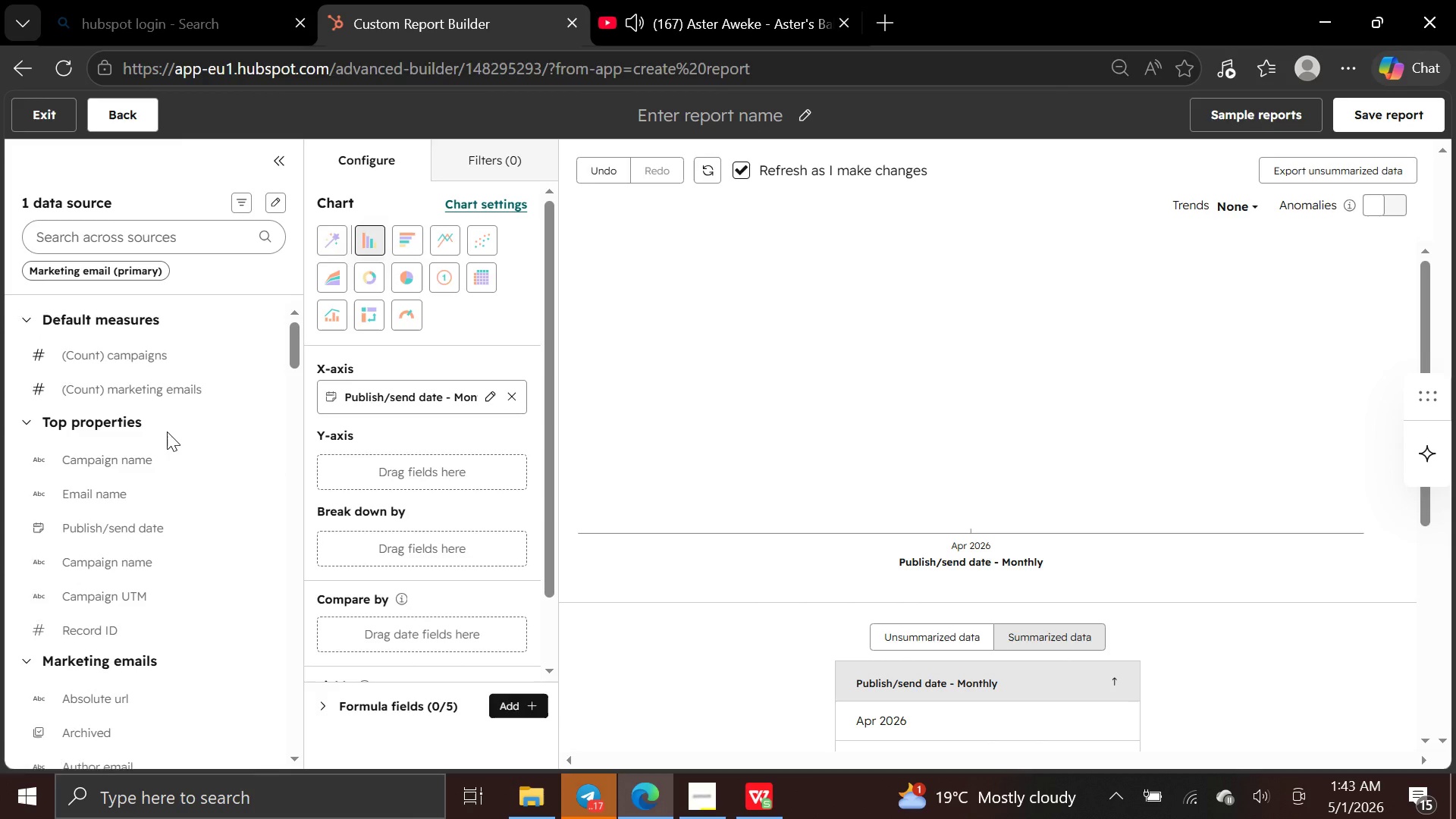 
wait(6.45)
 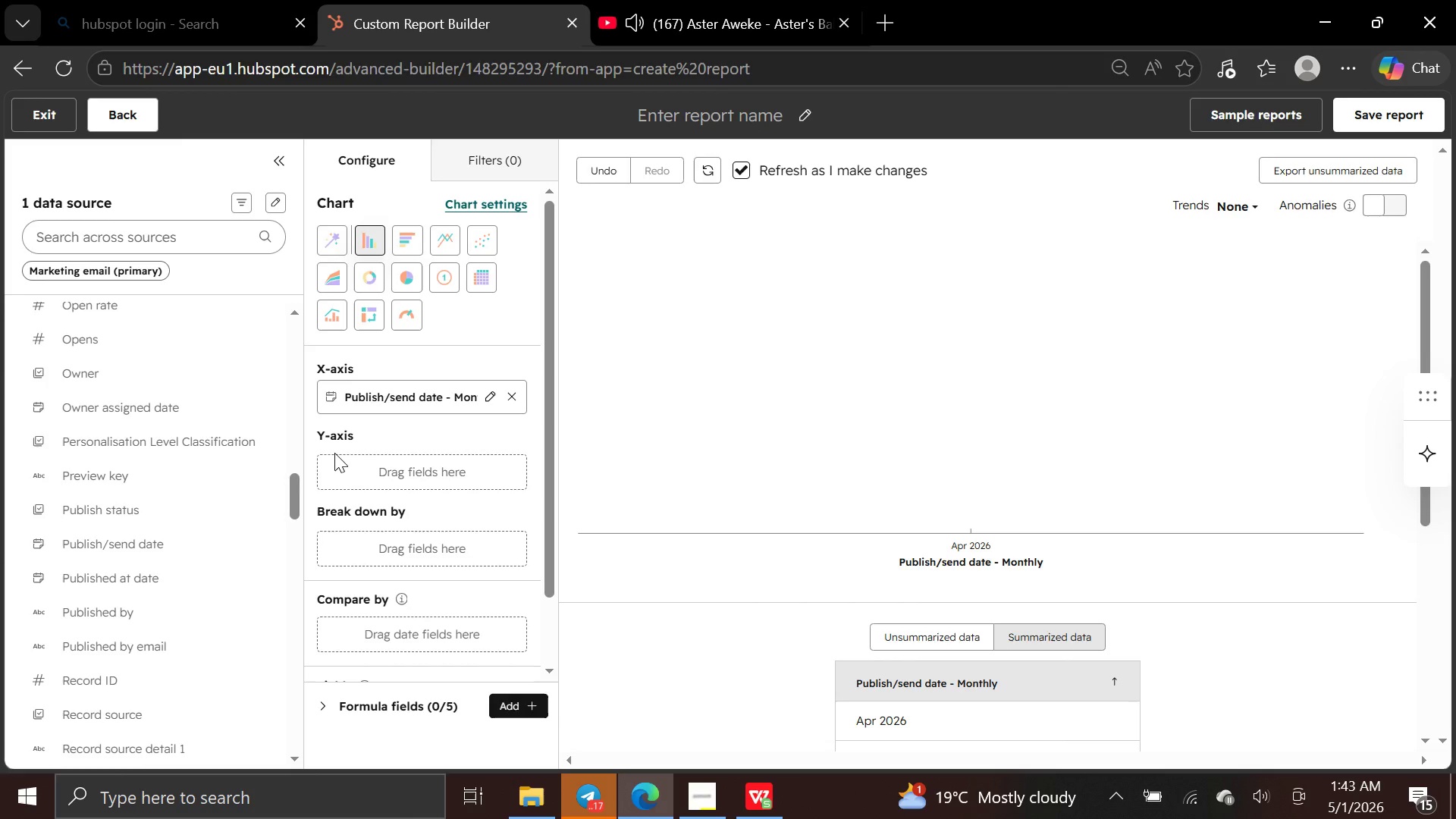 
left_click_drag(start_coordinate=[166, 362], to_coordinate=[319, 380])
 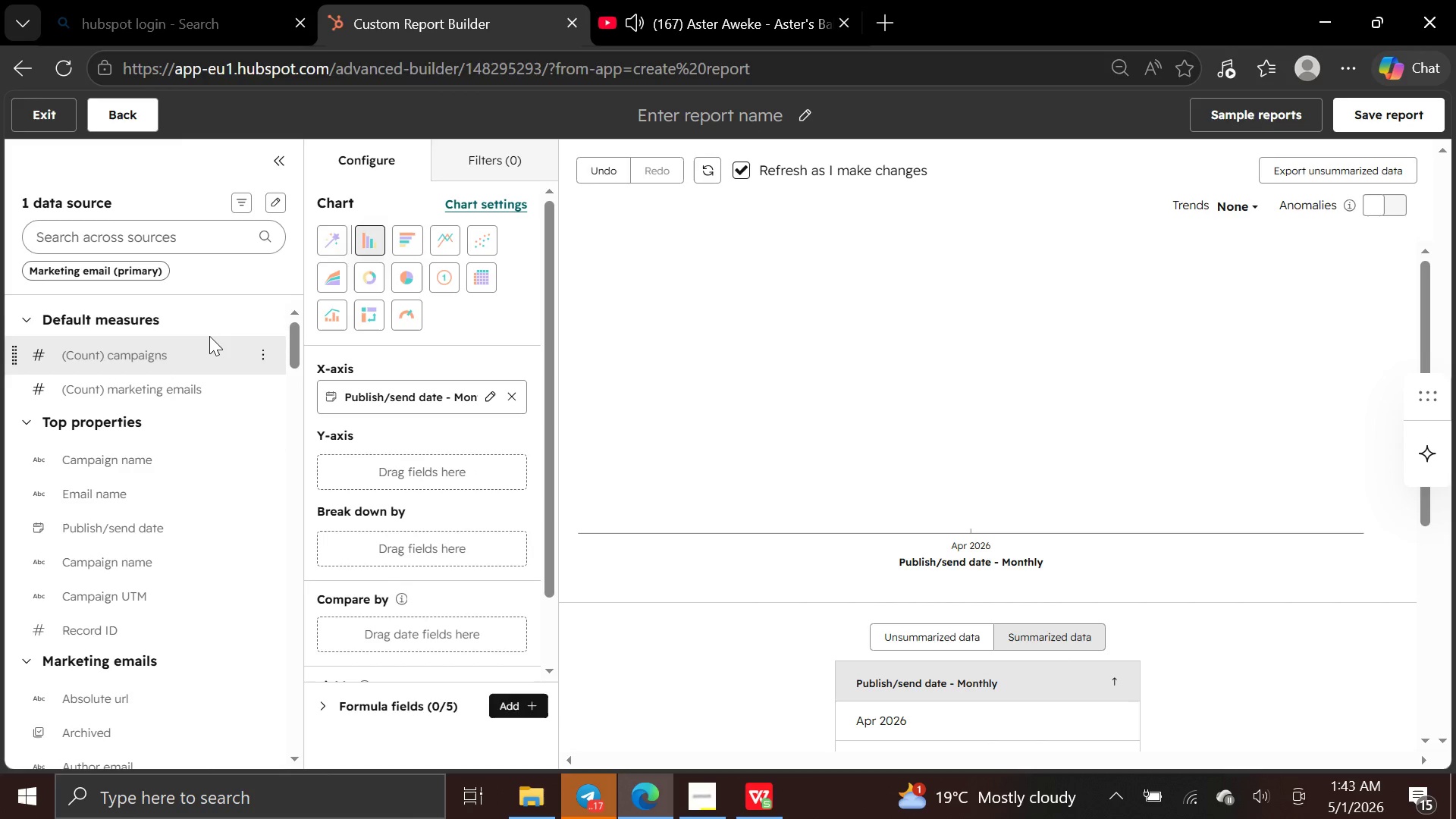 
left_click_drag(start_coordinate=[209, 338], to_coordinate=[315, 383])
 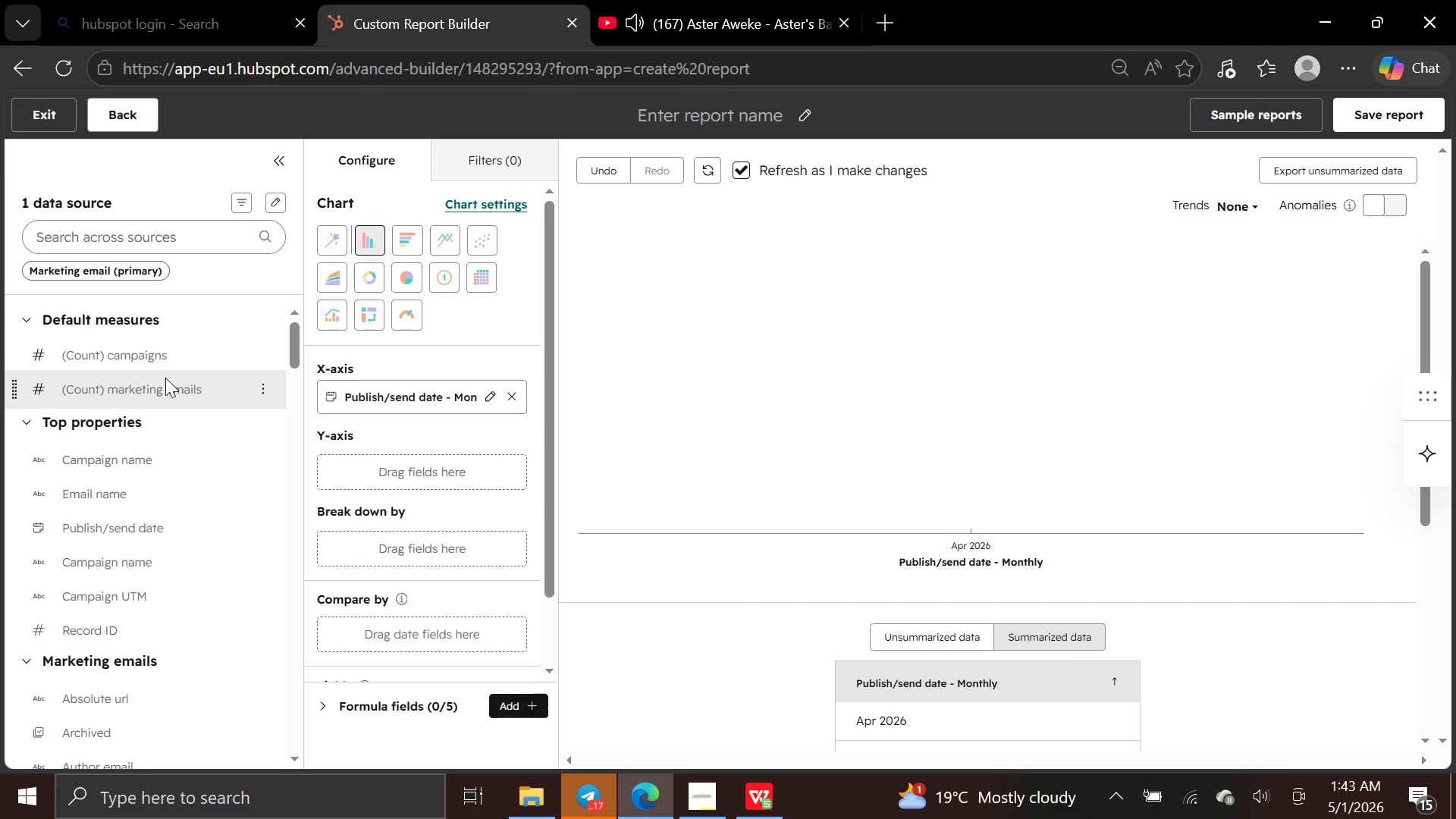 
left_click_drag(start_coordinate=[165, 380], to_coordinate=[322, 454])
 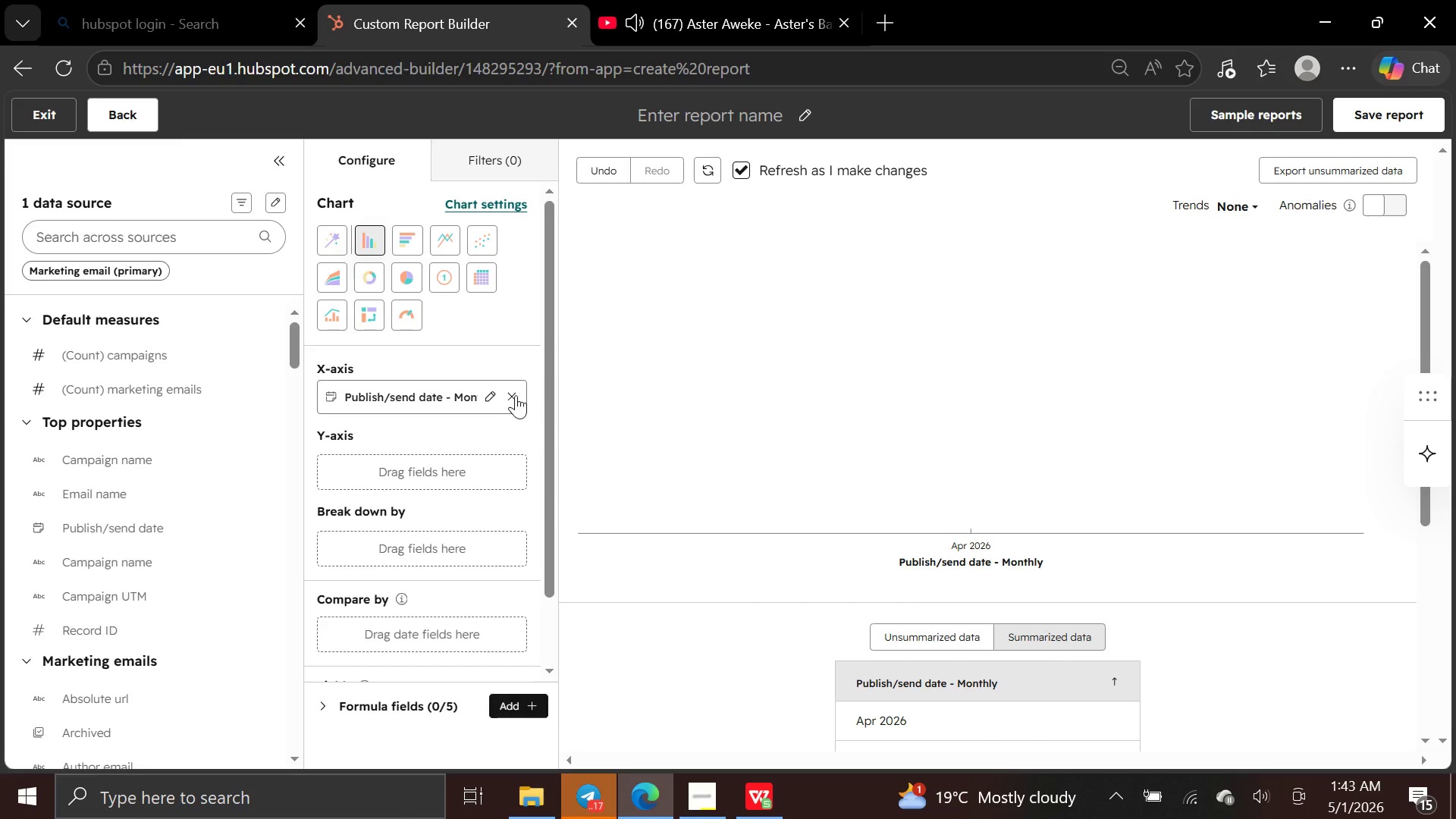 
left_click([513, 395])
 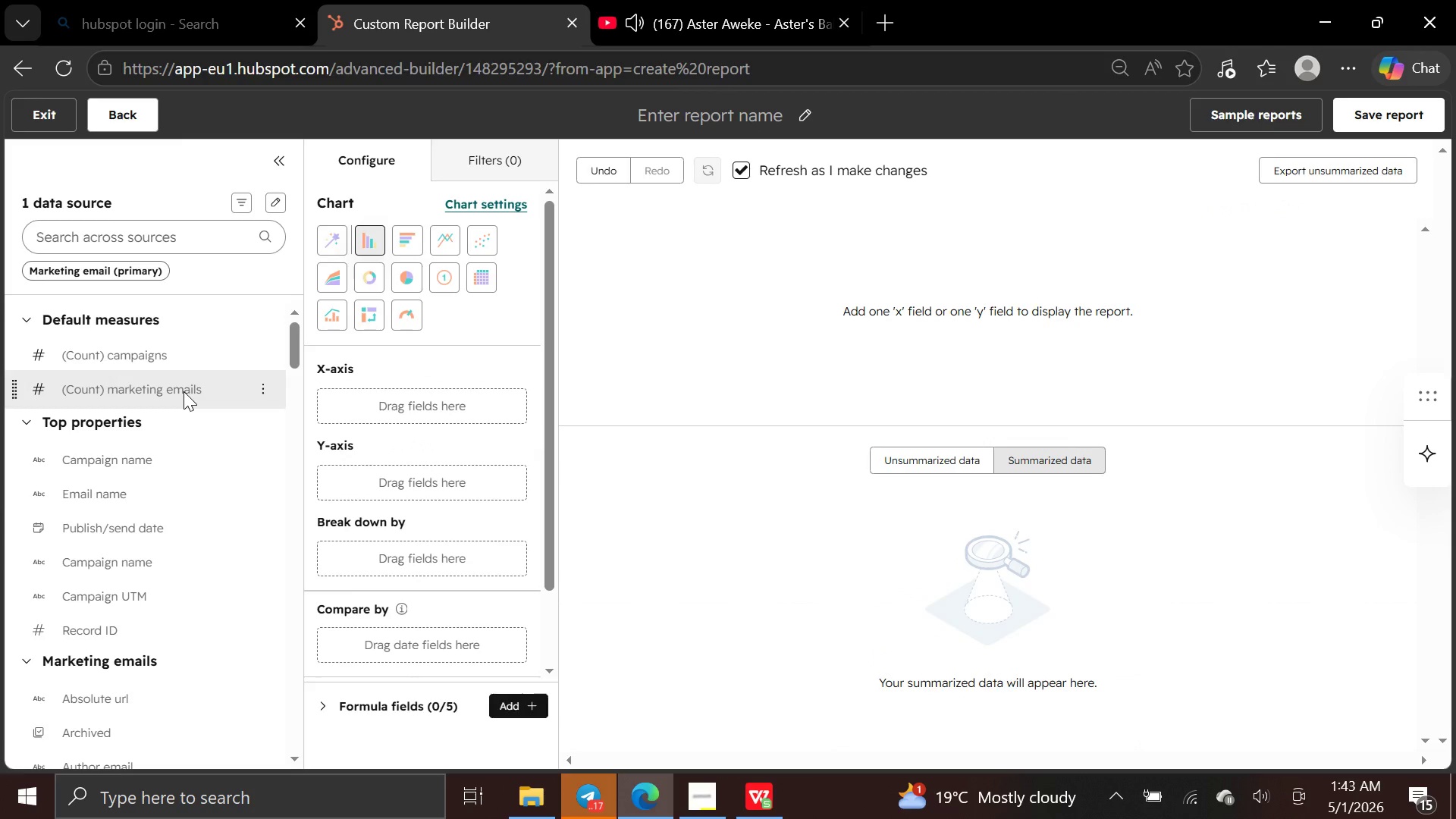 
left_click_drag(start_coordinate=[184, 391], to_coordinate=[325, 480])
 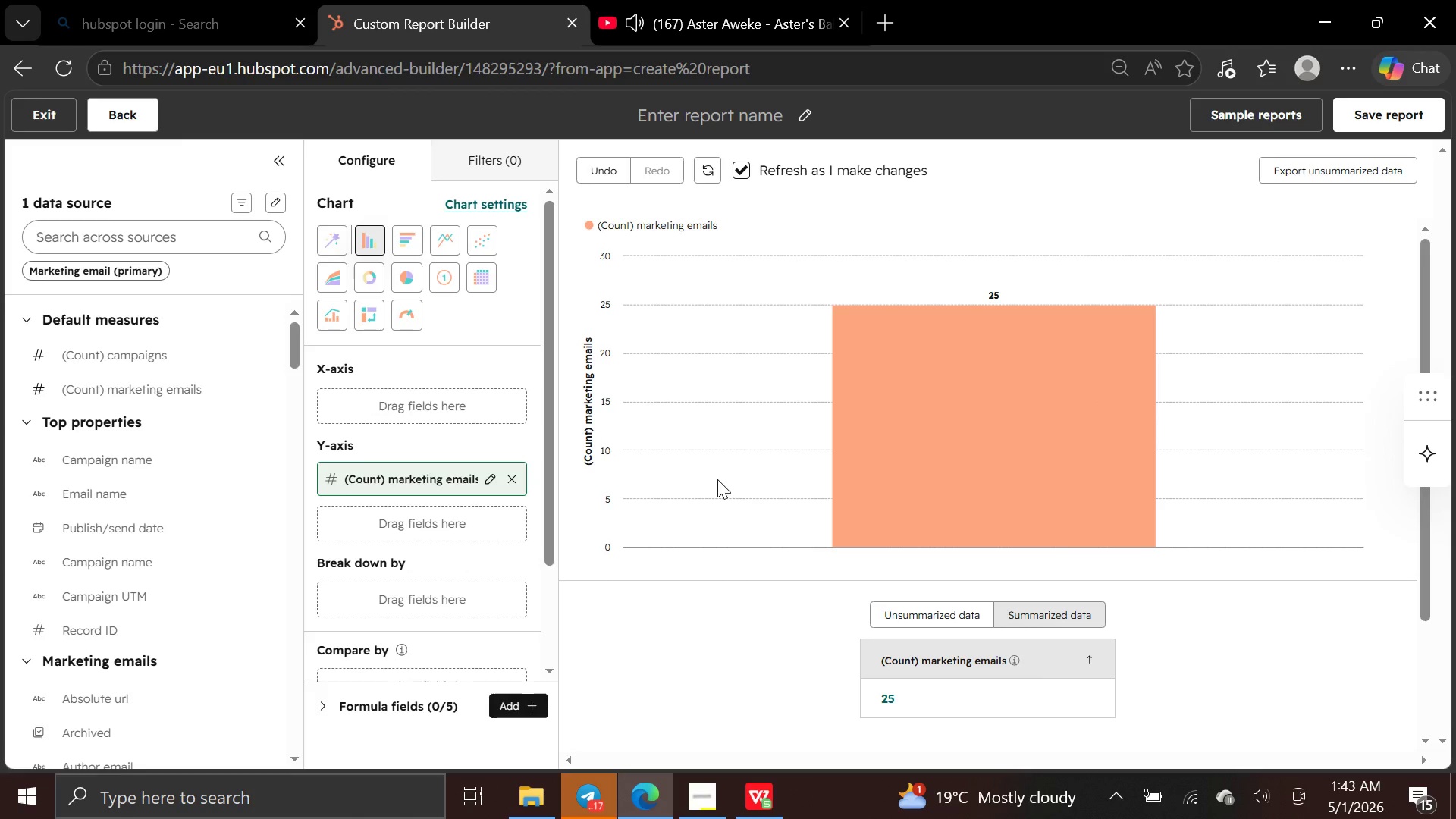 
wait(9.91)
 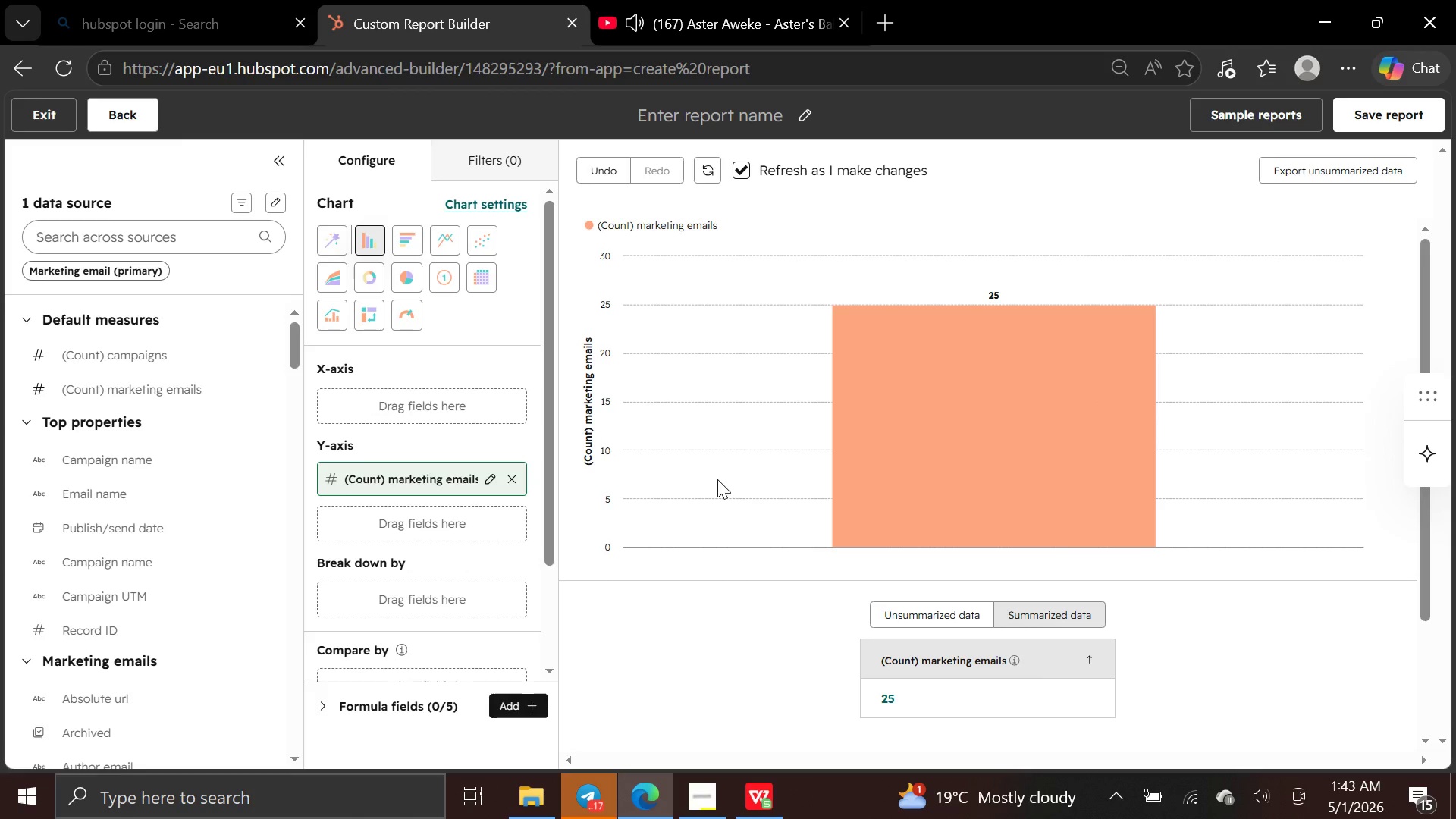 
left_click([172, 235])
 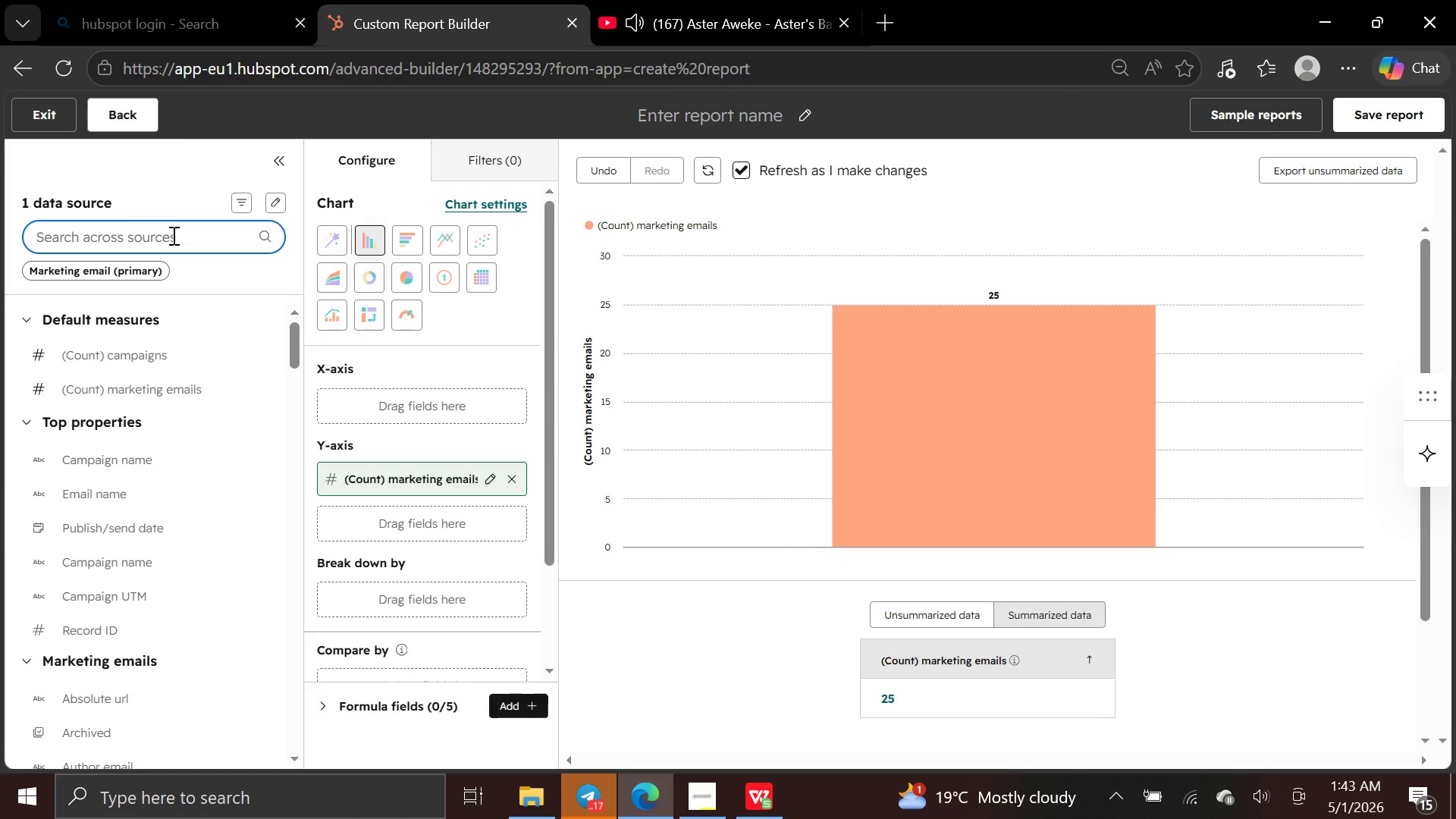 
type(ope)
 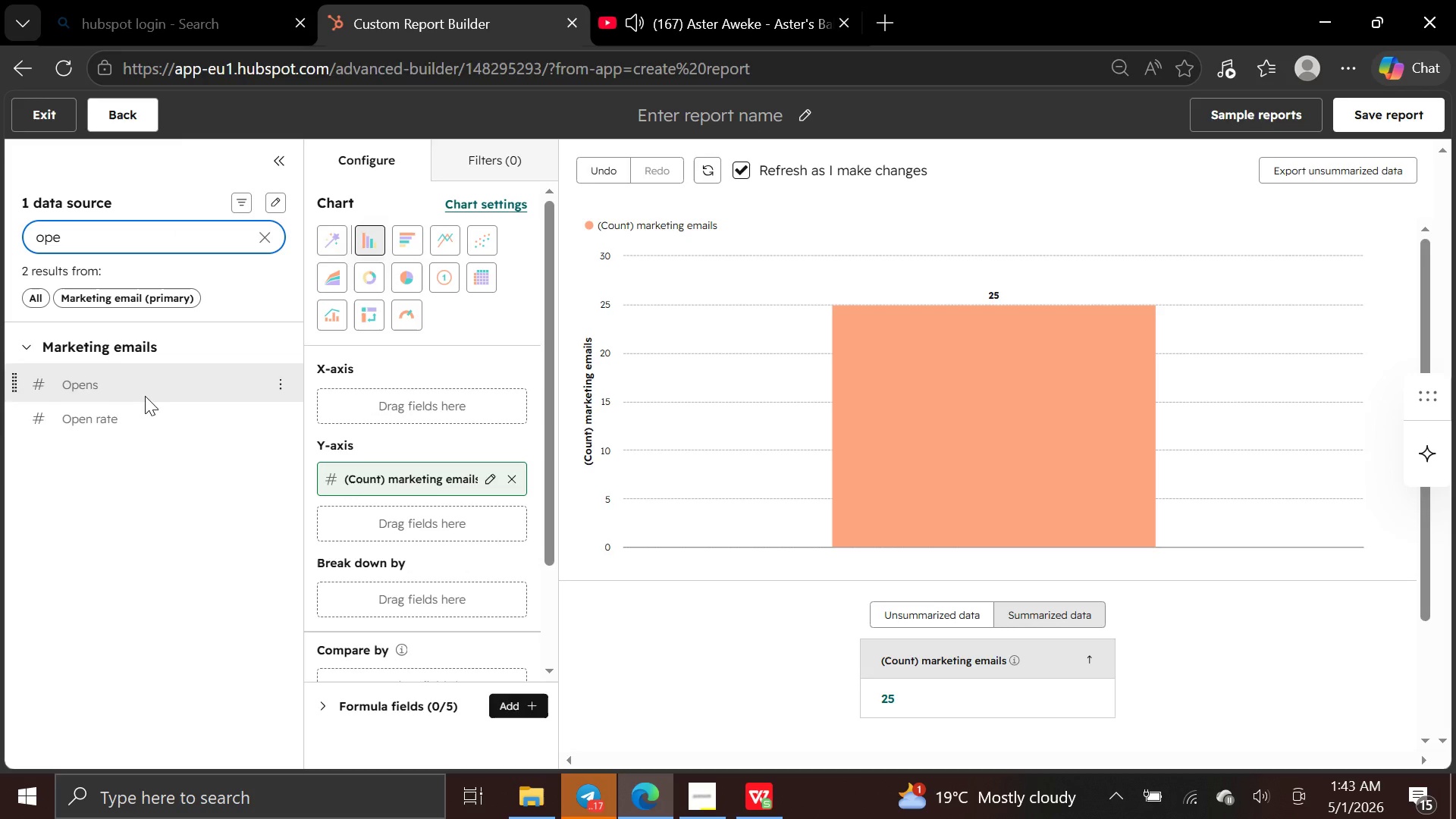 
left_click_drag(start_coordinate=[145, 412], to_coordinate=[324, 392])
 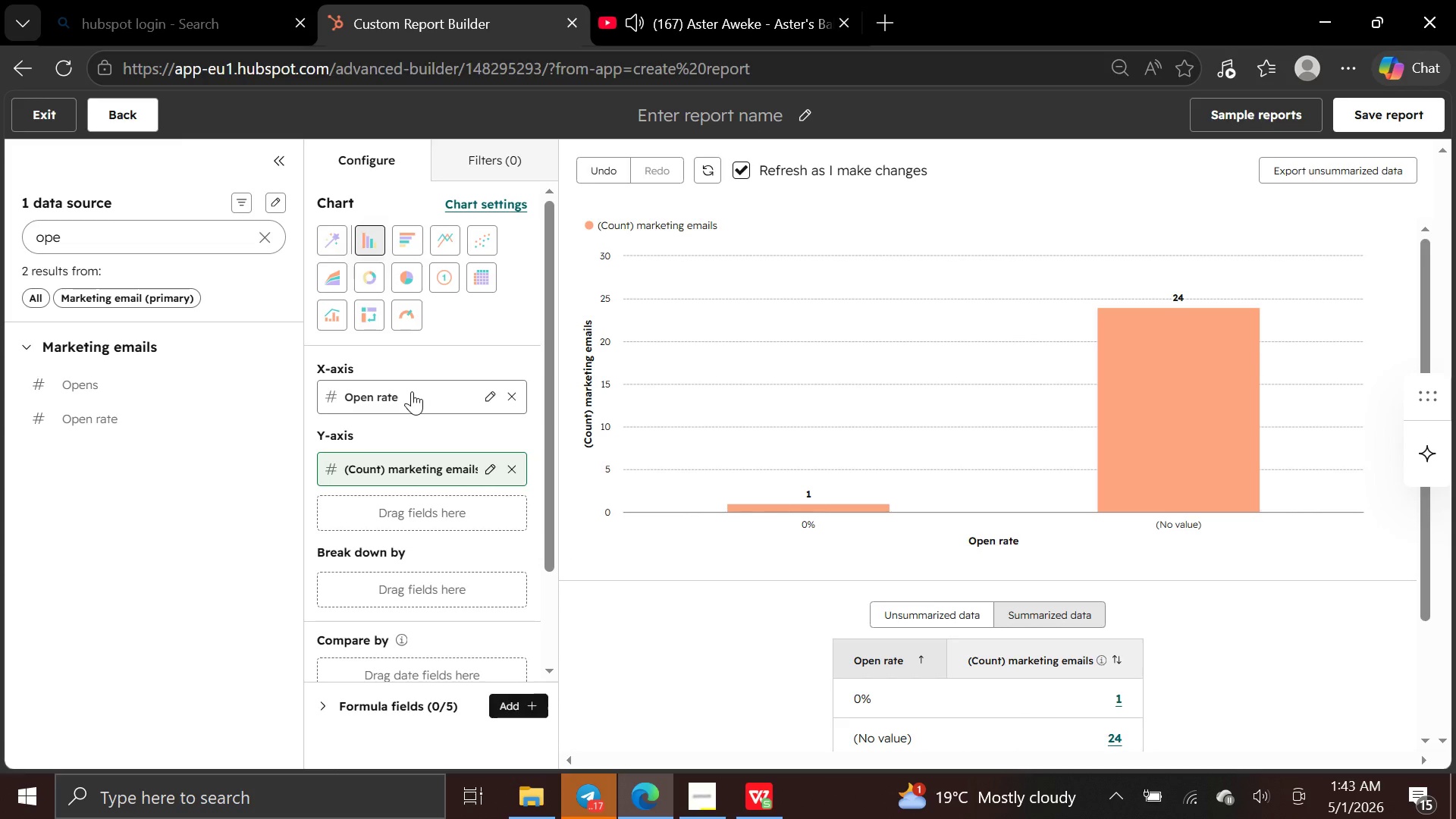 
wait(5.74)
 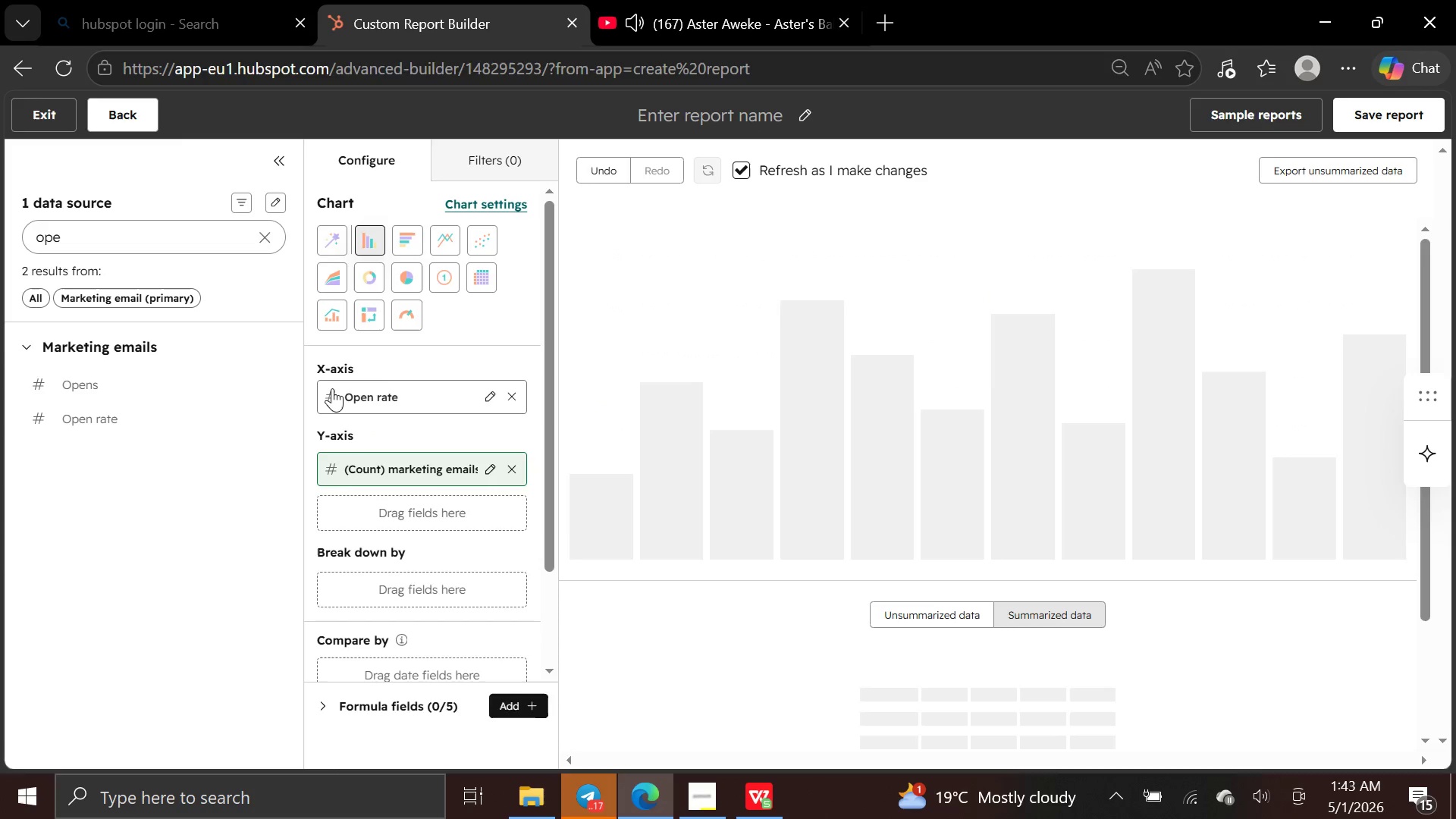 
mouse_move([789, 496])
 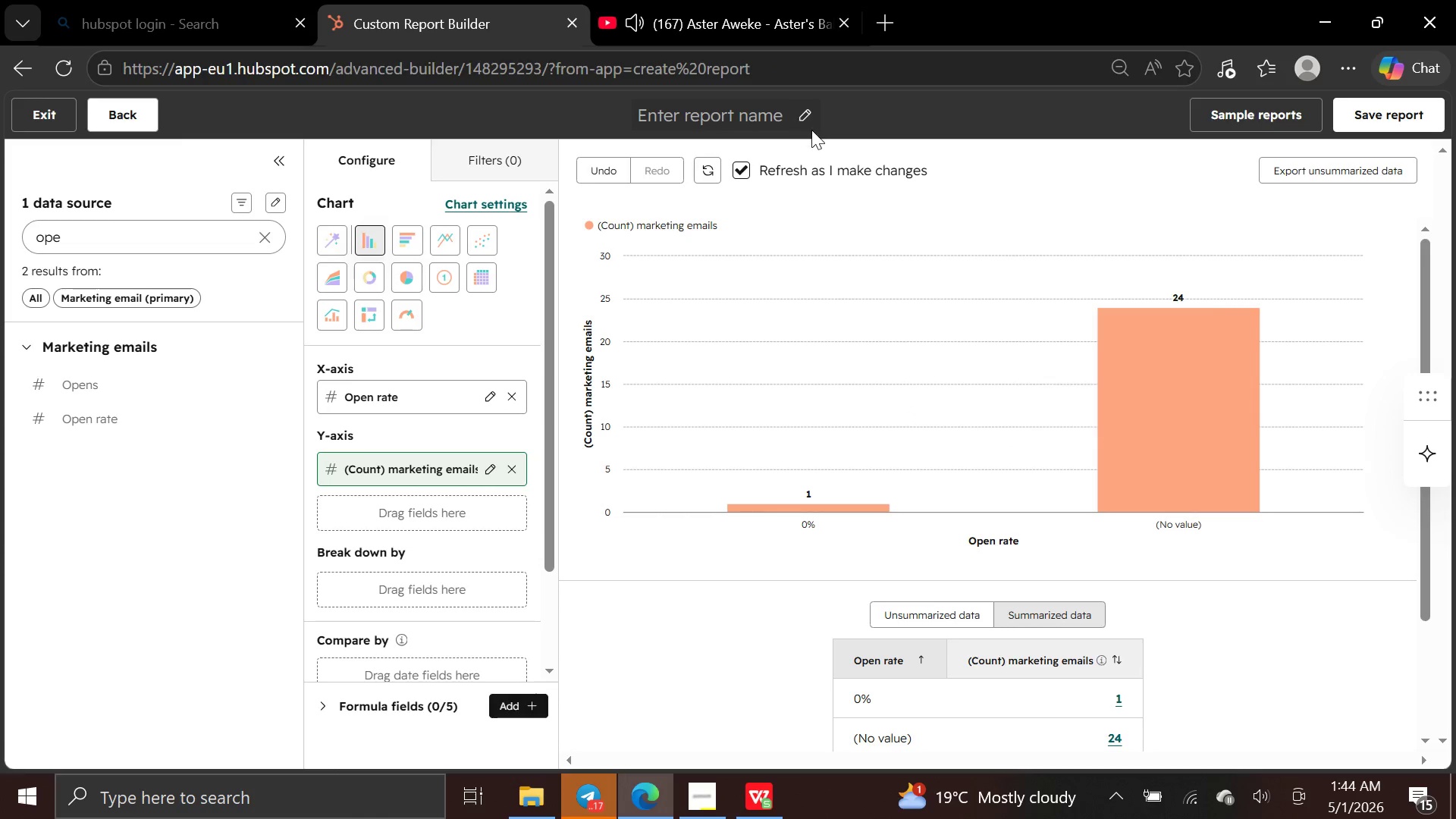 
left_click([801, 121])
 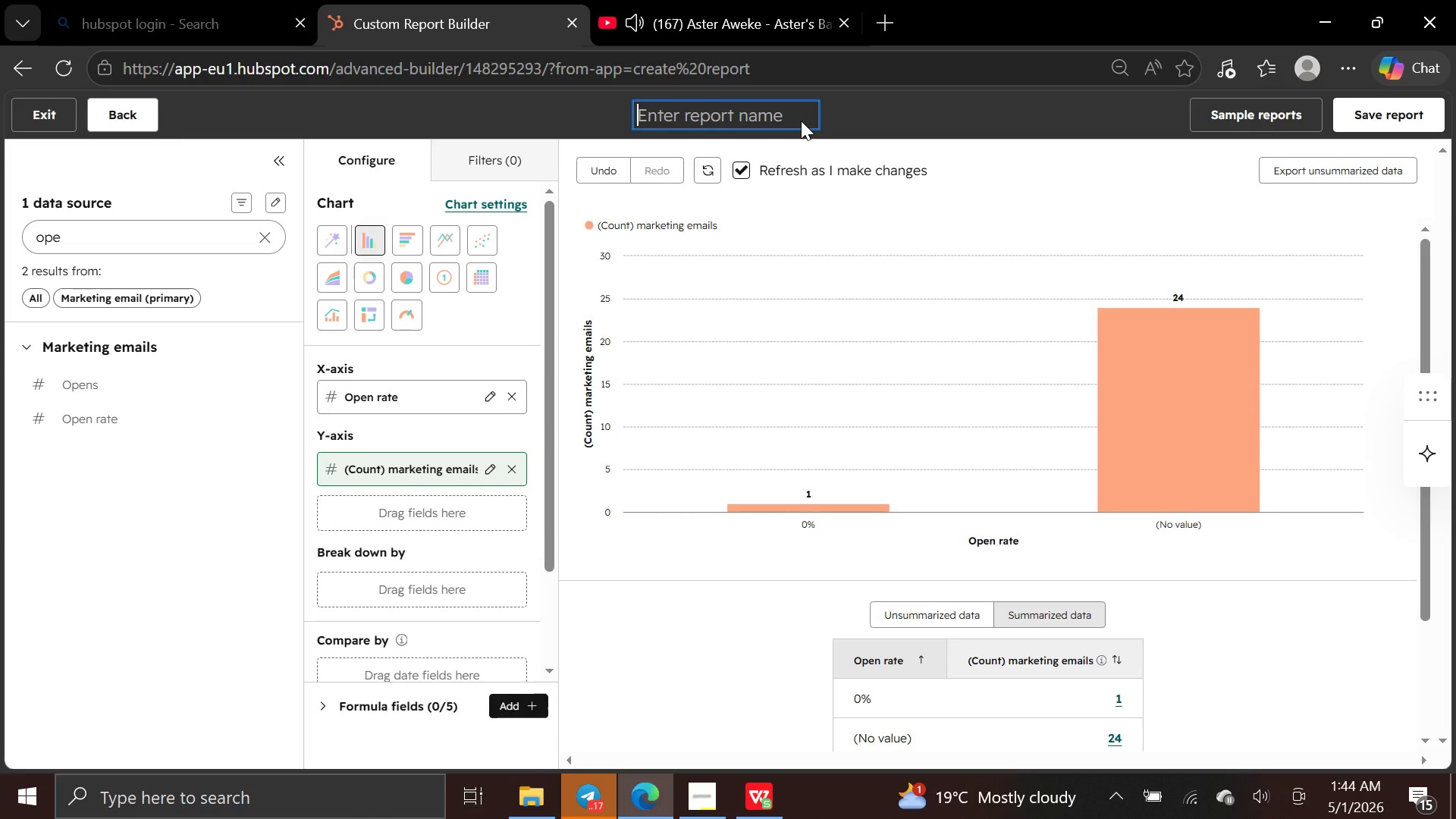 
type(email open rate)
 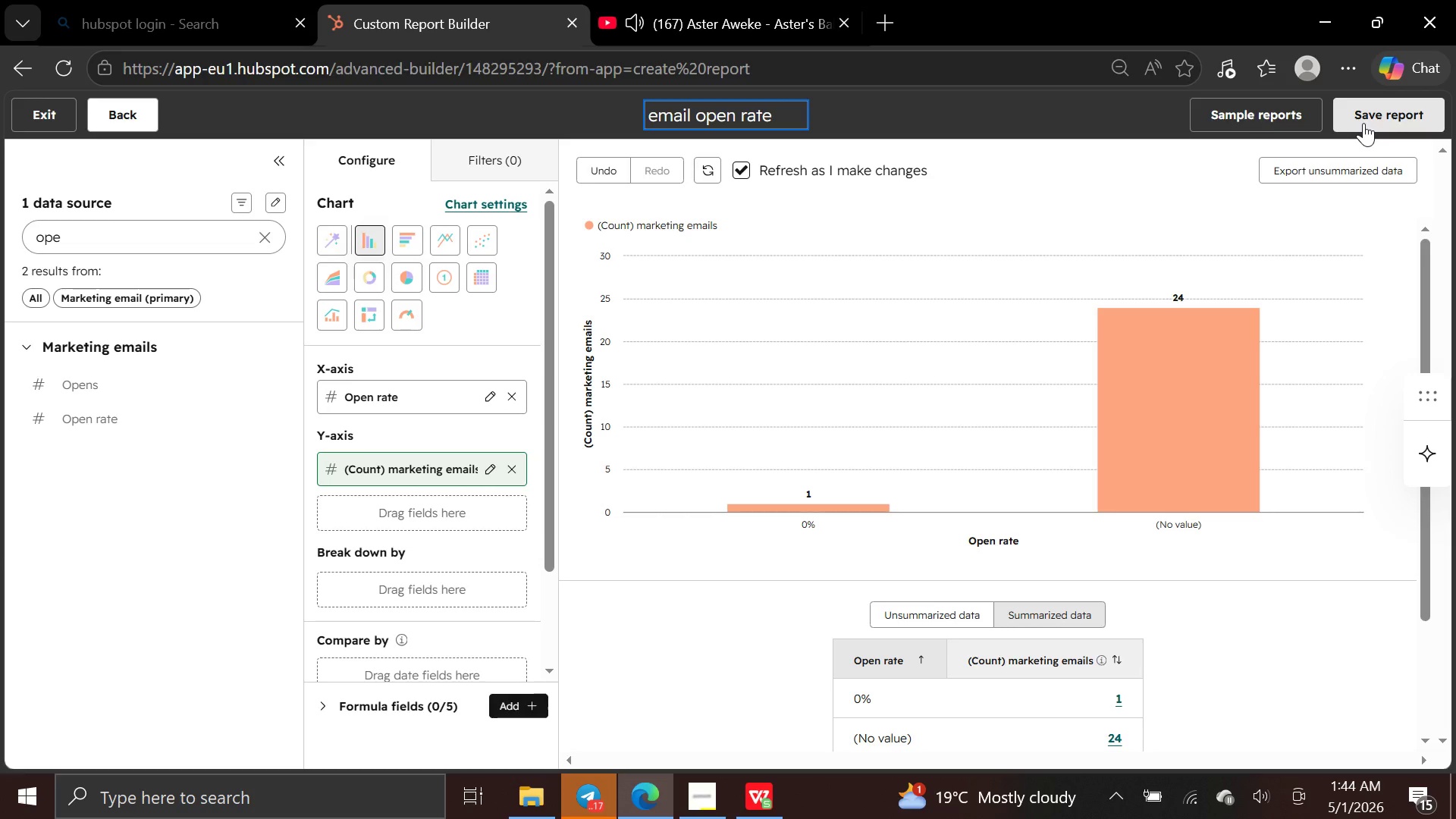 
wait(5.12)
 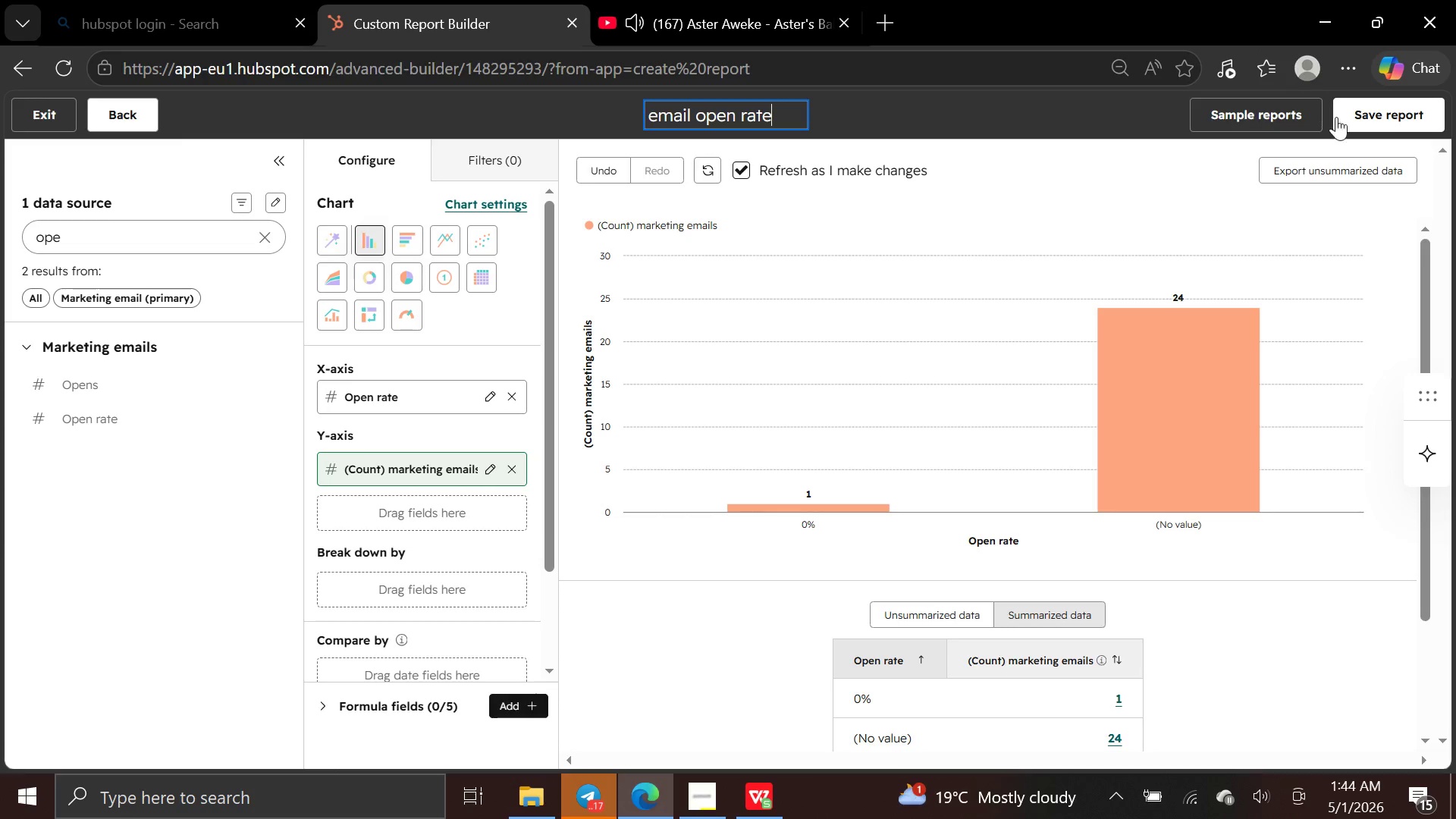 
left_click([1363, 123])
 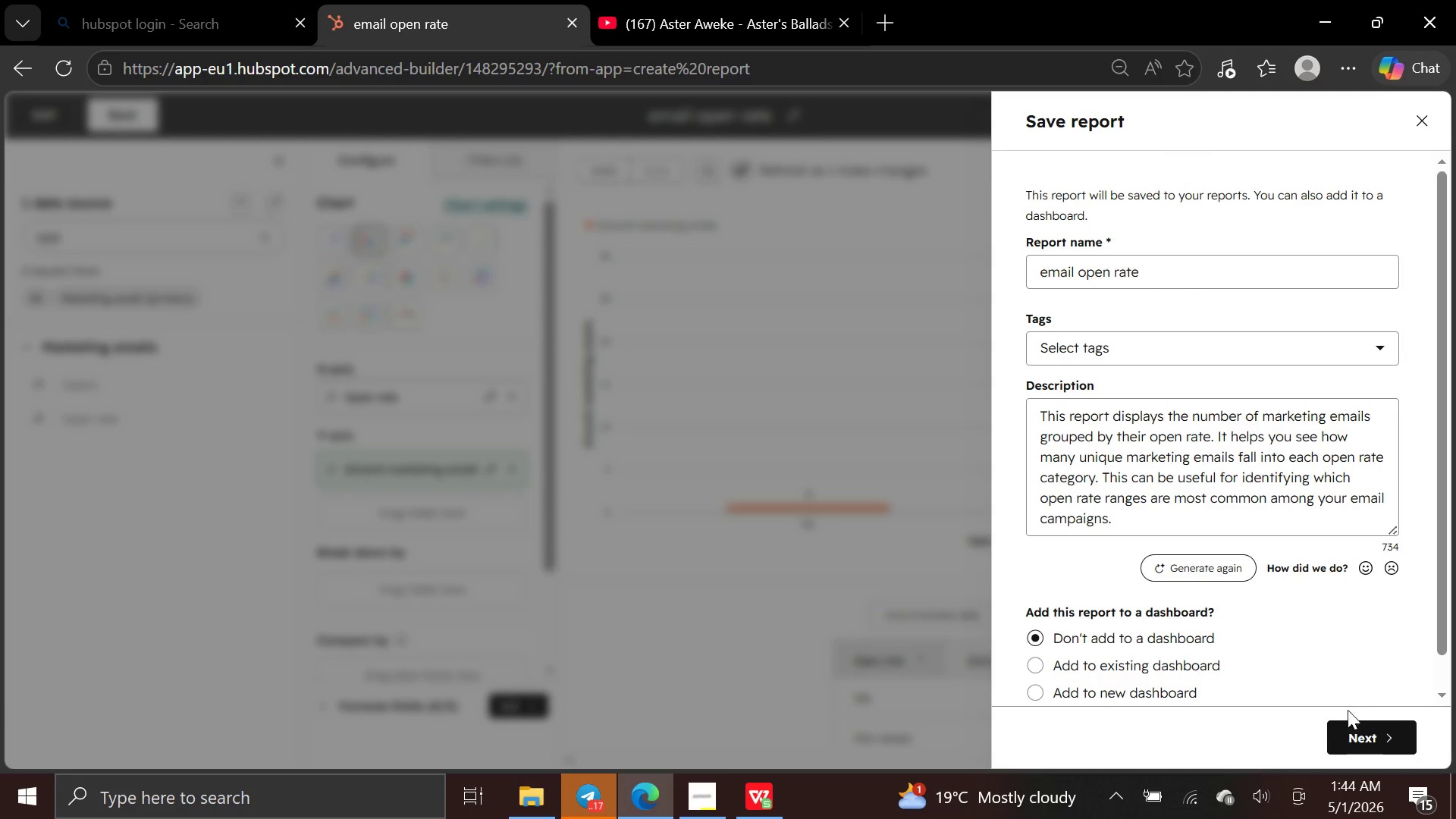 
left_click([1353, 742])
 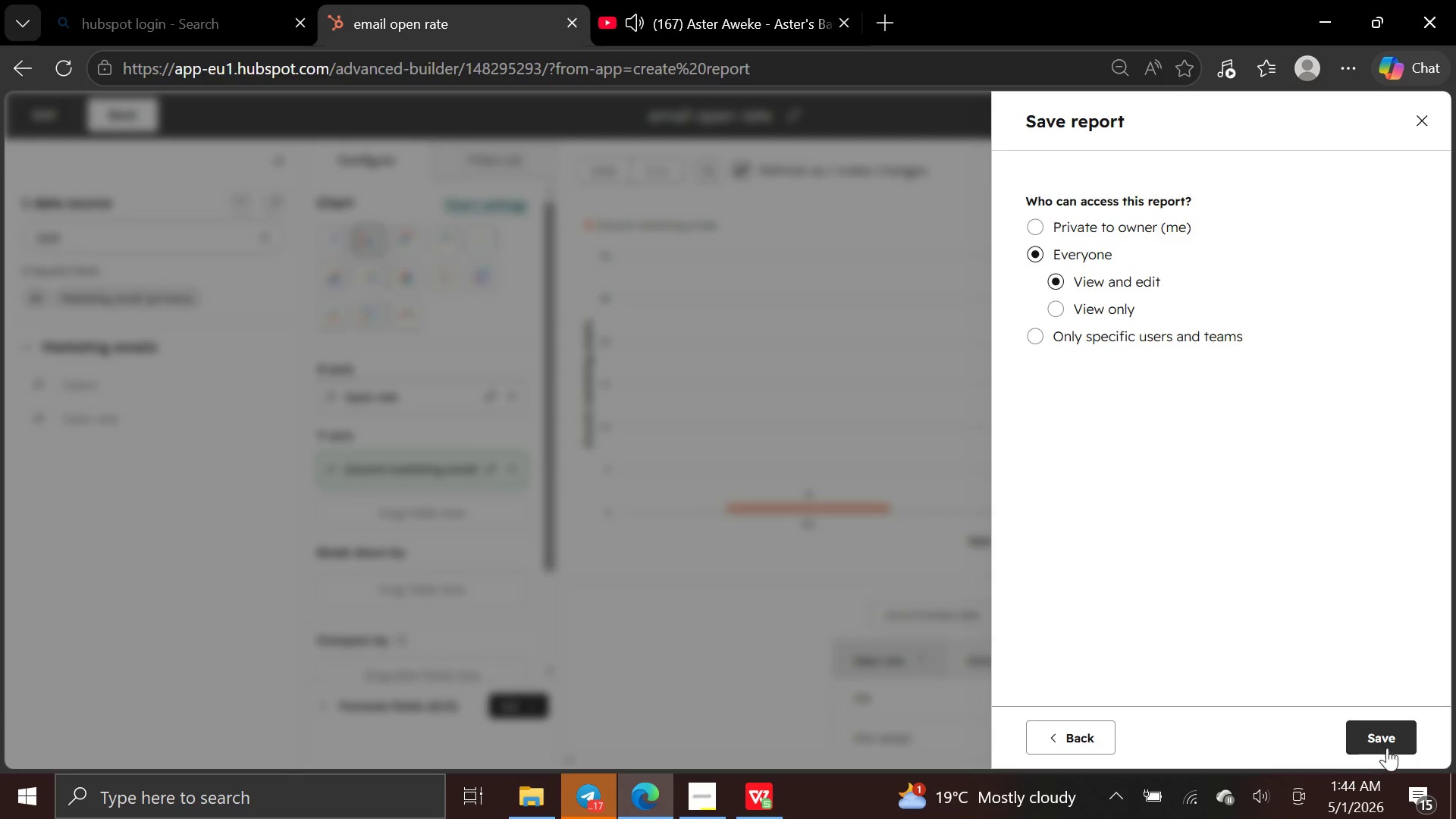 
left_click([1386, 745])
 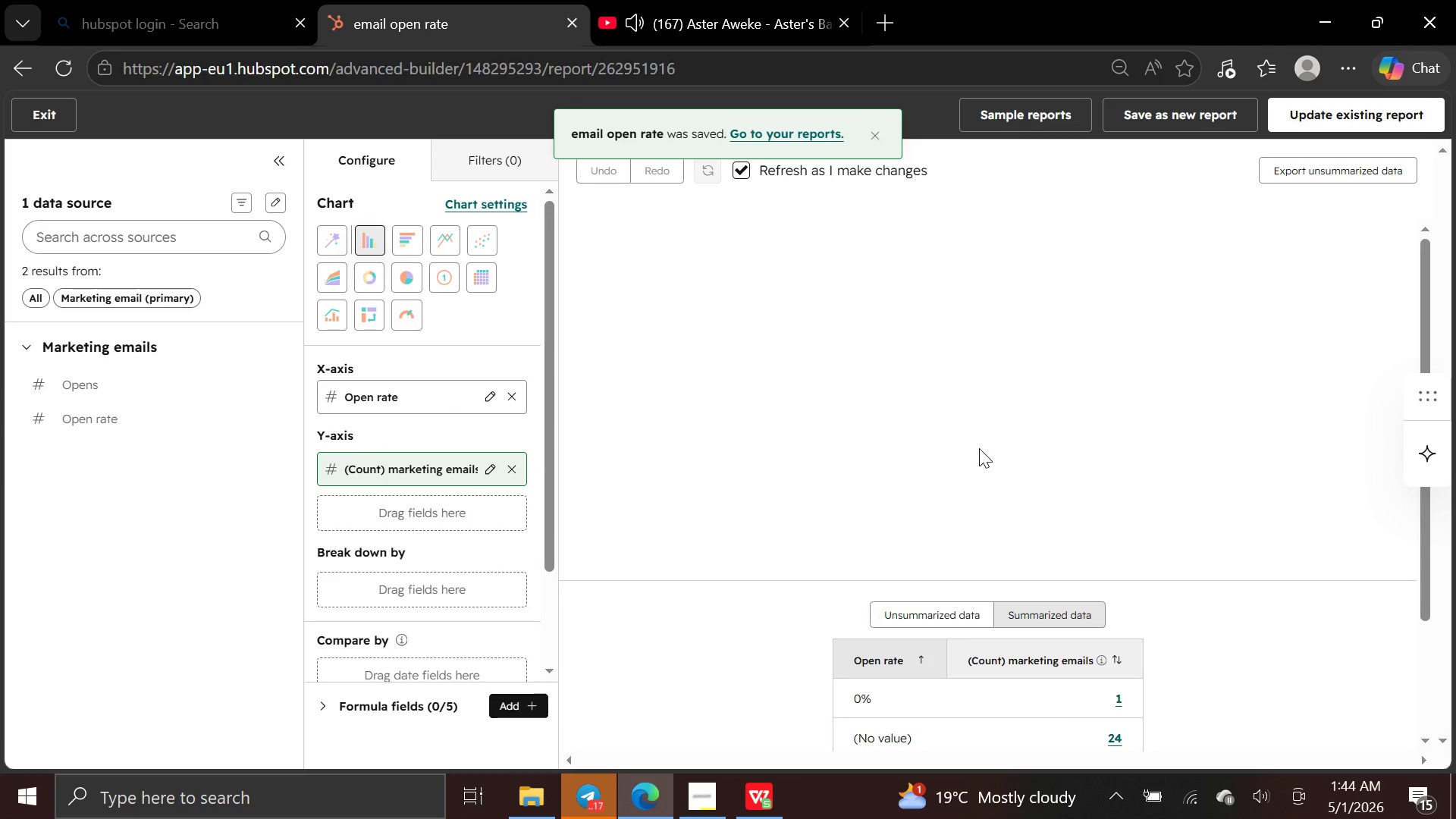 
wait(7.59)
 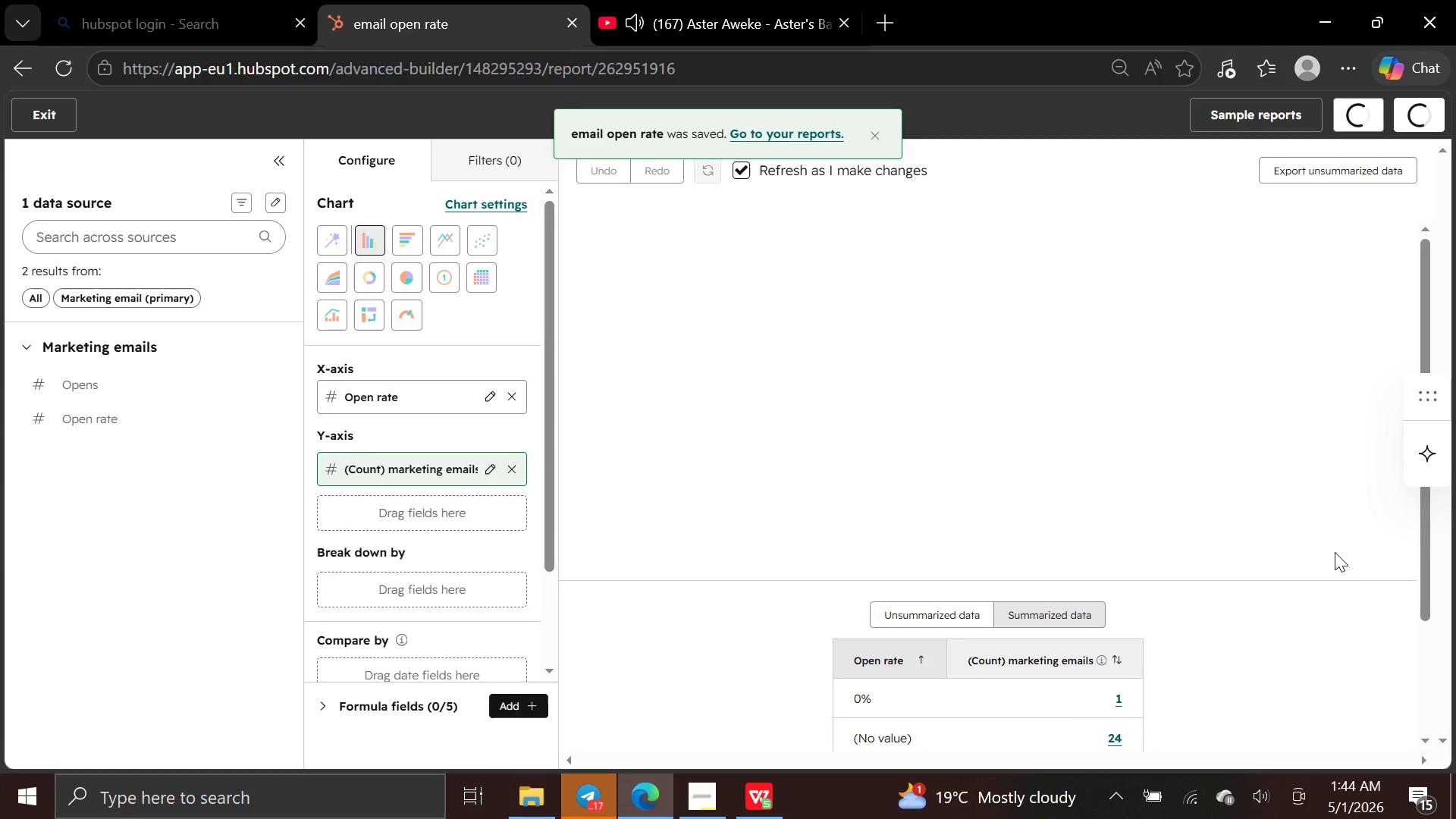 
left_click([65, 118])
 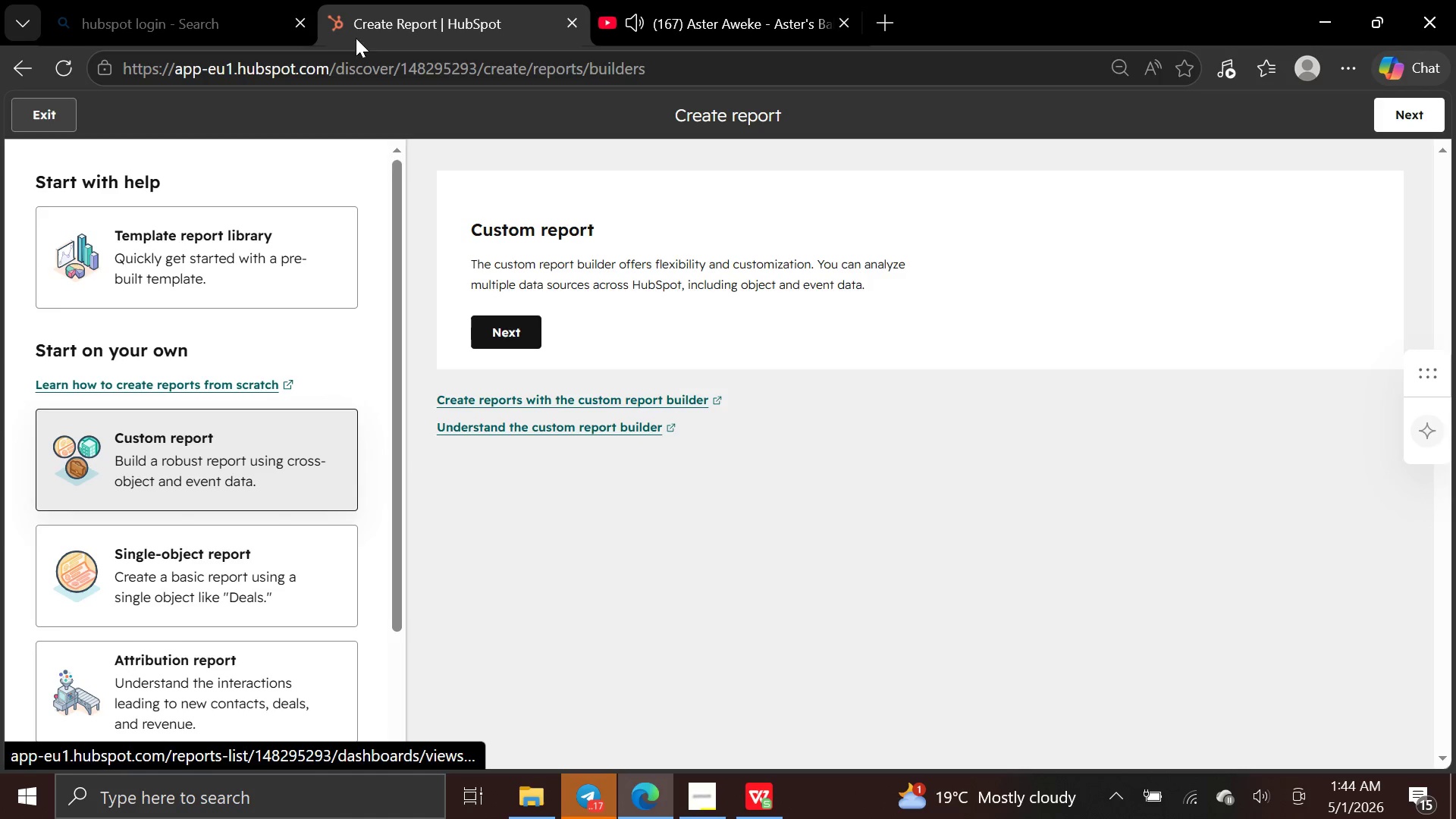 
left_click([503, 338])
 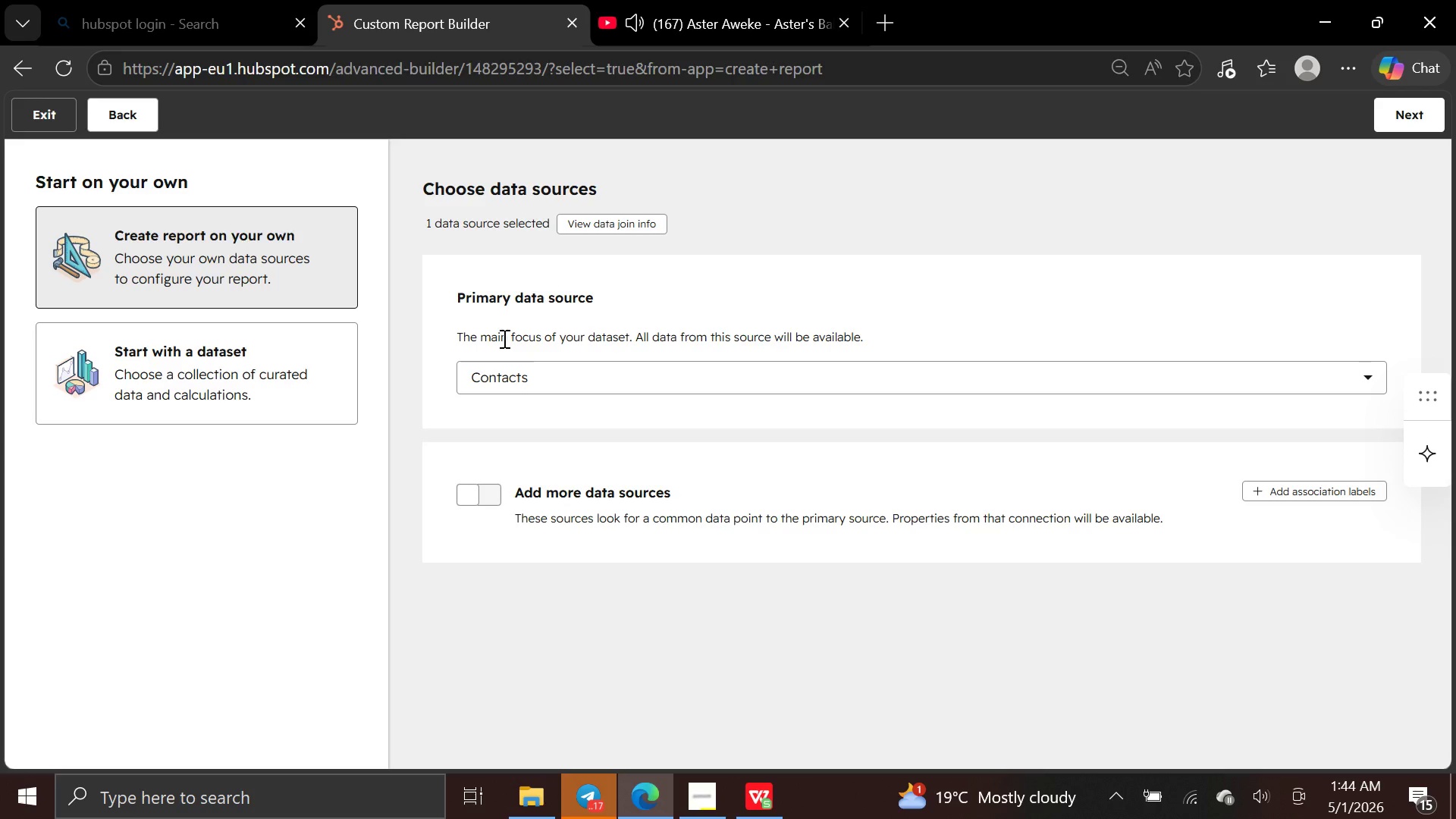 
wait(23.7)
 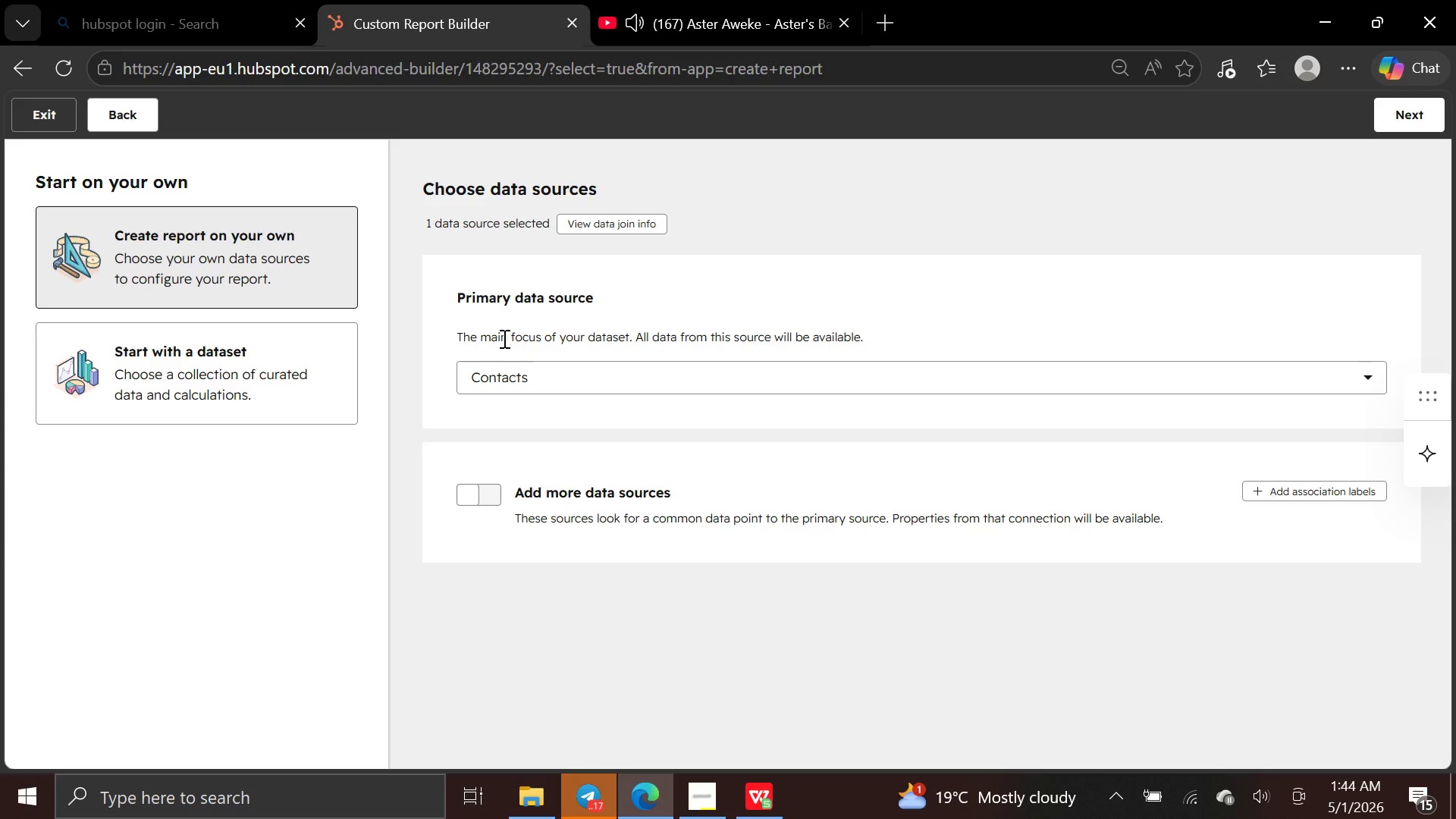 
left_click([1377, 381])
 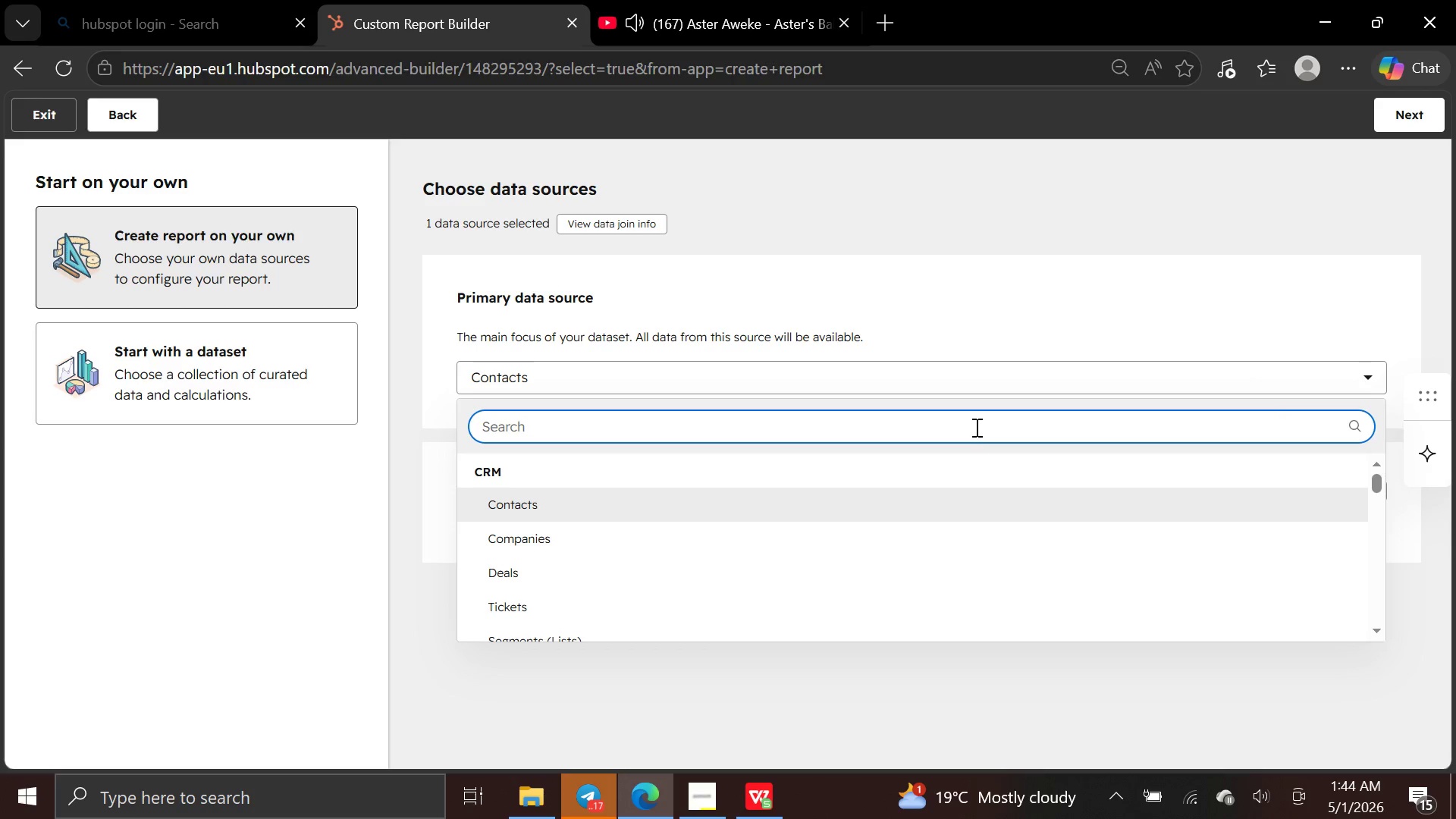 
type(mar)
 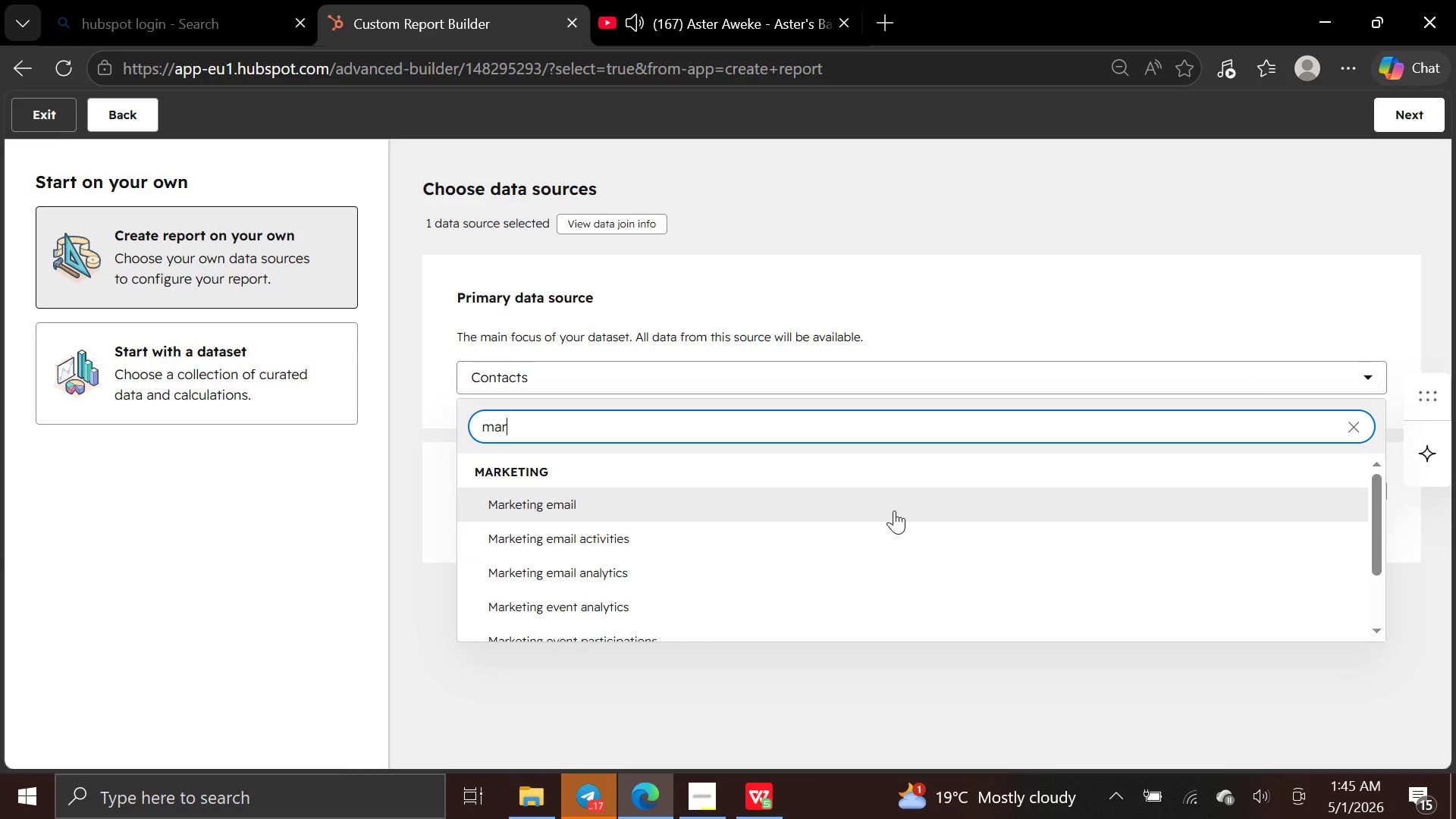 
left_click([894, 508])
 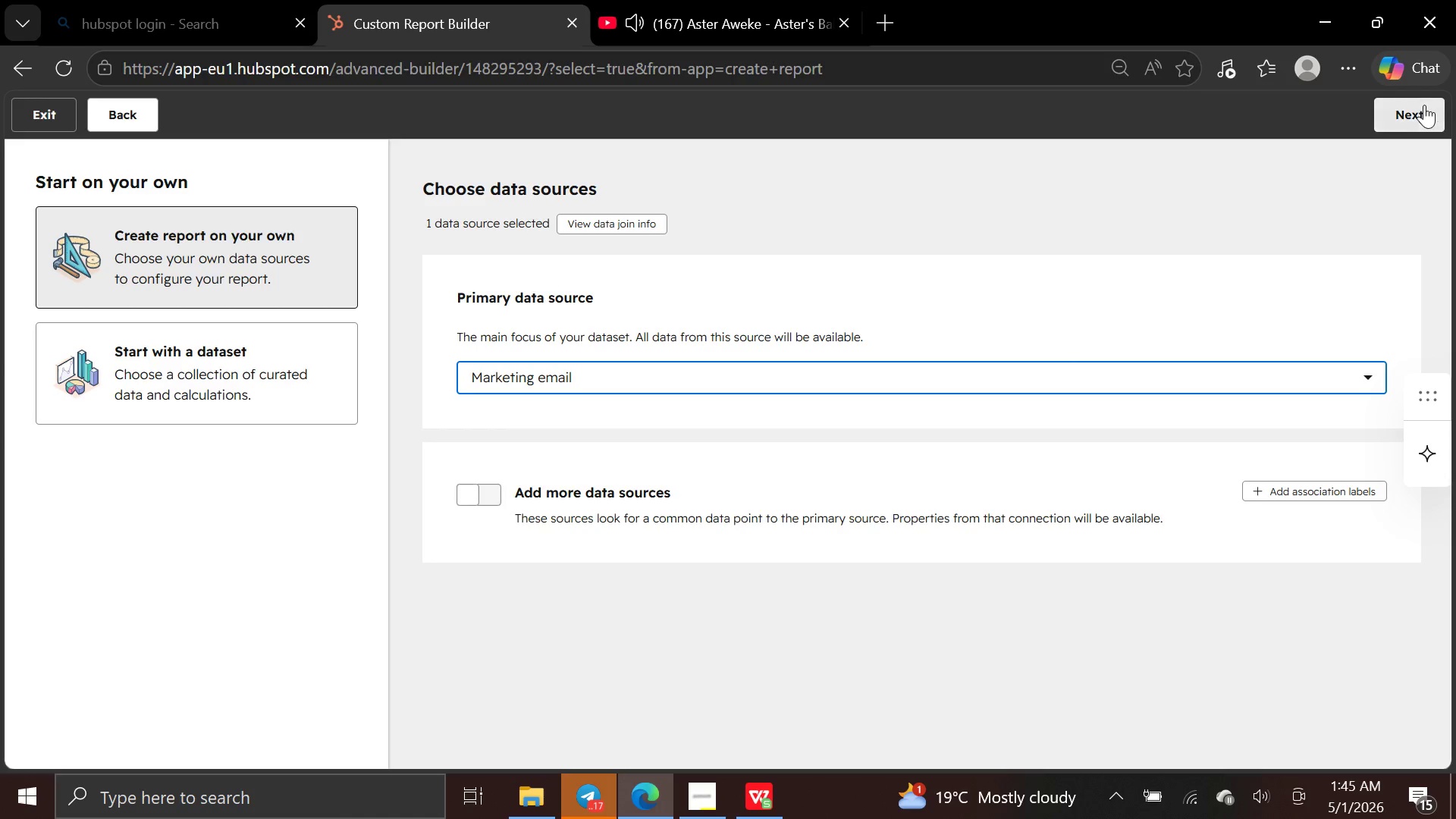 
left_click([1424, 105])
 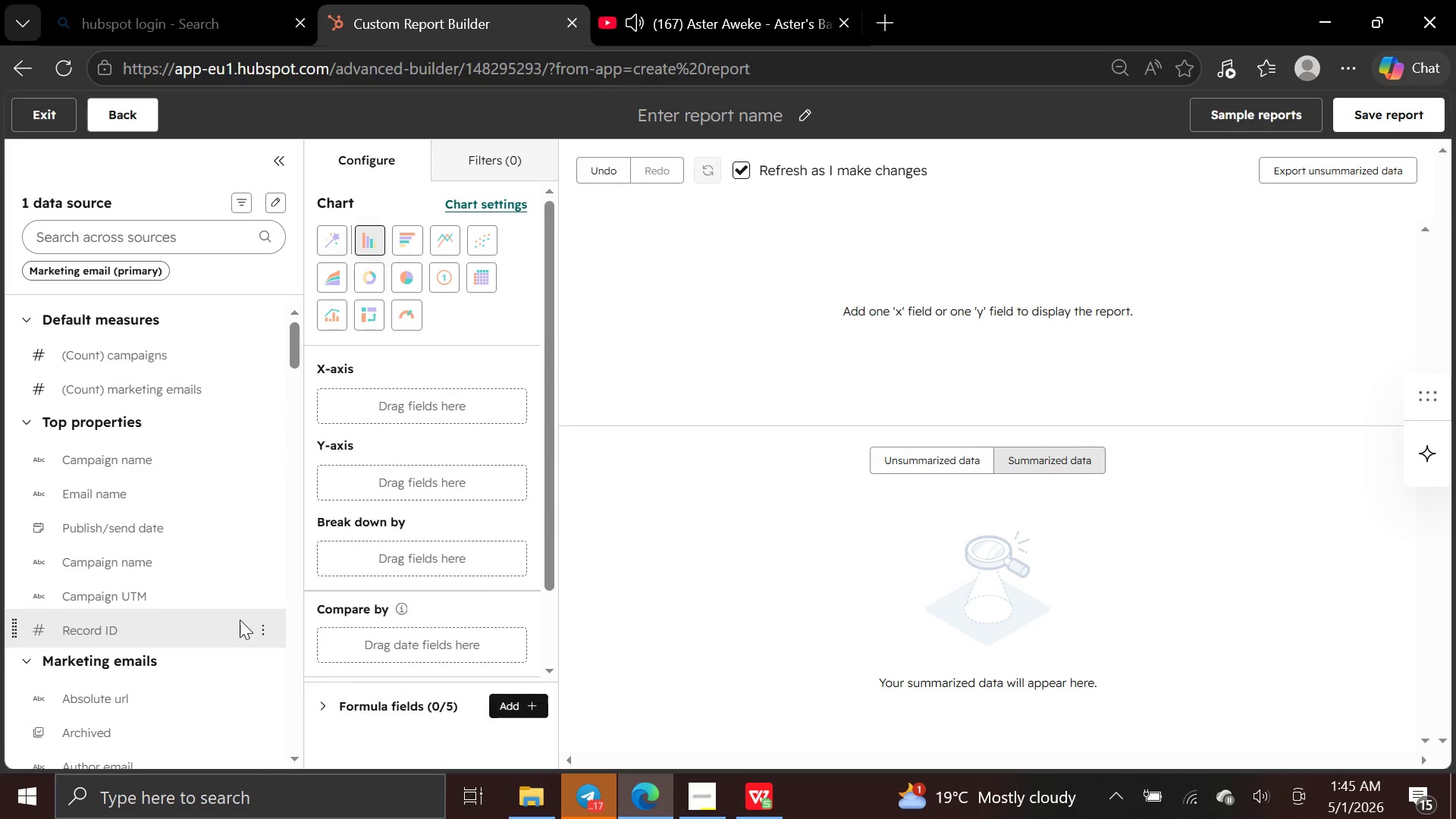 
wait(7.14)
 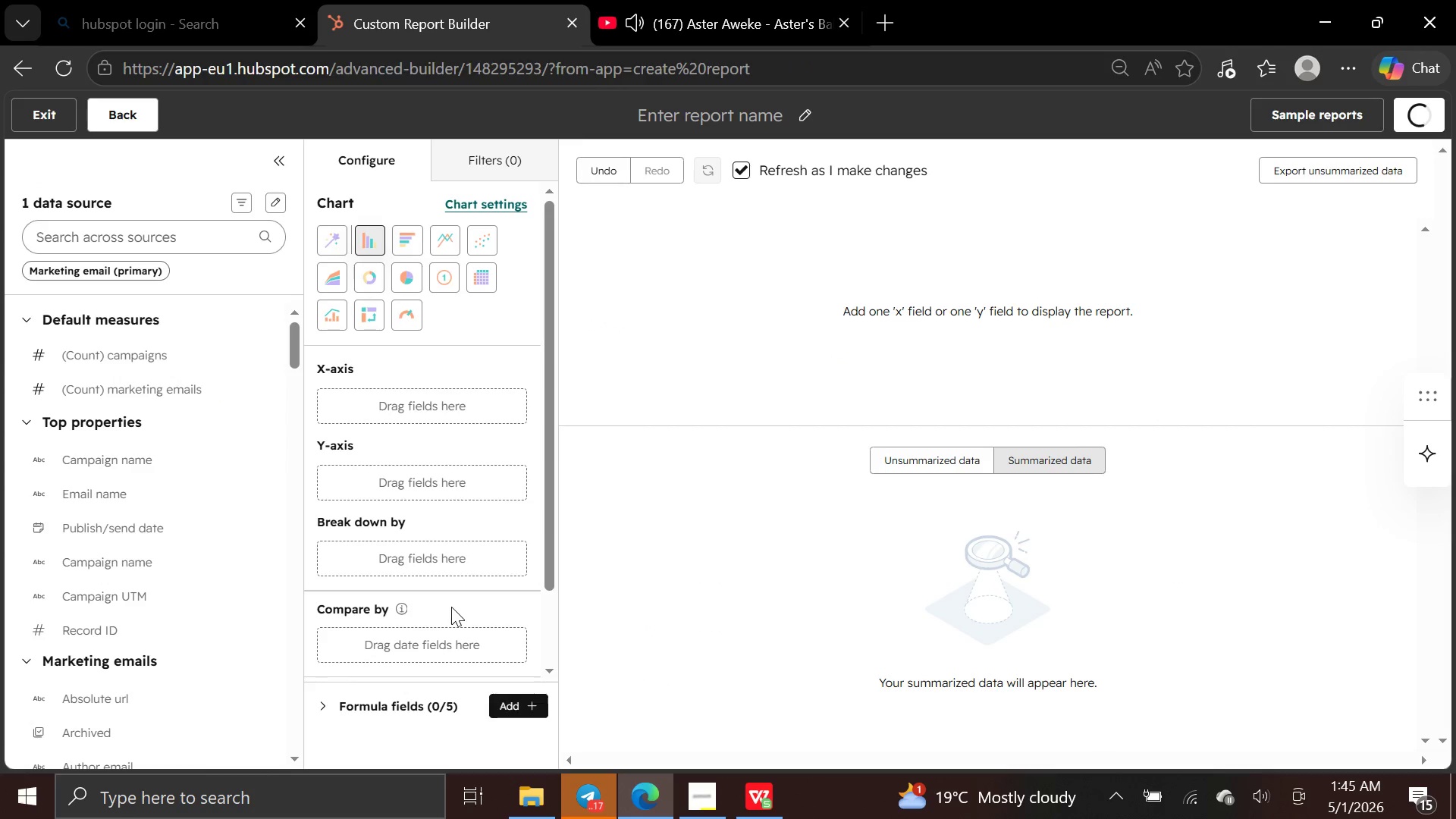 
left_click_drag(start_coordinate=[205, 386], to_coordinate=[327, 475])
 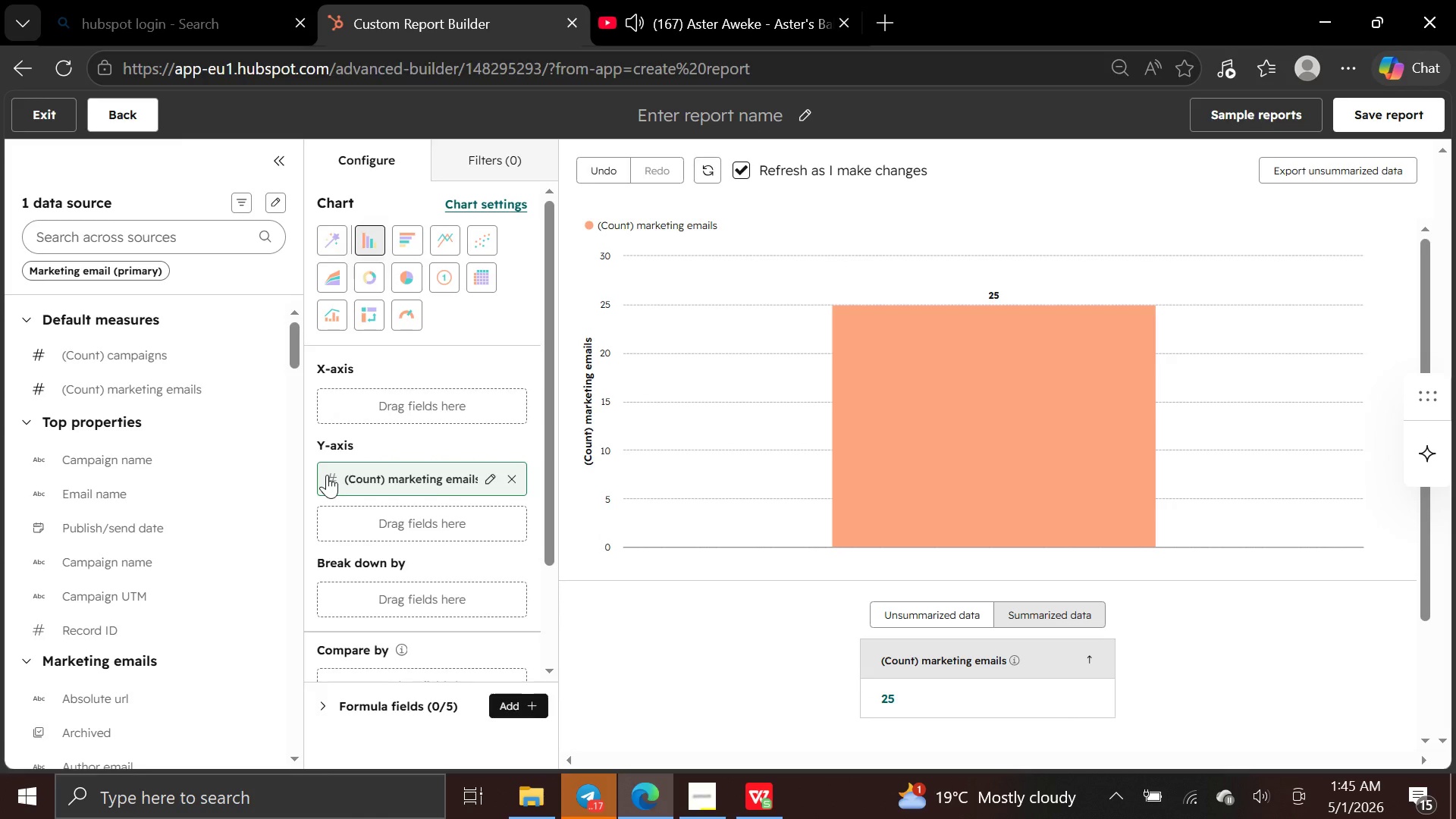 
wait(14.23)
 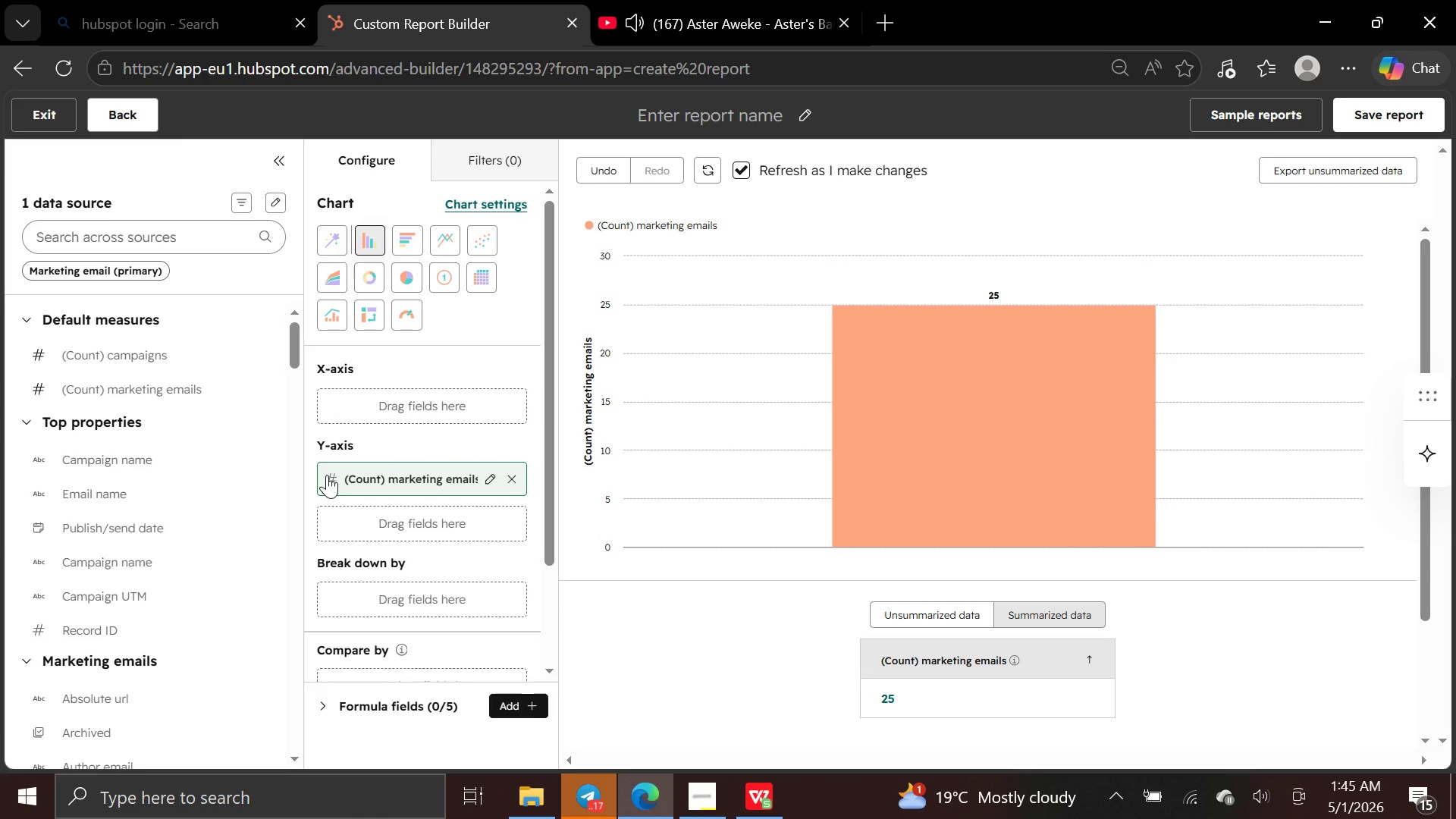 
left_click([235, 232])
 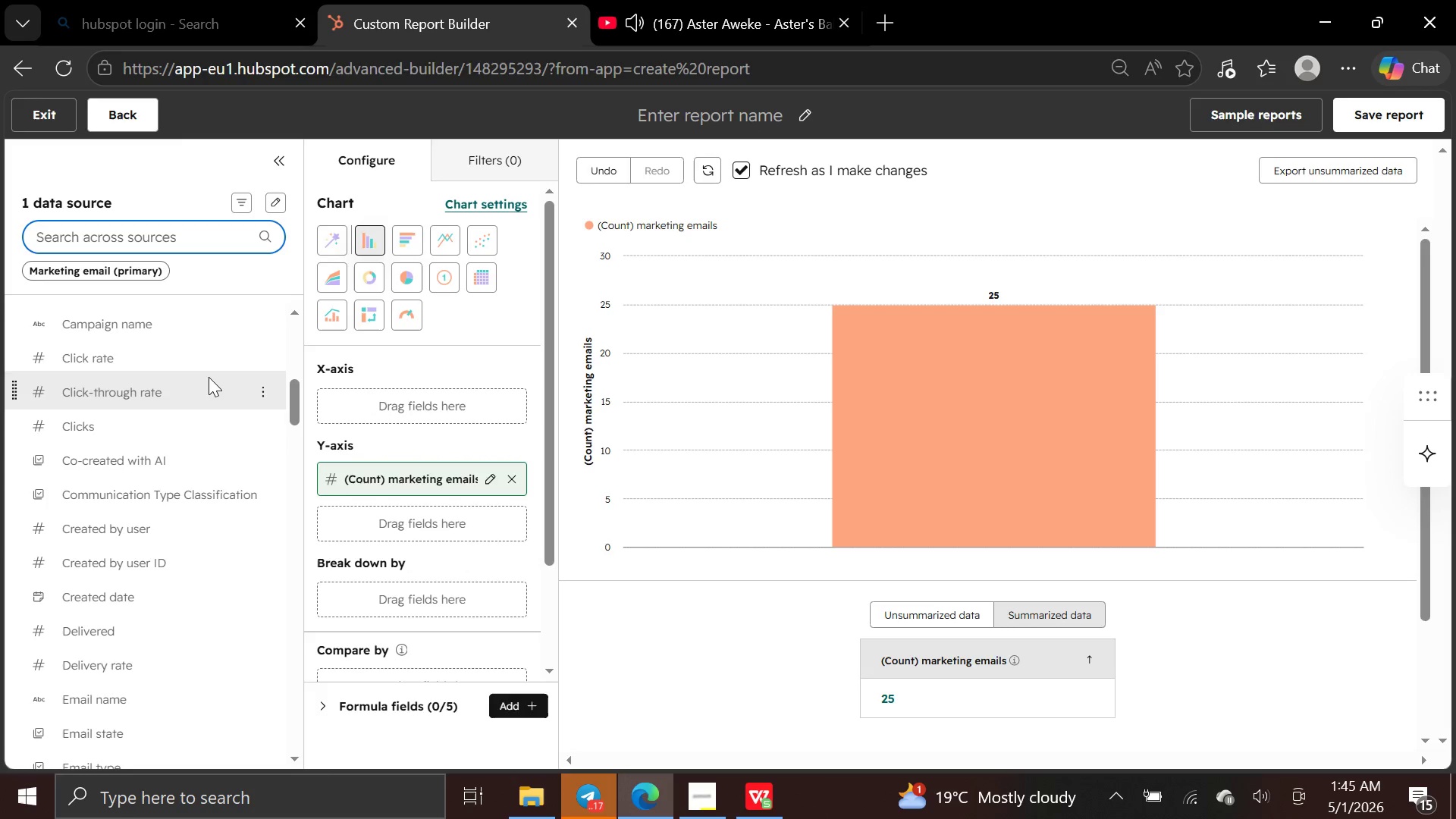 
wait(9.94)
 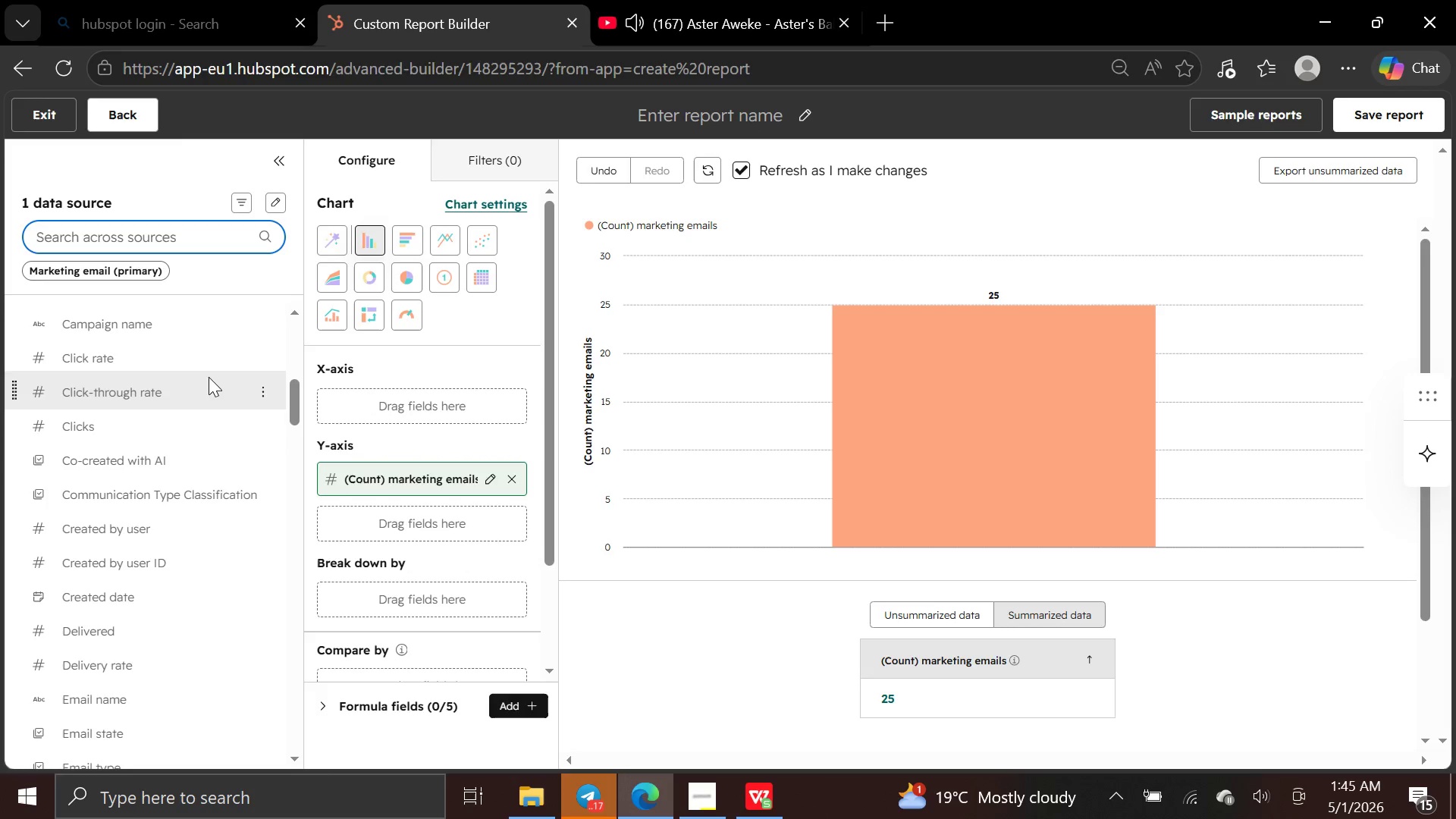 
left_click_drag(start_coordinate=[207, 363], to_coordinate=[335, 387])
 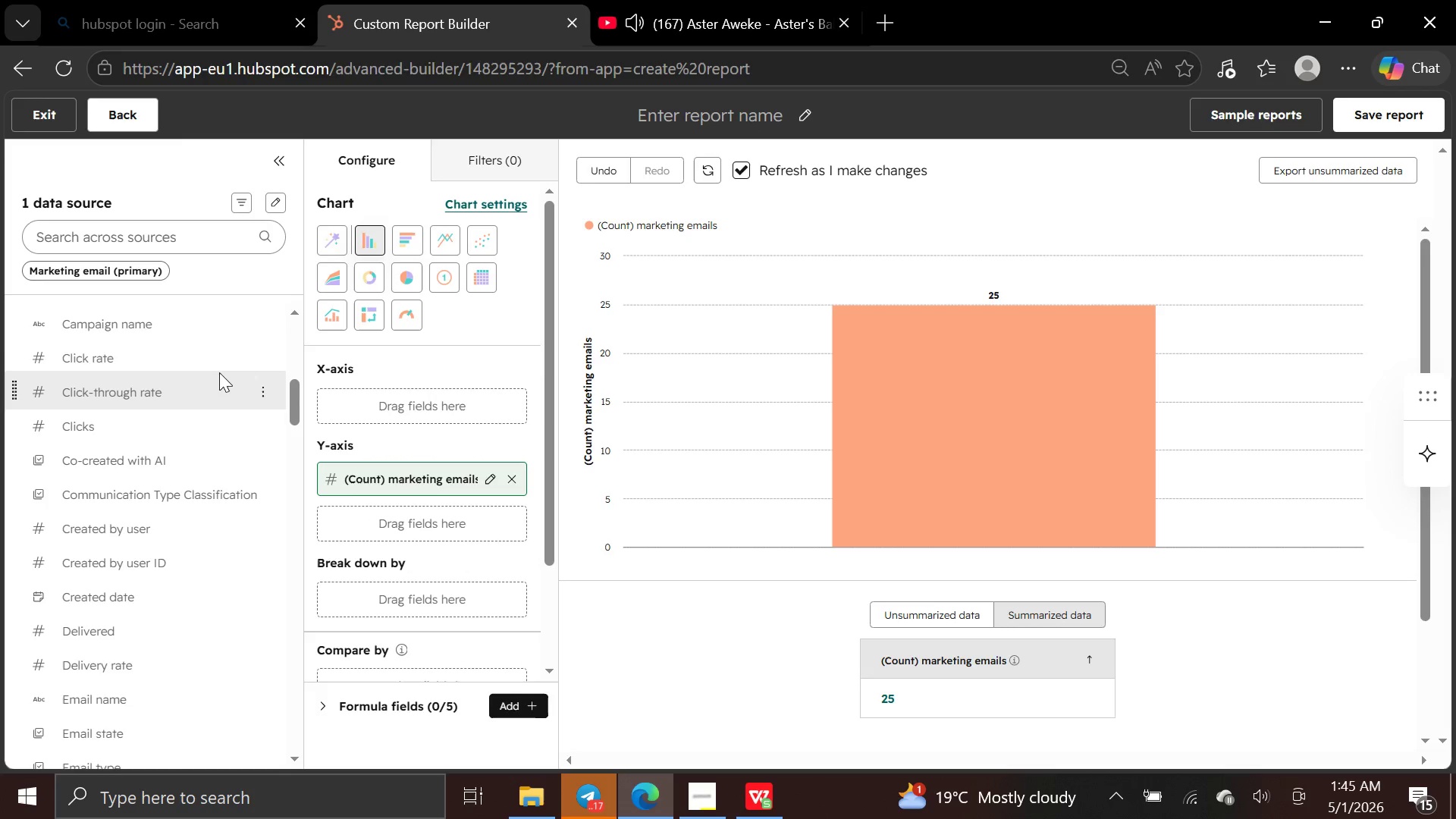 
left_click_drag(start_coordinate=[213, 359], to_coordinate=[316, 393])
 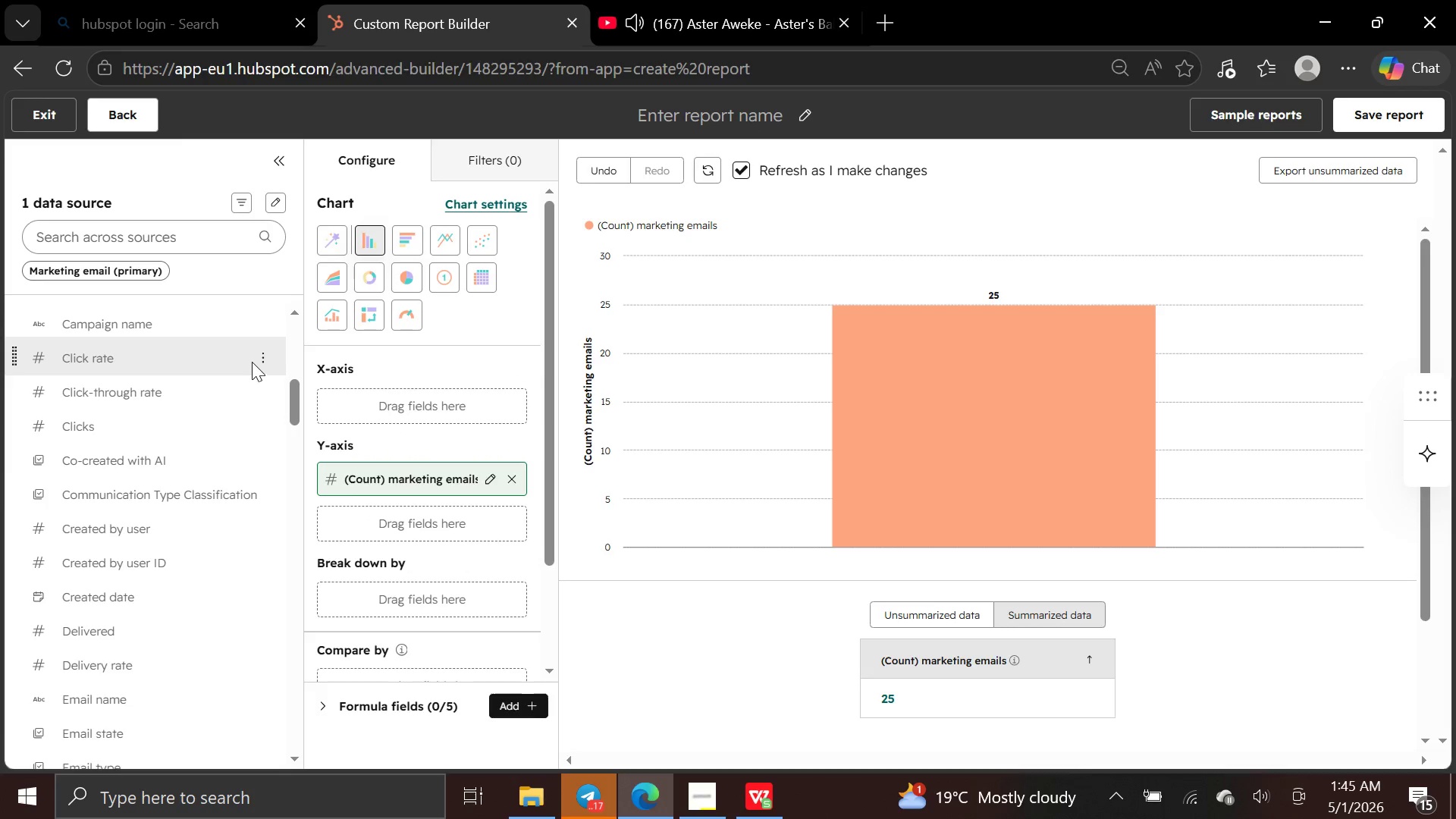 
left_click_drag(start_coordinate=[251, 361], to_coordinate=[320, 394])
 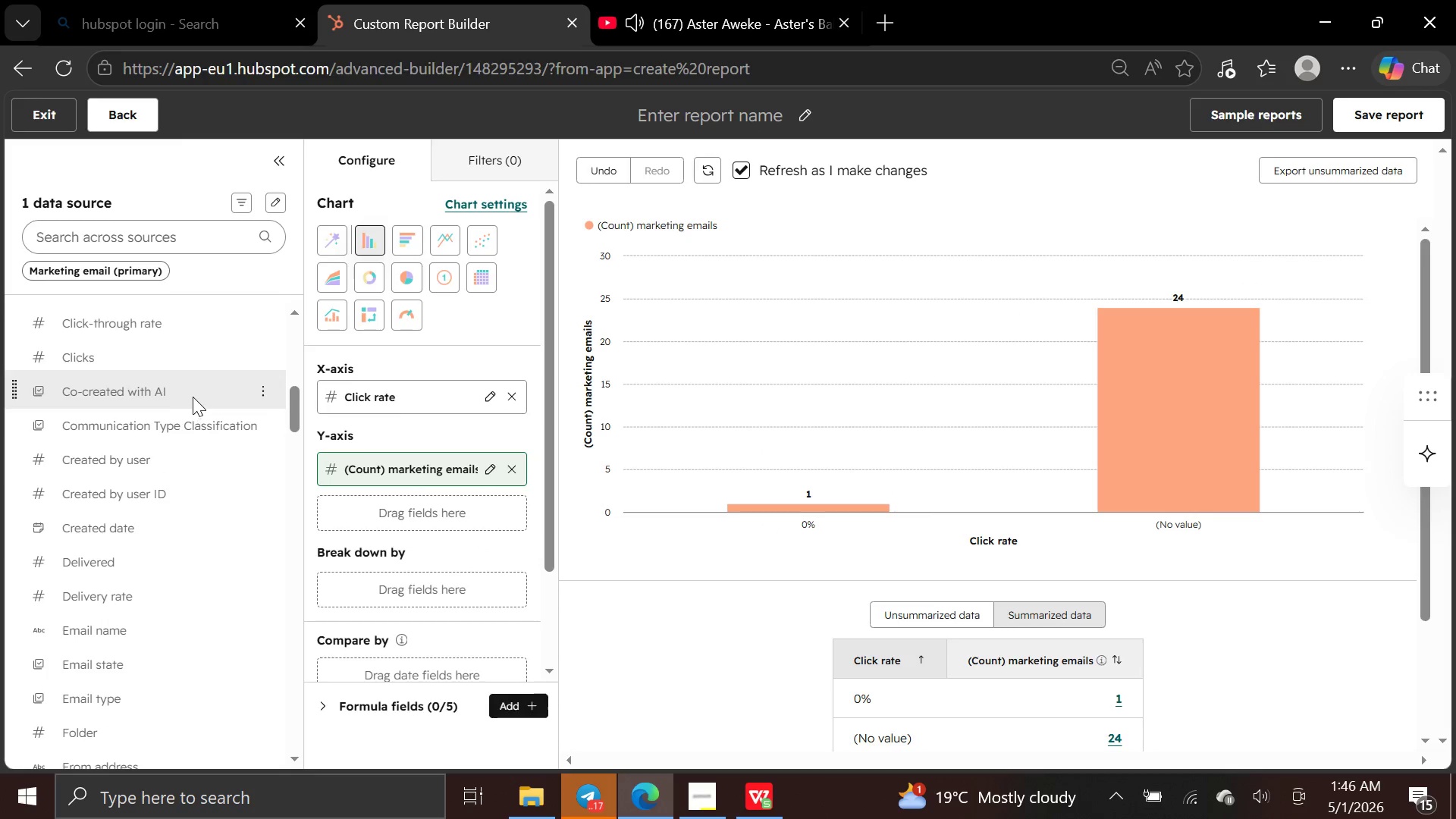 
wait(21.52)
 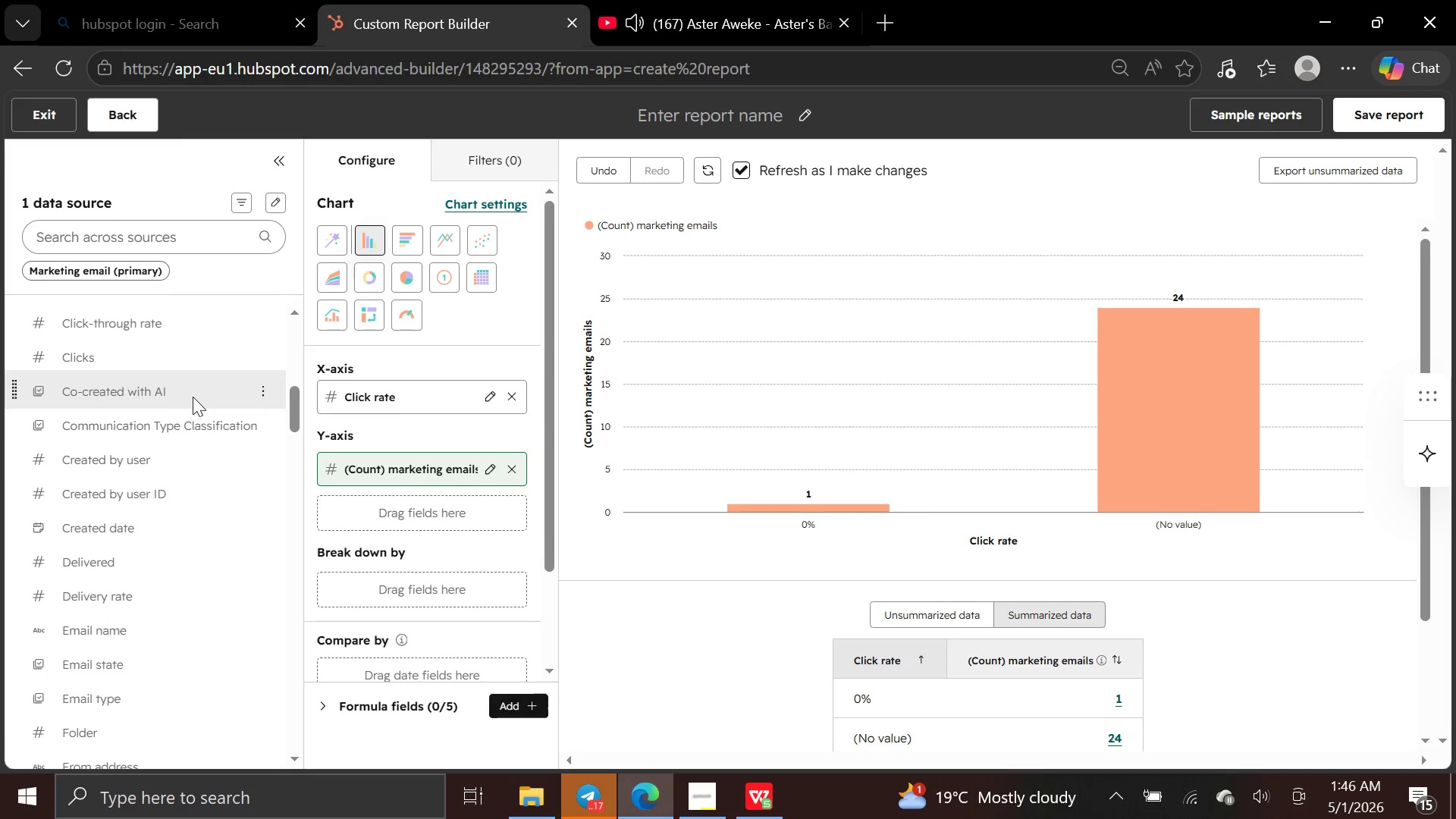 
left_click_drag(start_coordinate=[158, 510], to_coordinate=[321, 580])
 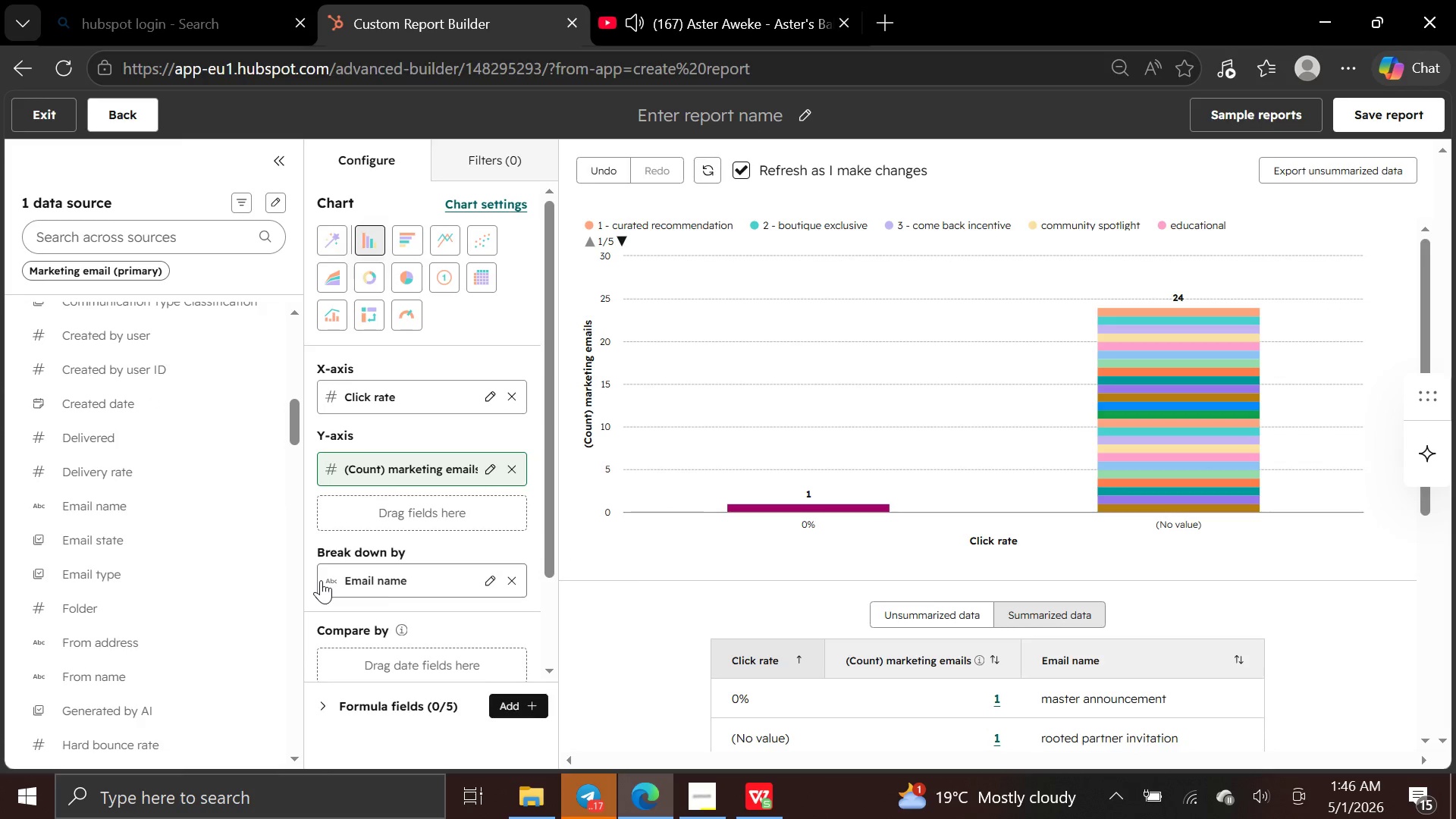 
wait(8.57)
 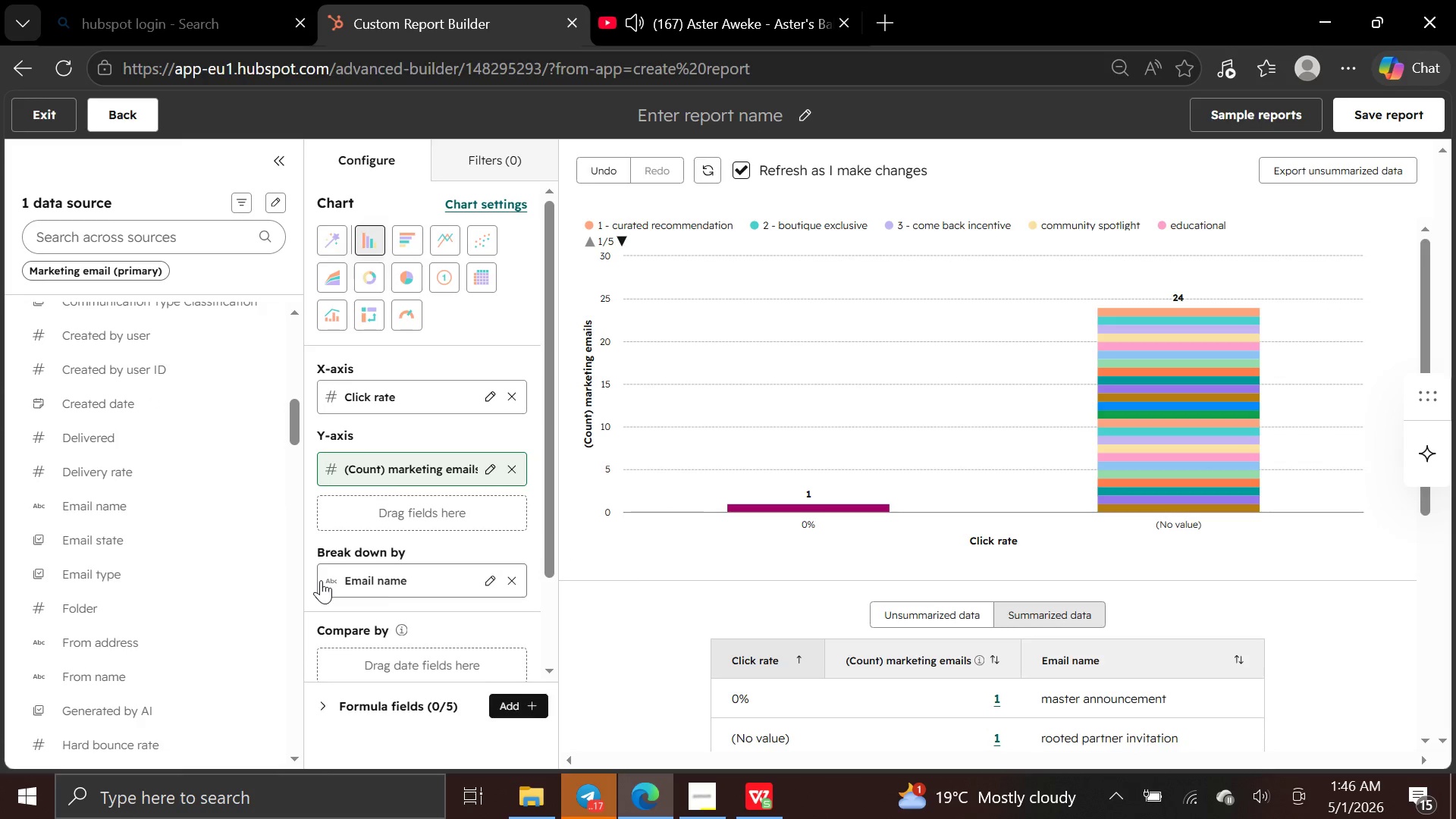 
mouse_move([796, 491])
 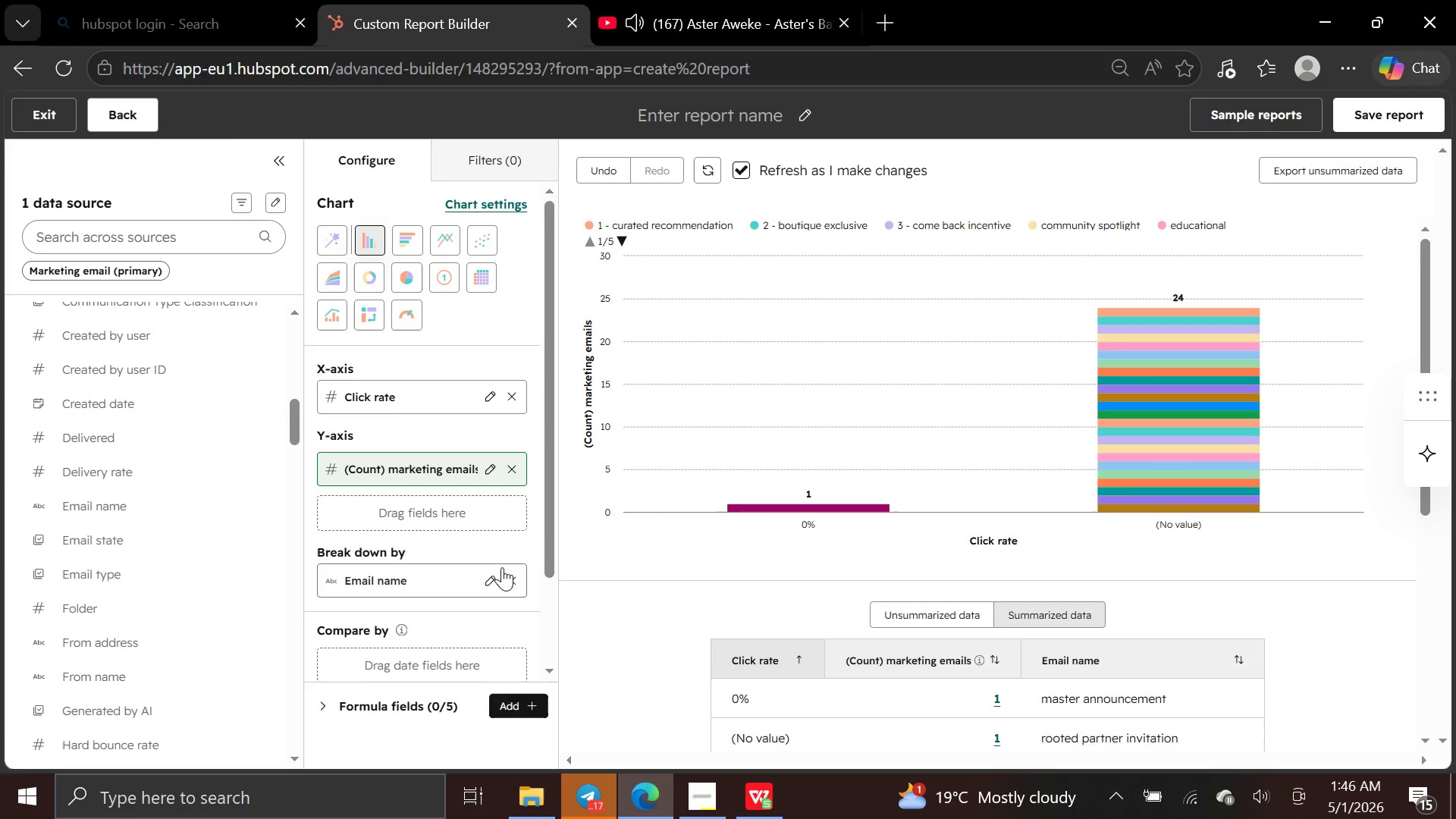 
wait(12.22)
 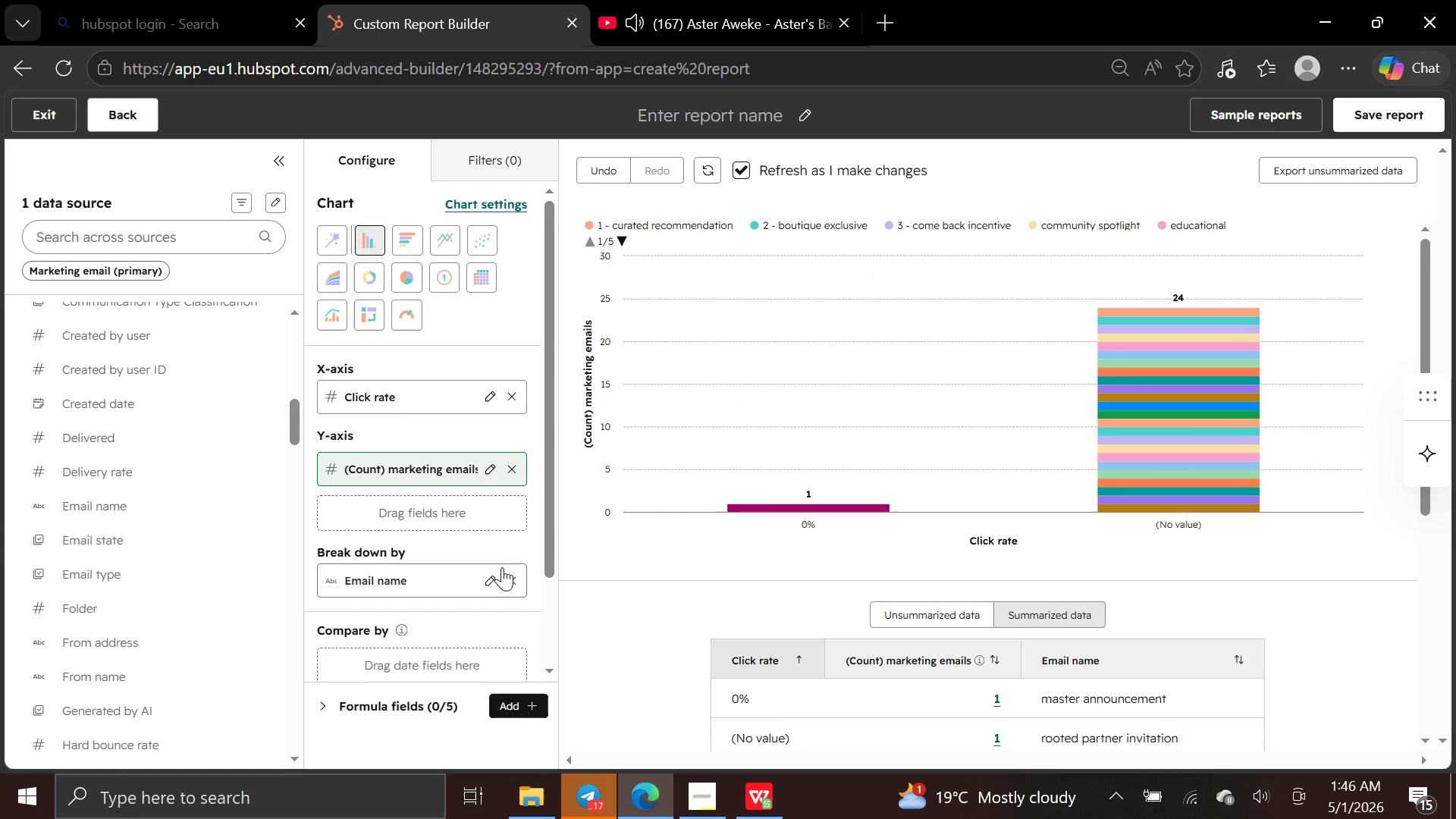 
mouse_move([441, 446])
 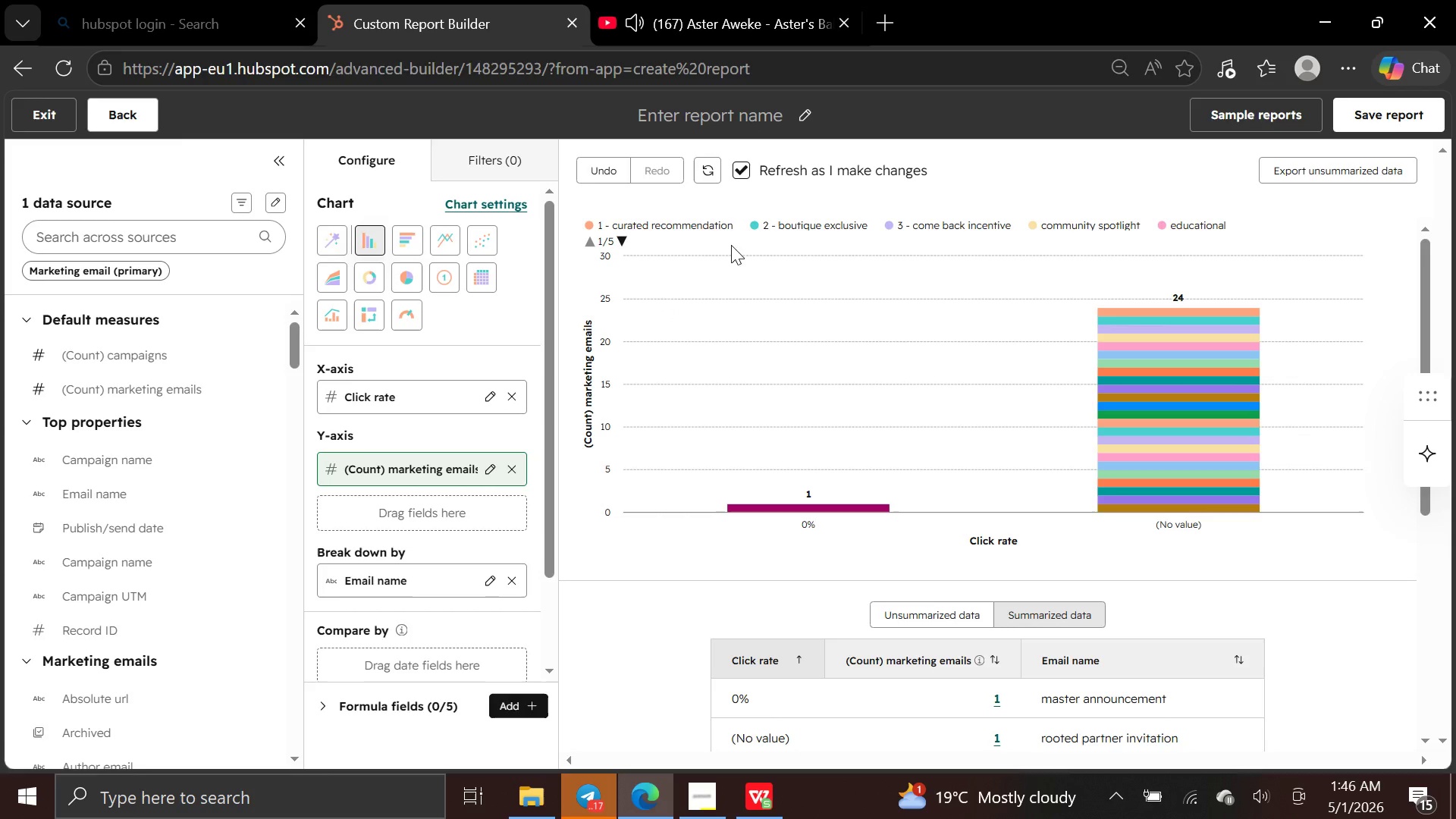 
left_click([803, 123])
 